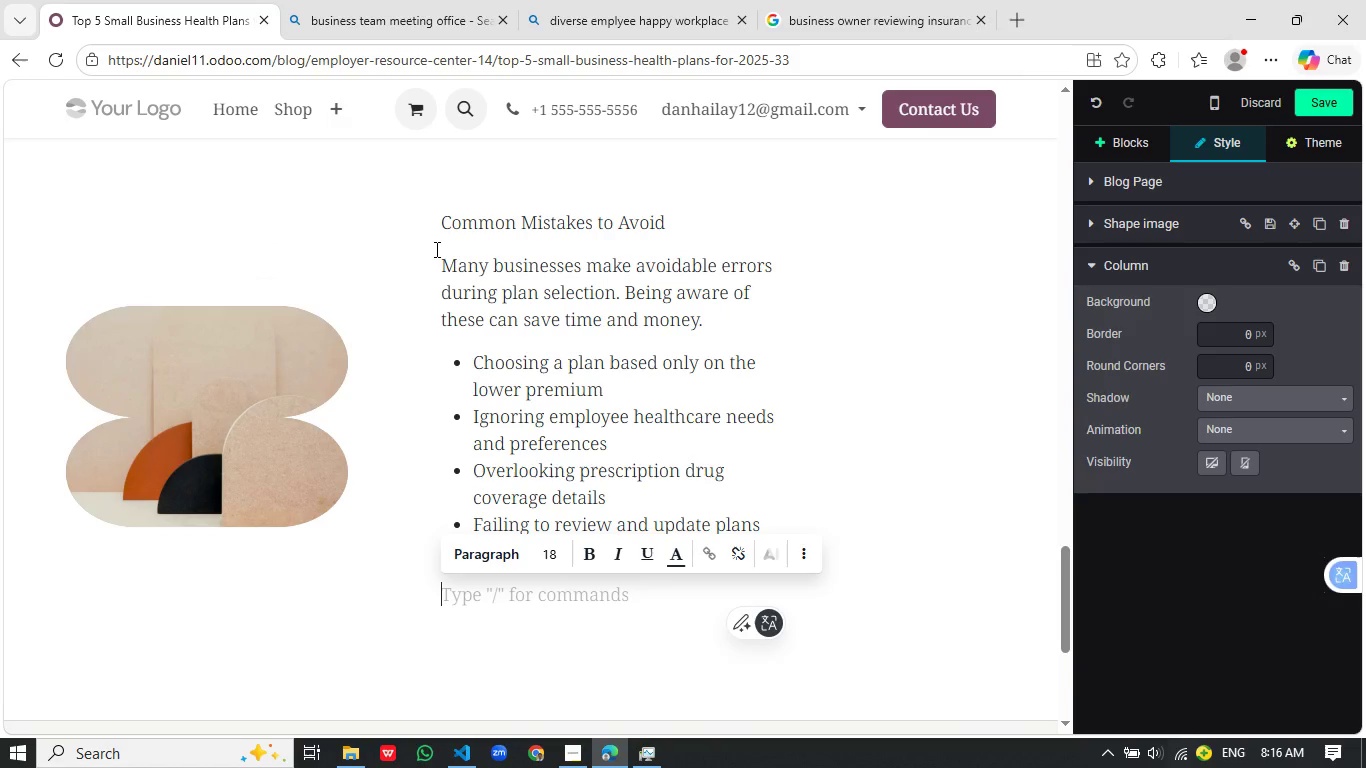 
key(Enter)
 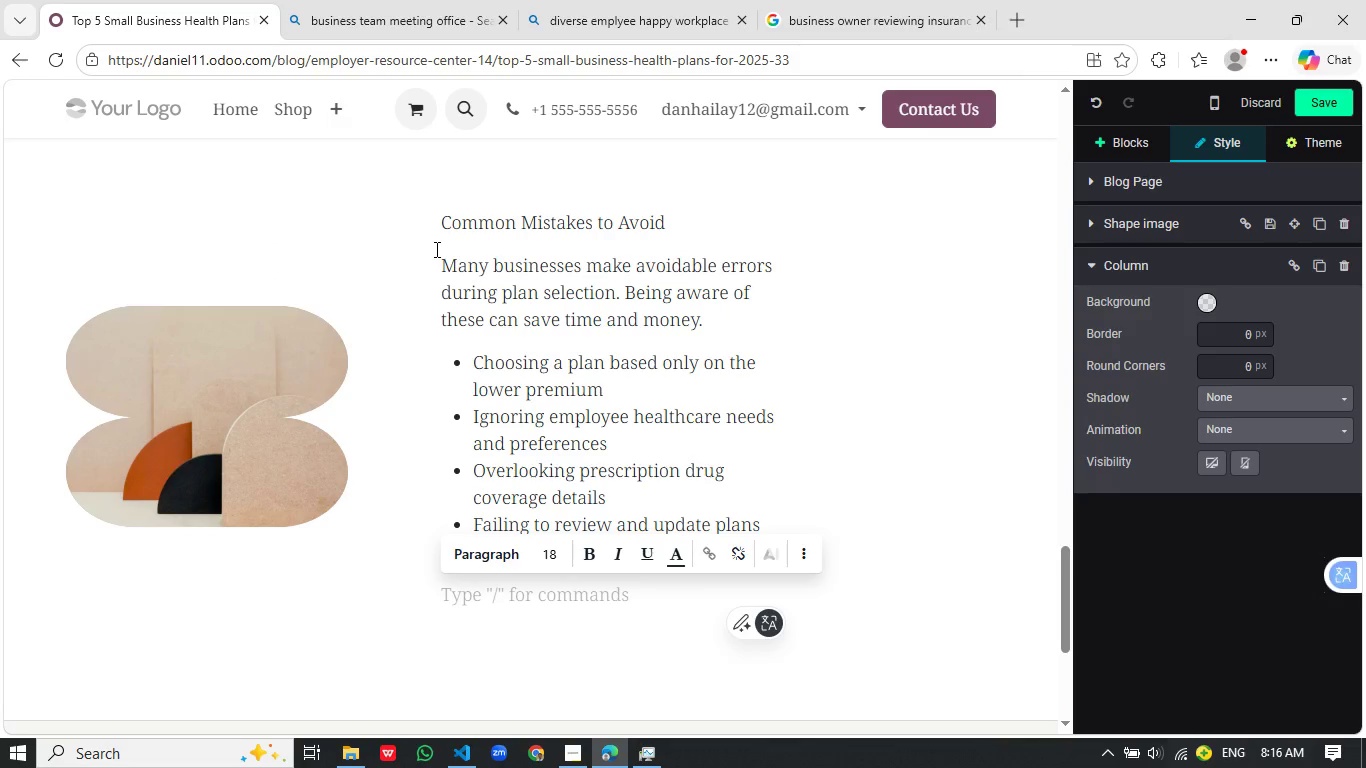 
key(Enter)
 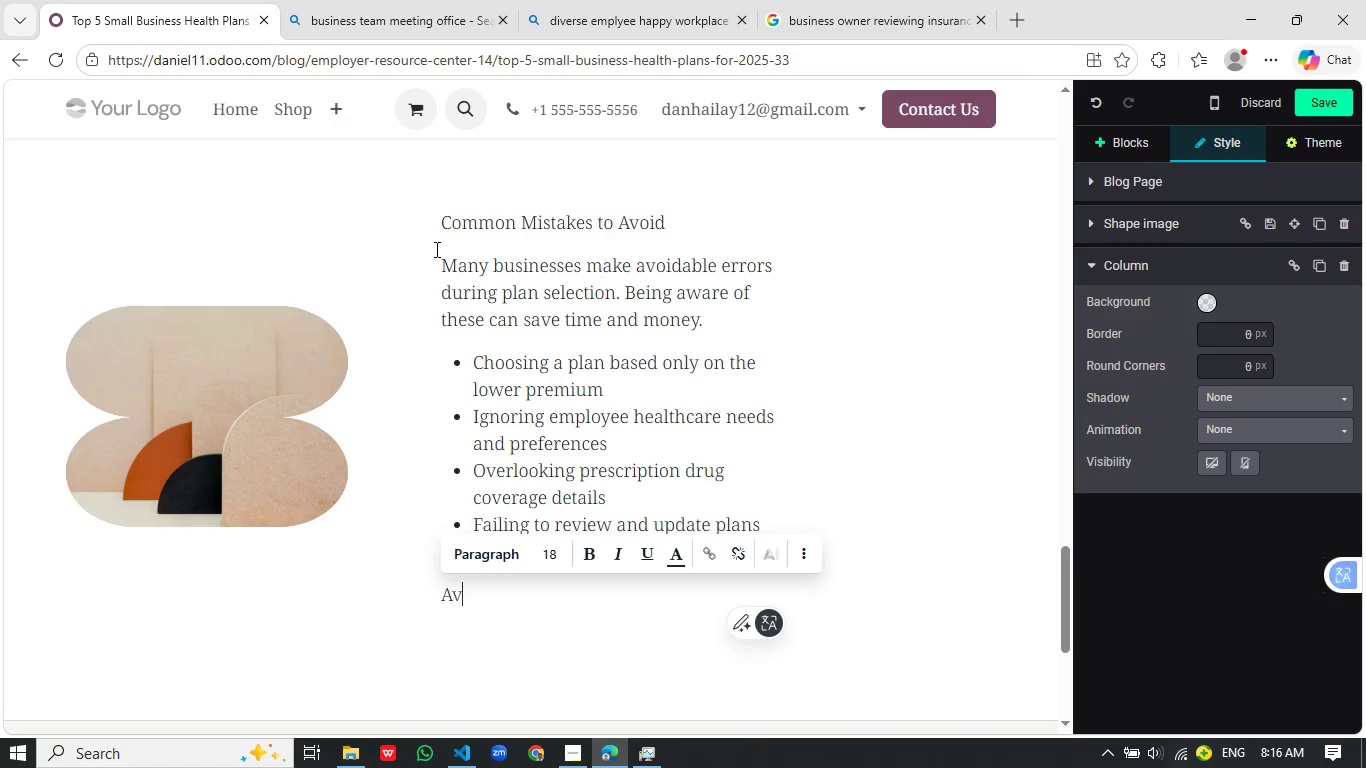 
type(Avoiding these mistakes leads to better logn)
key(Backspace)
key(Backspace)
type(ng-term)
 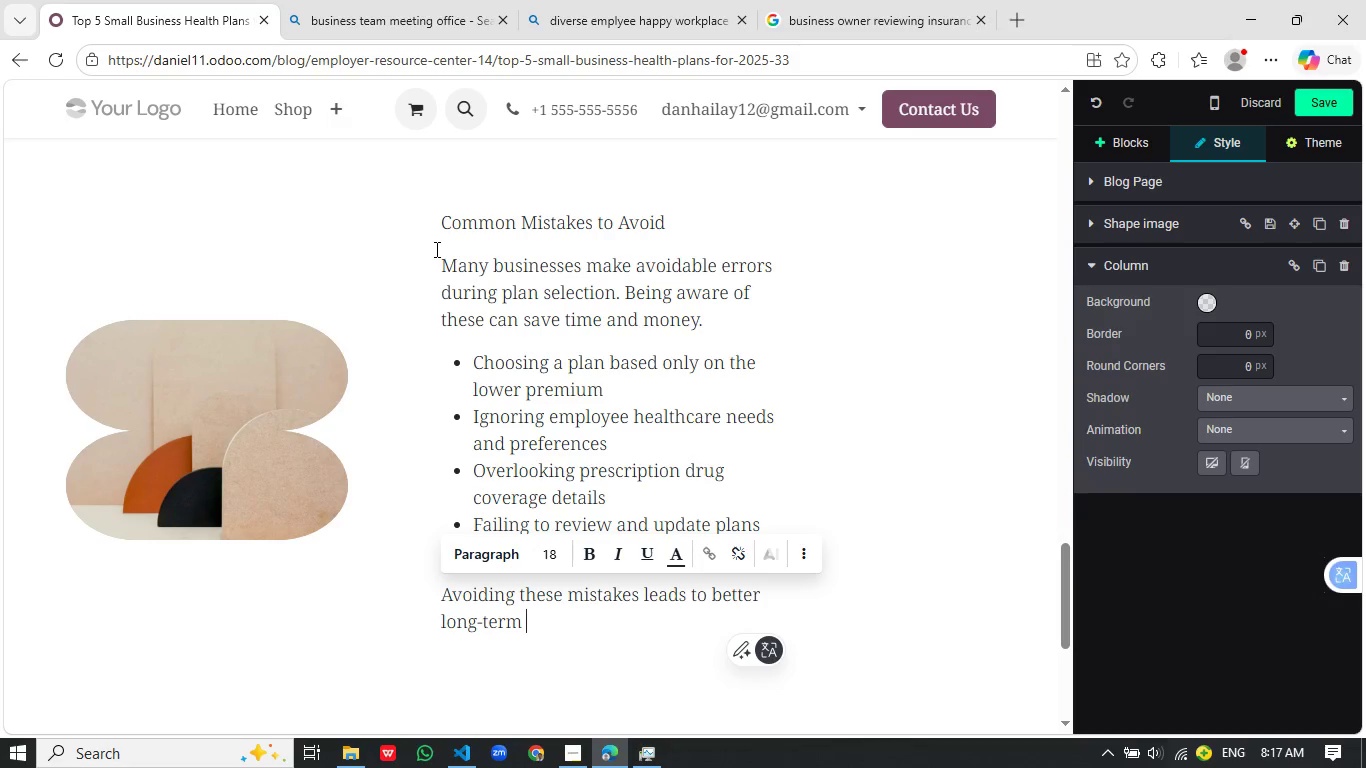 
type( outcomes for both employes)
key(Backspace)
type(rs and employees.)
 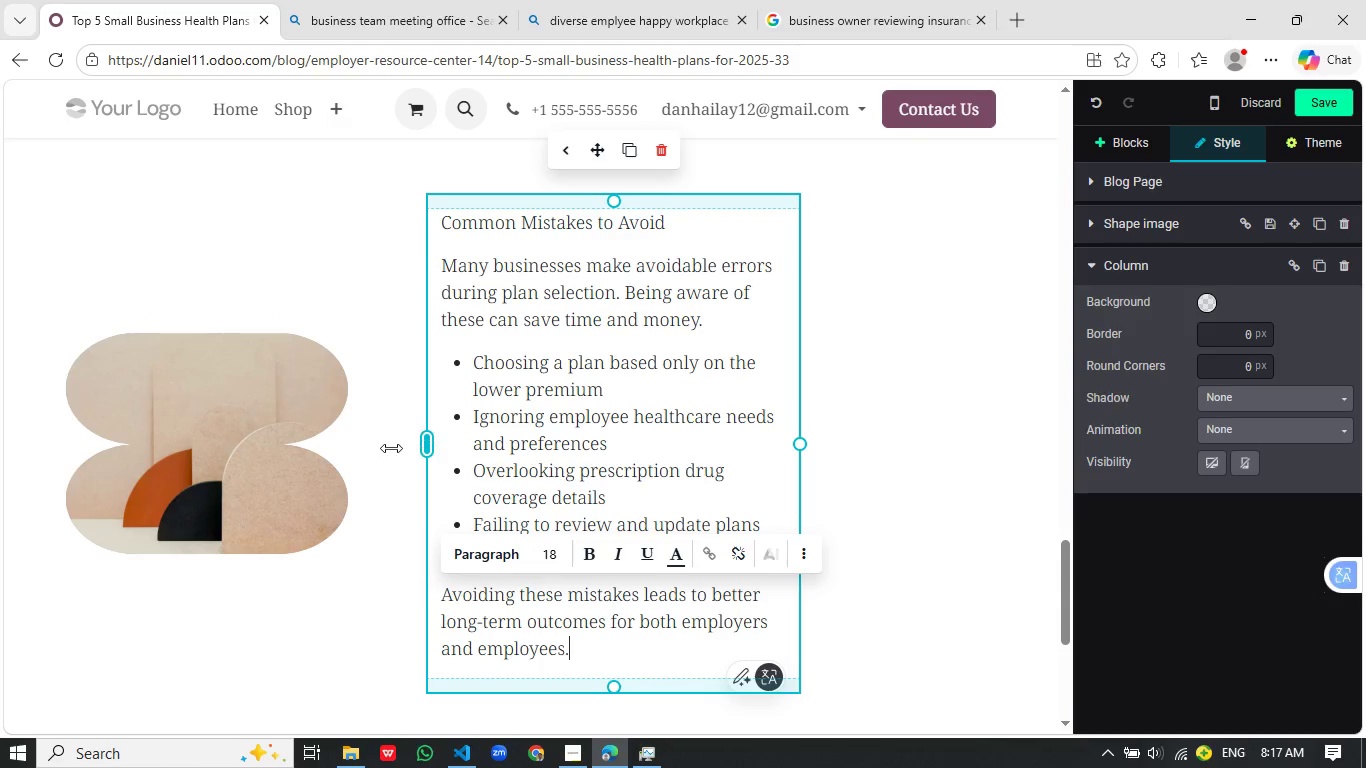 
left_click_drag(start_coordinate=[428, 446], to_coordinate=[378, 449])
 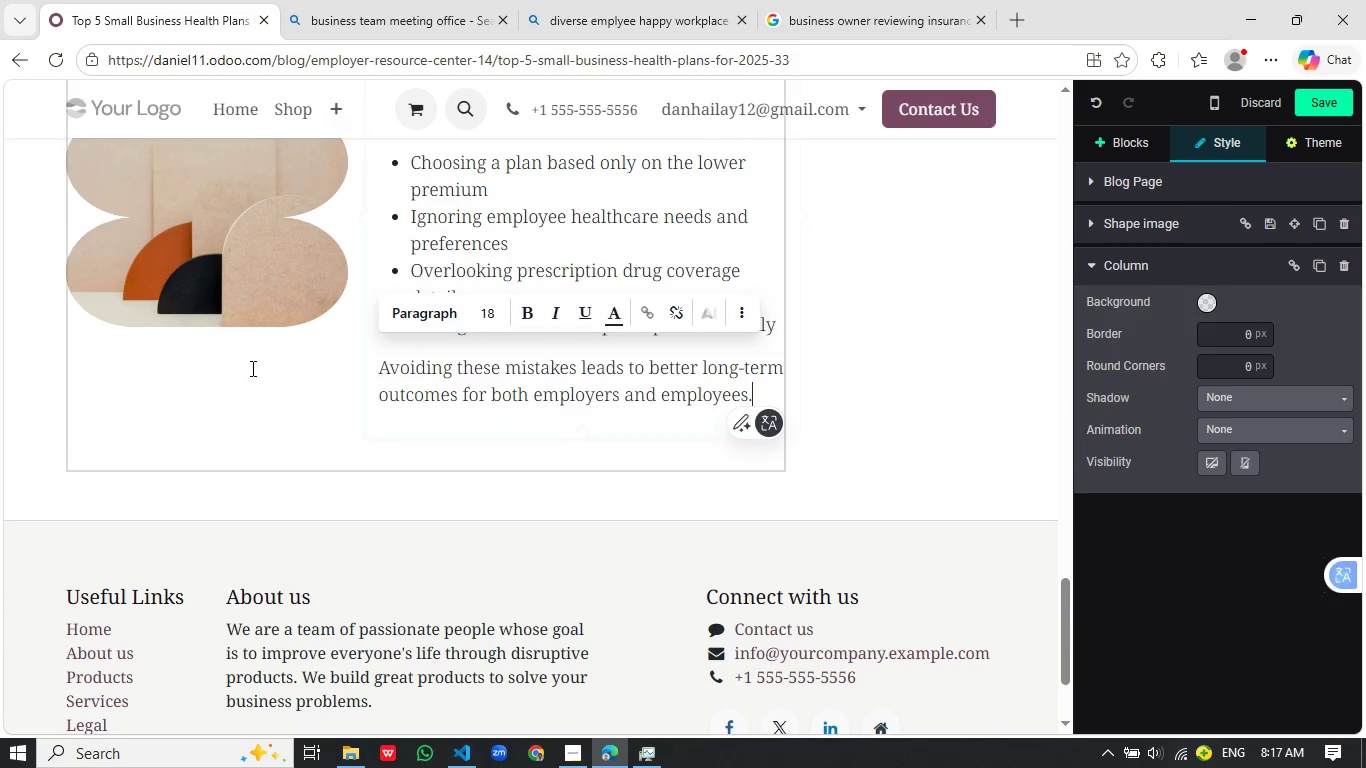 
scroll: coordinate [251, 368], scroll_direction: down, amount: 1.0
 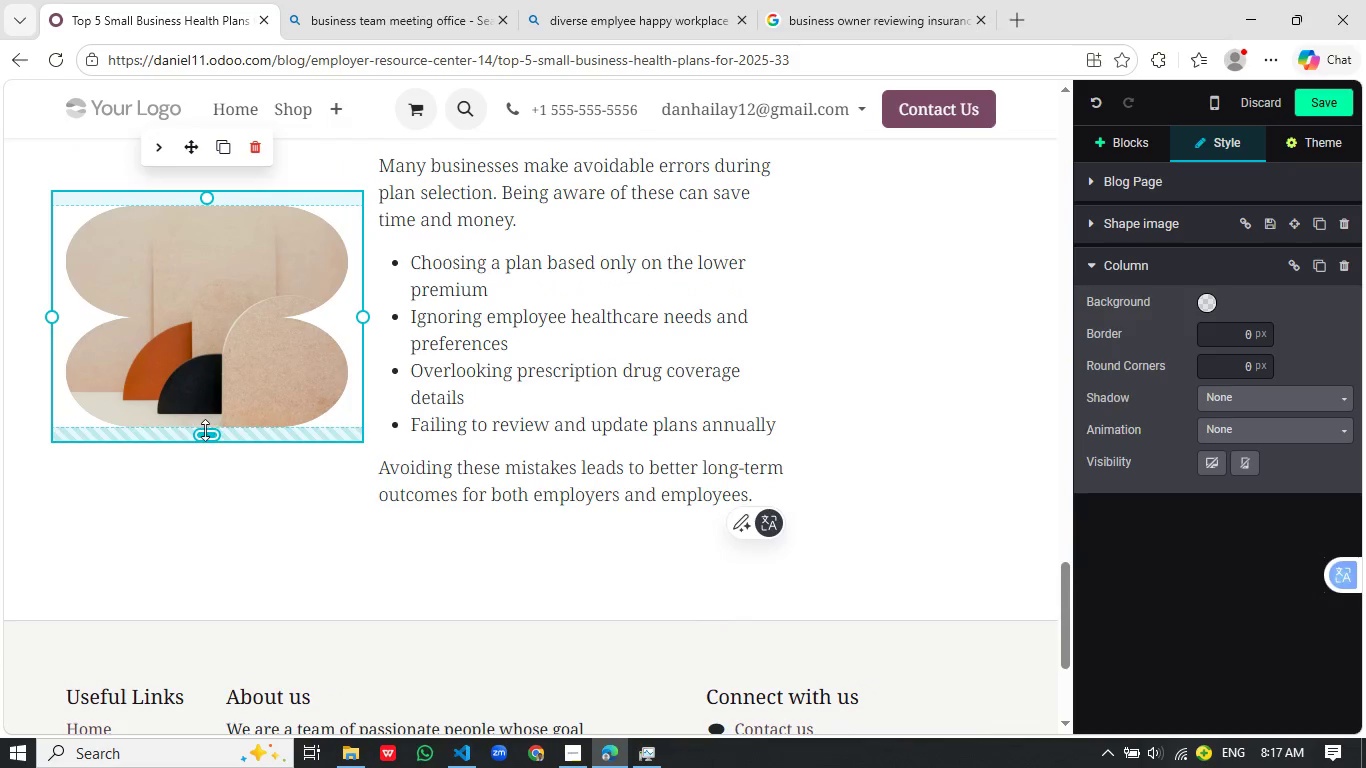 
left_click([195, 440])
 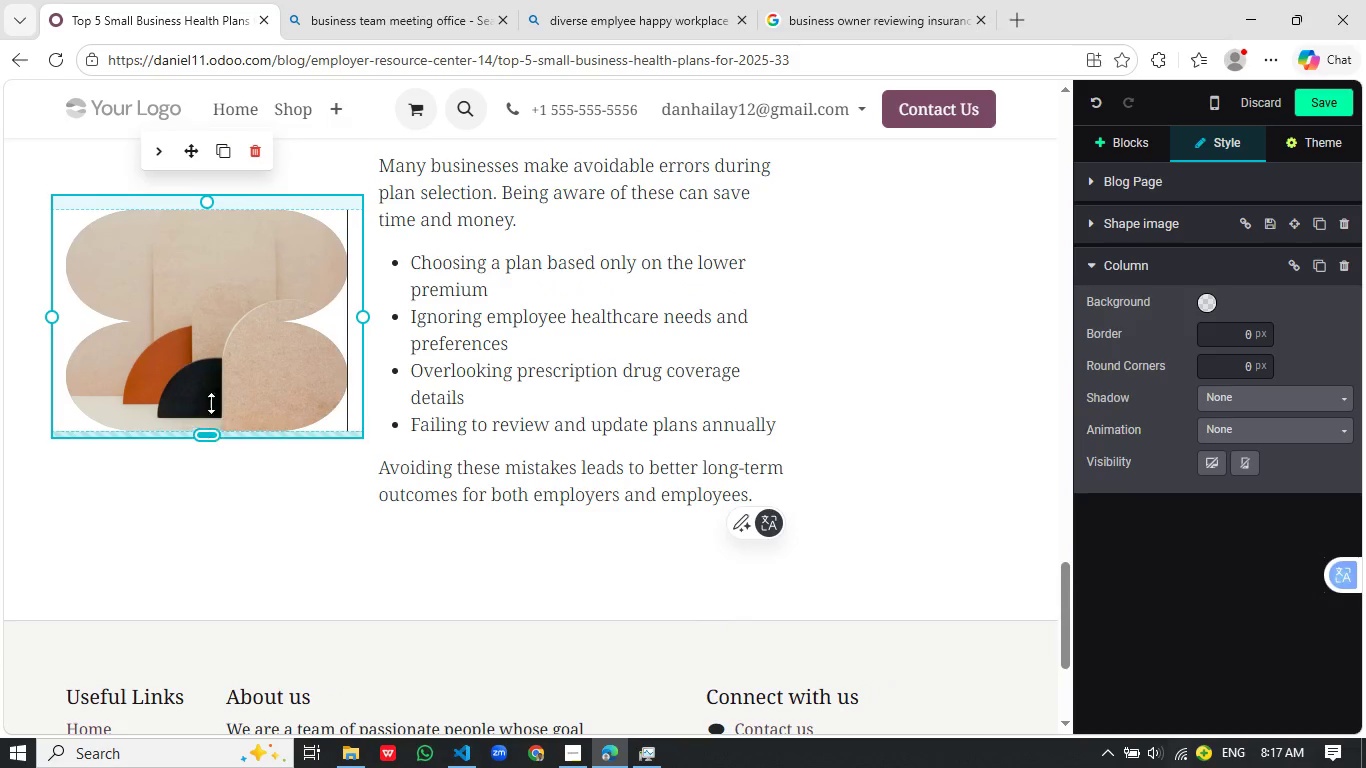 
left_click([205, 430])
 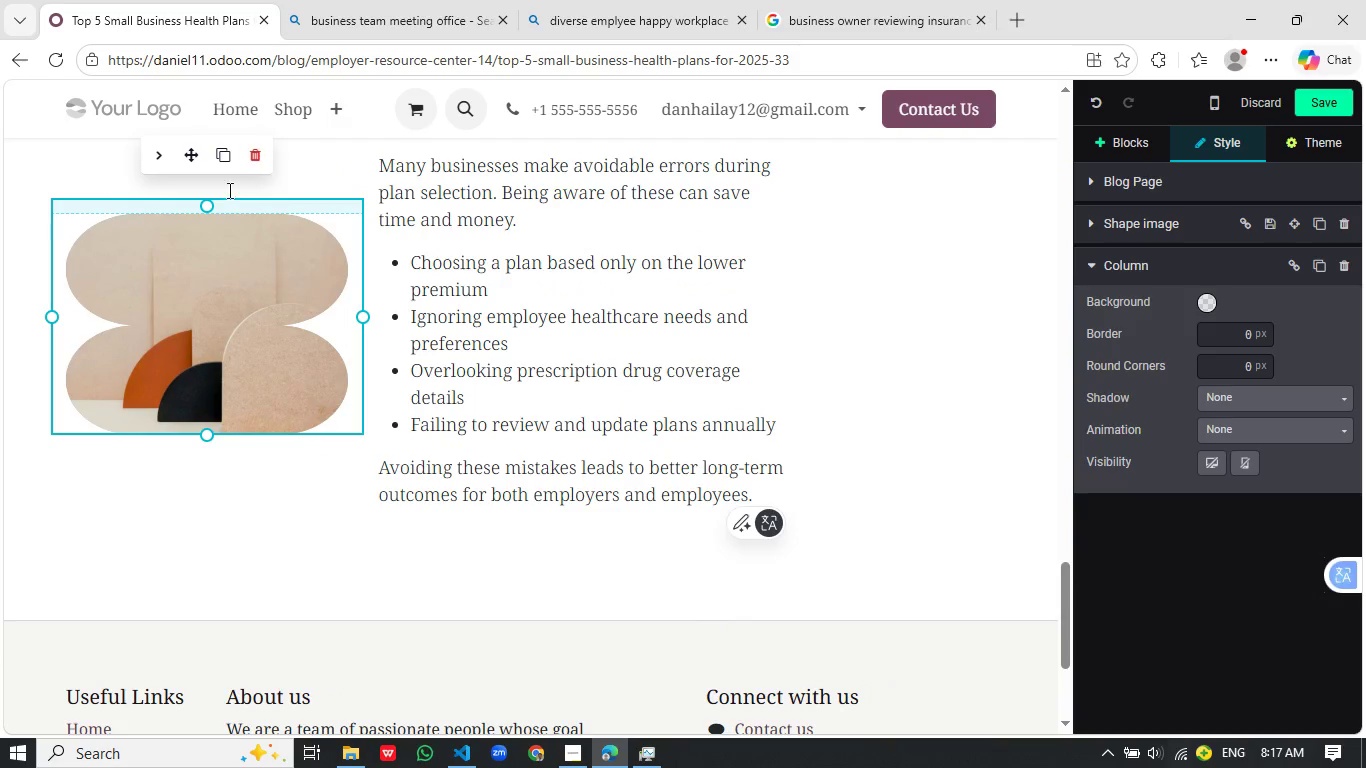 
left_click_drag(start_coordinate=[205, 430], to_coordinate=[216, 387])
 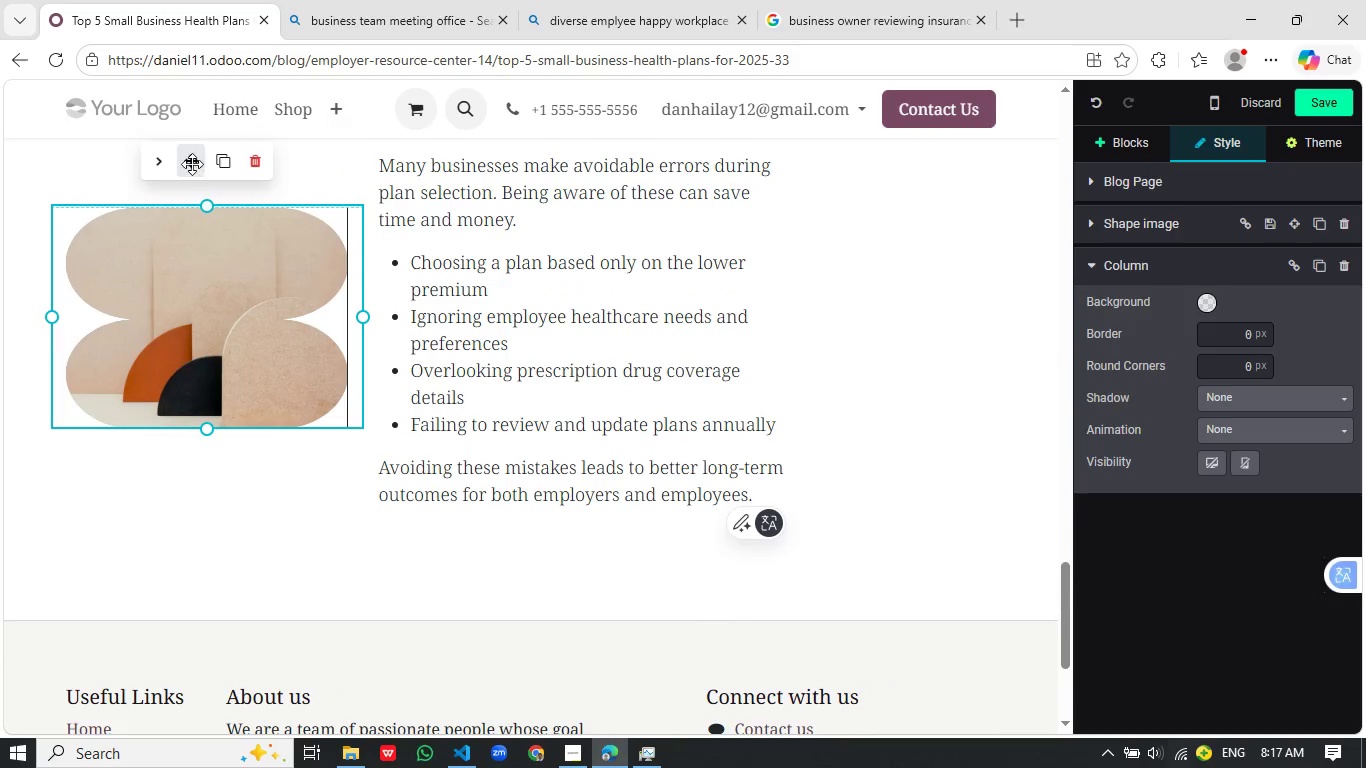 
left_click_drag(start_coordinate=[211, 205], to_coordinate=[211, 194])
 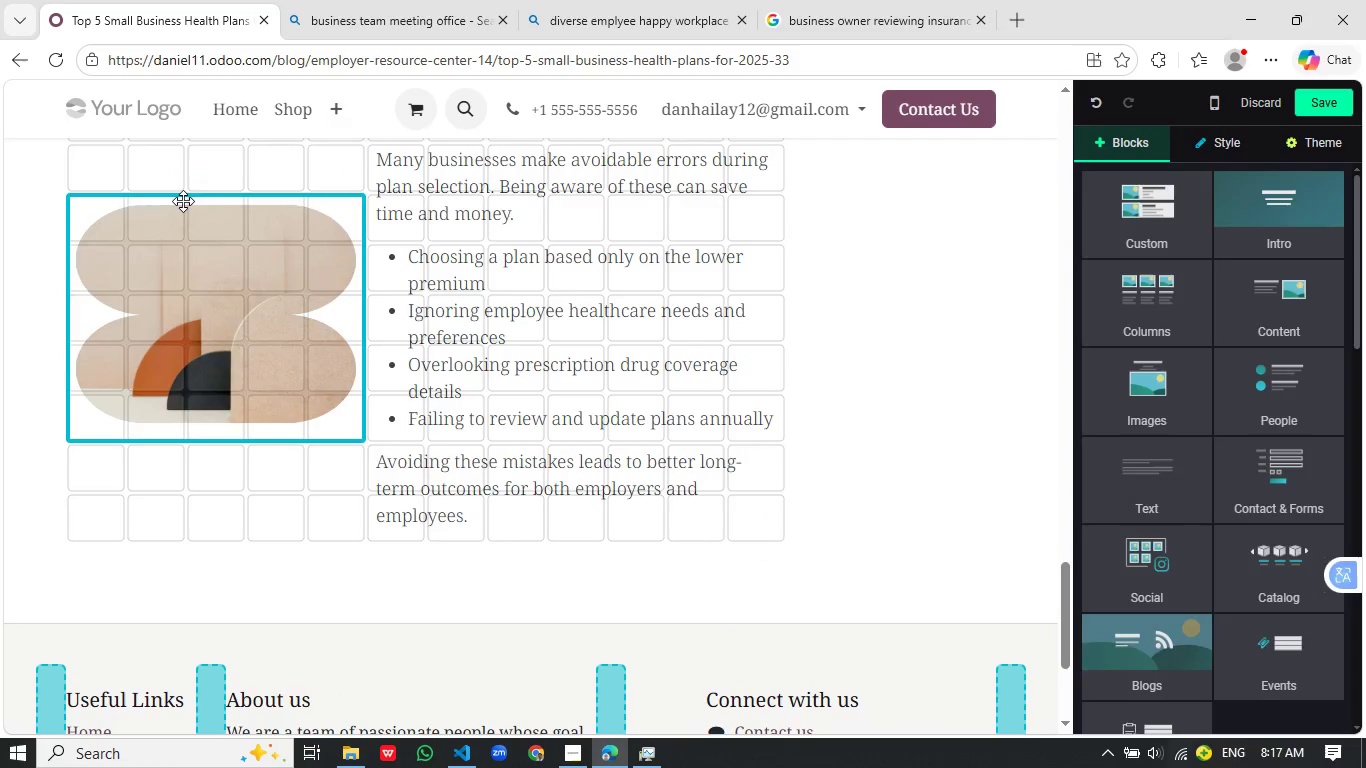 
left_click_drag(start_coordinate=[192, 164], to_coordinate=[183, 201])
 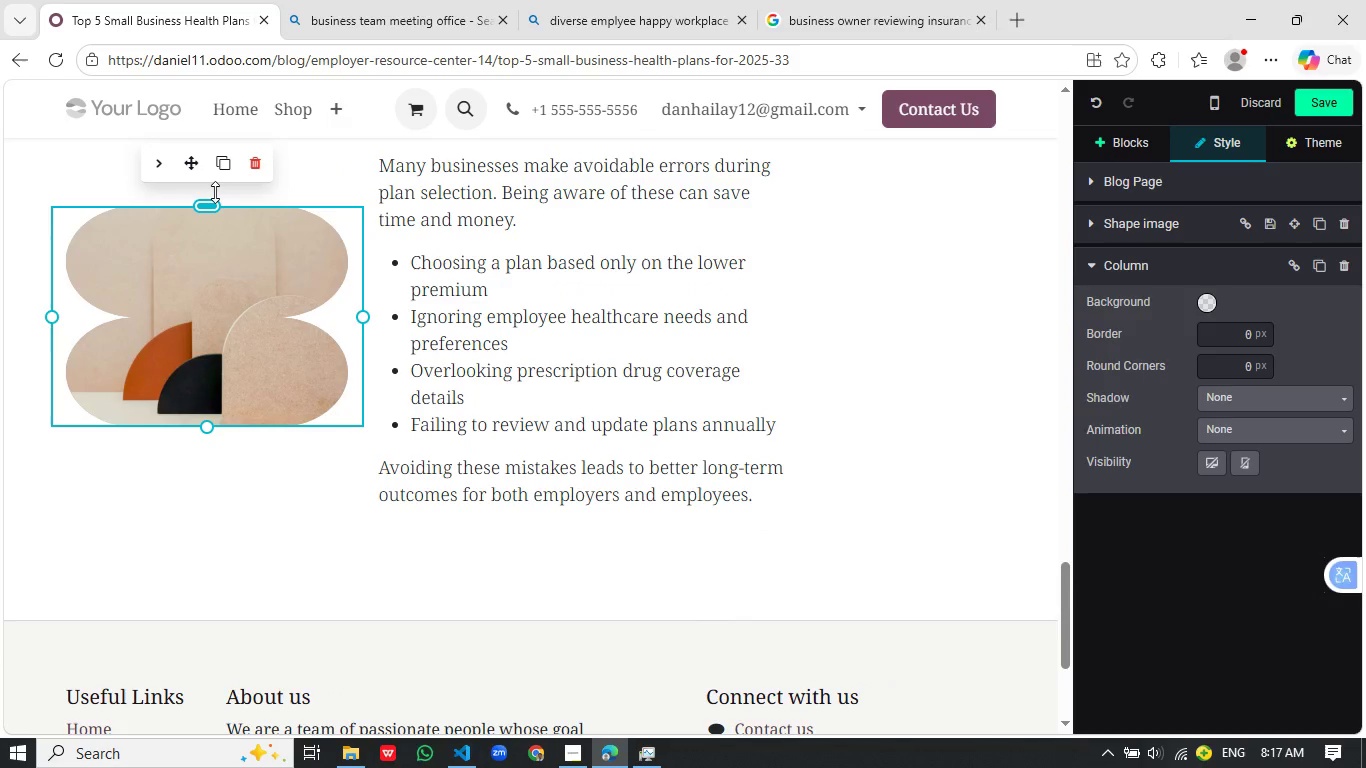 
left_click_drag(start_coordinate=[209, 200], to_coordinate=[234, 172])
 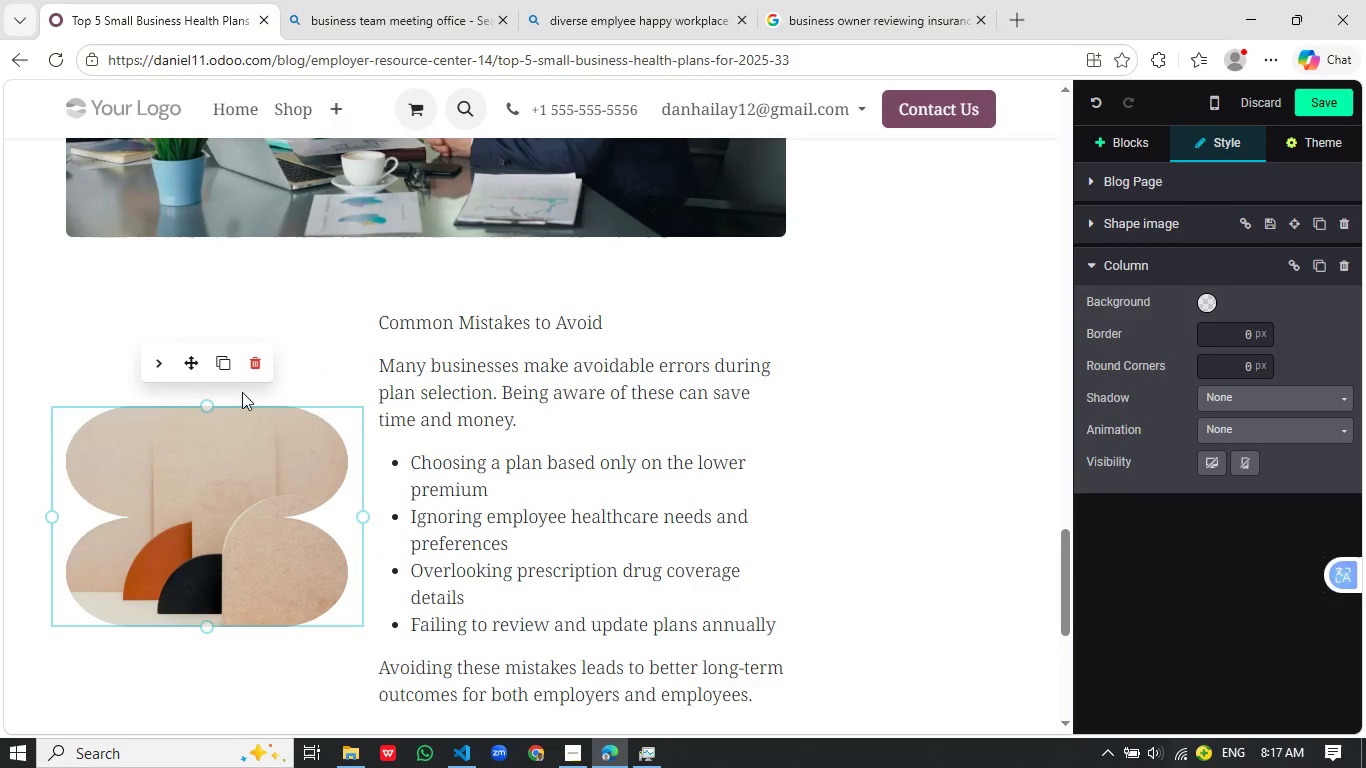 
scroll: coordinate [519, 339], scroll_direction: up, amount: 2.0
 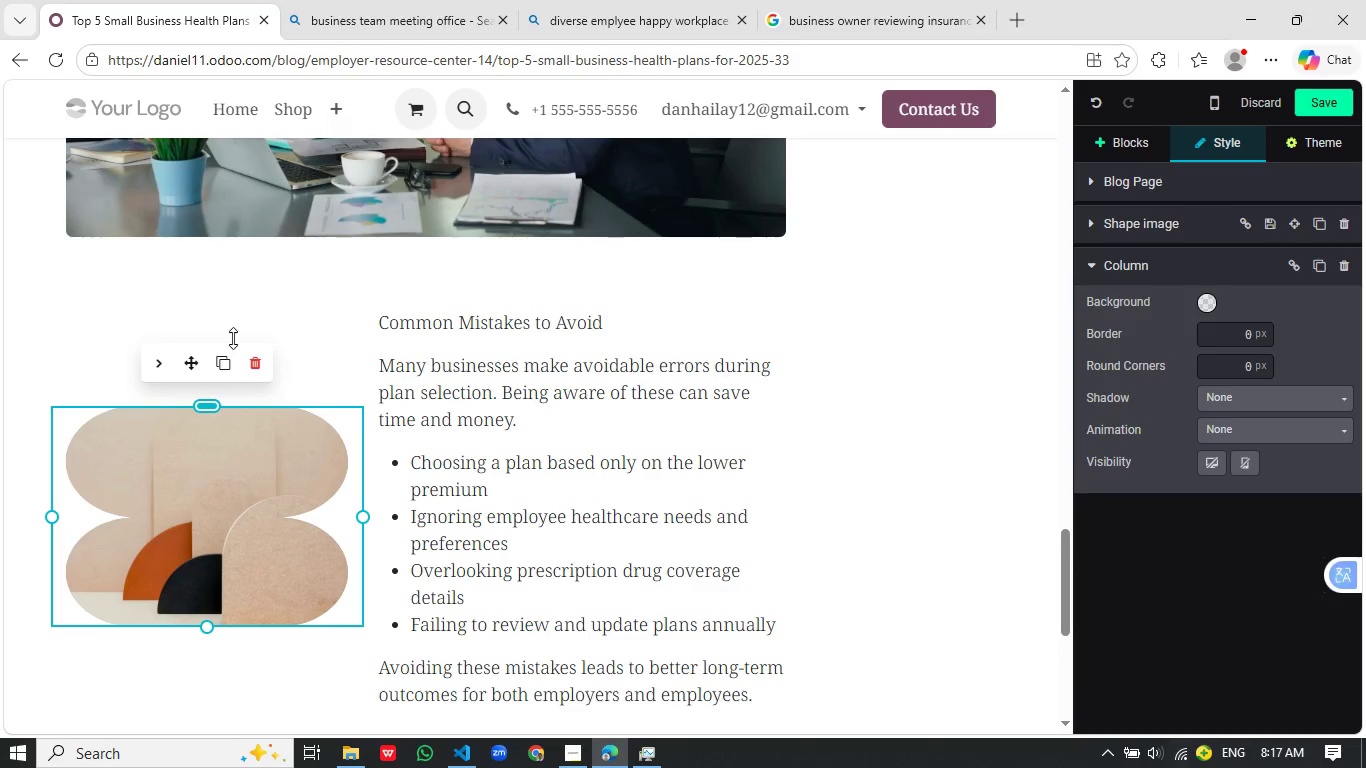 
left_click_drag(start_coordinate=[202, 405], to_coordinate=[262, 318])
 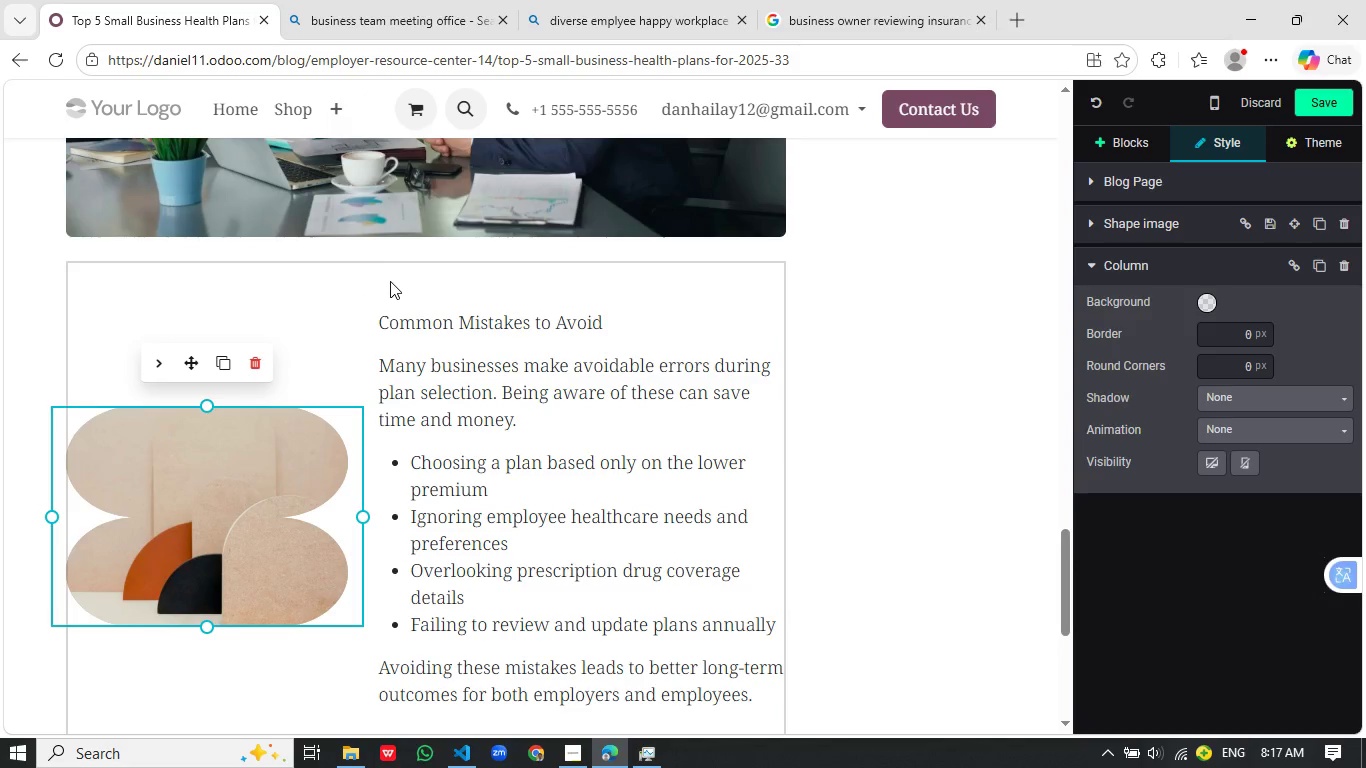 
left_click([388, 281])
 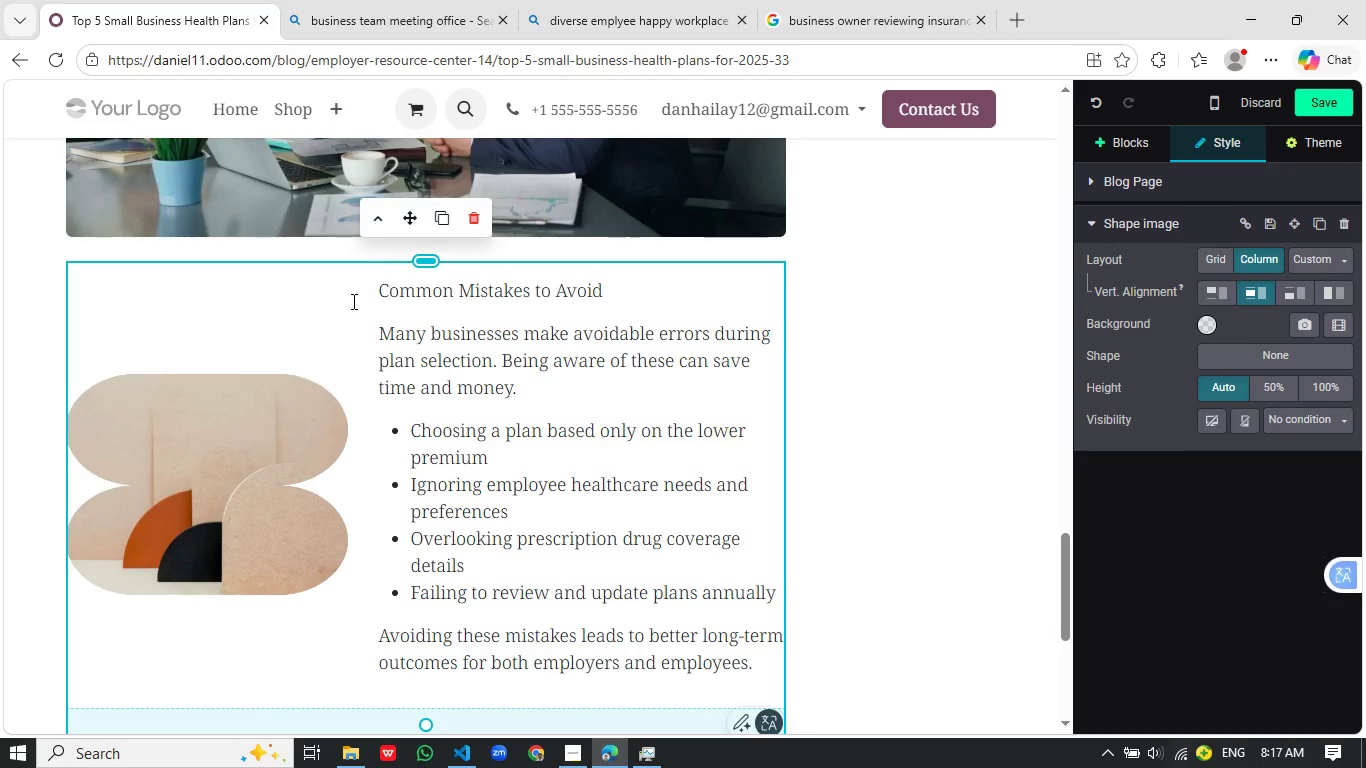 
left_click_drag(start_coordinate=[336, 289], to_coordinate=[348, 218])
 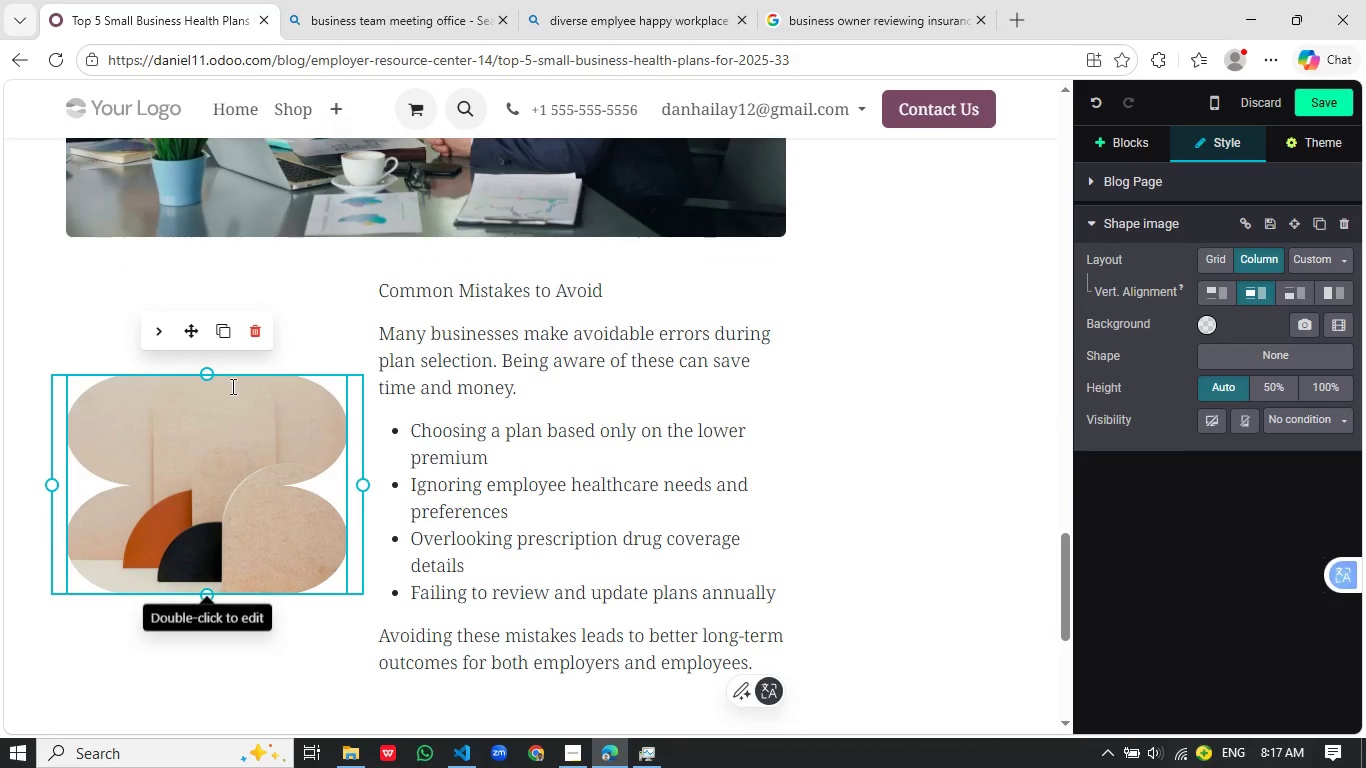 
left_click([272, 393])
 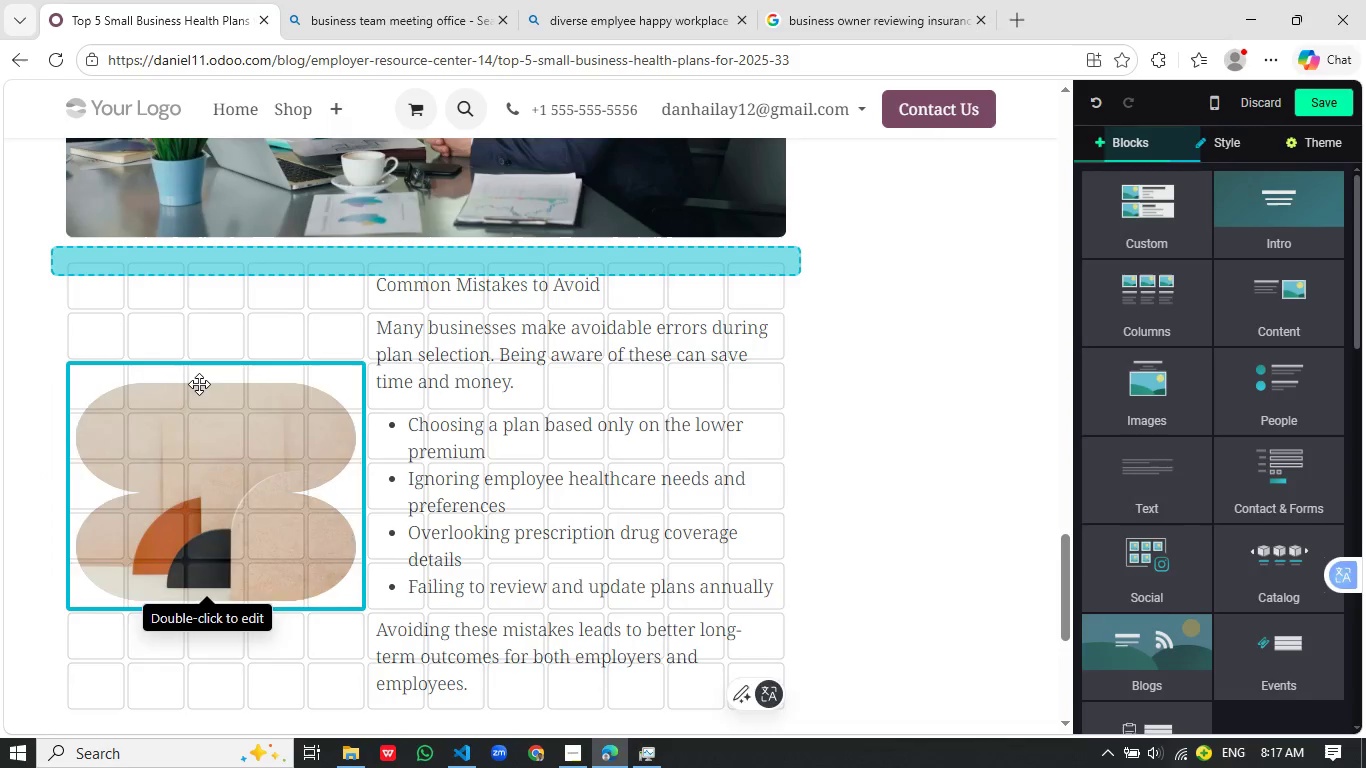 
left_click_drag(start_coordinate=[199, 339], to_coordinate=[199, 387])
 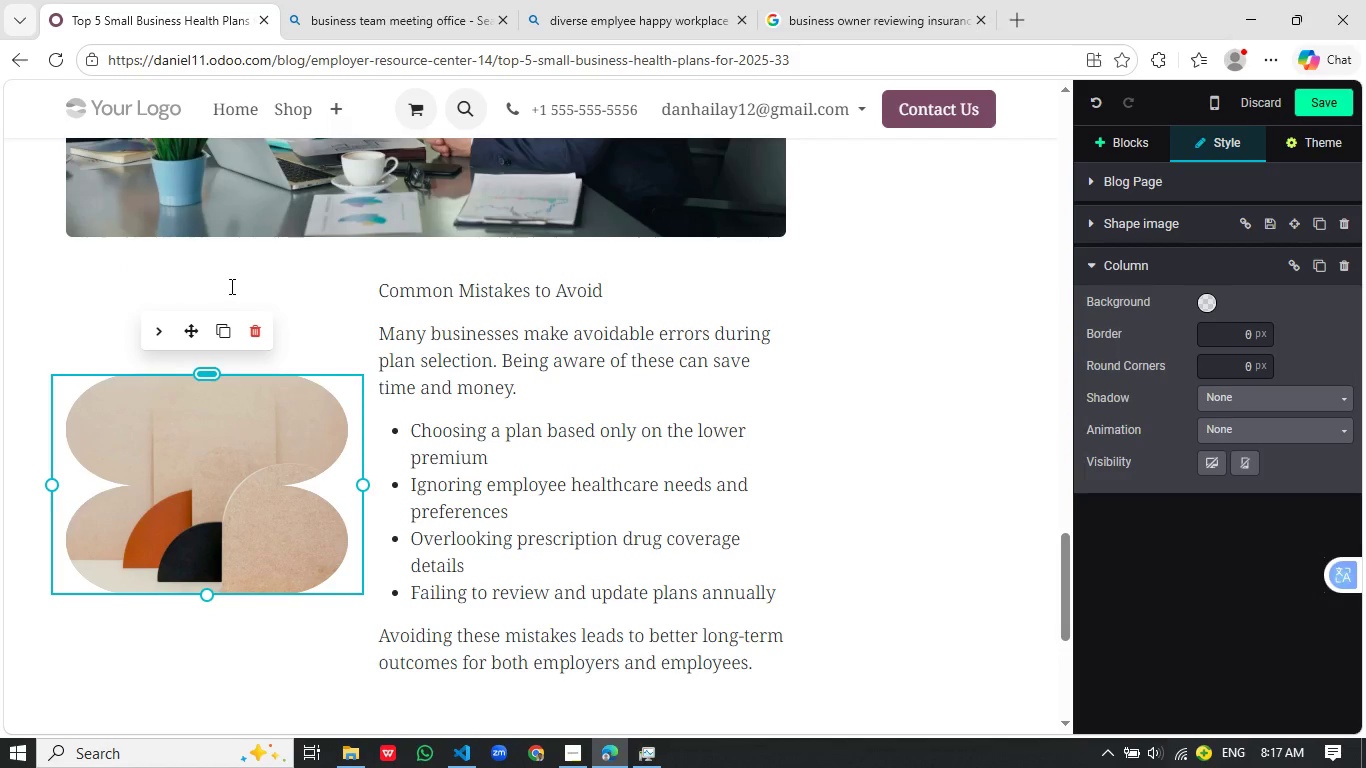 
left_click_drag(start_coordinate=[209, 369], to_coordinate=[230, 286])
 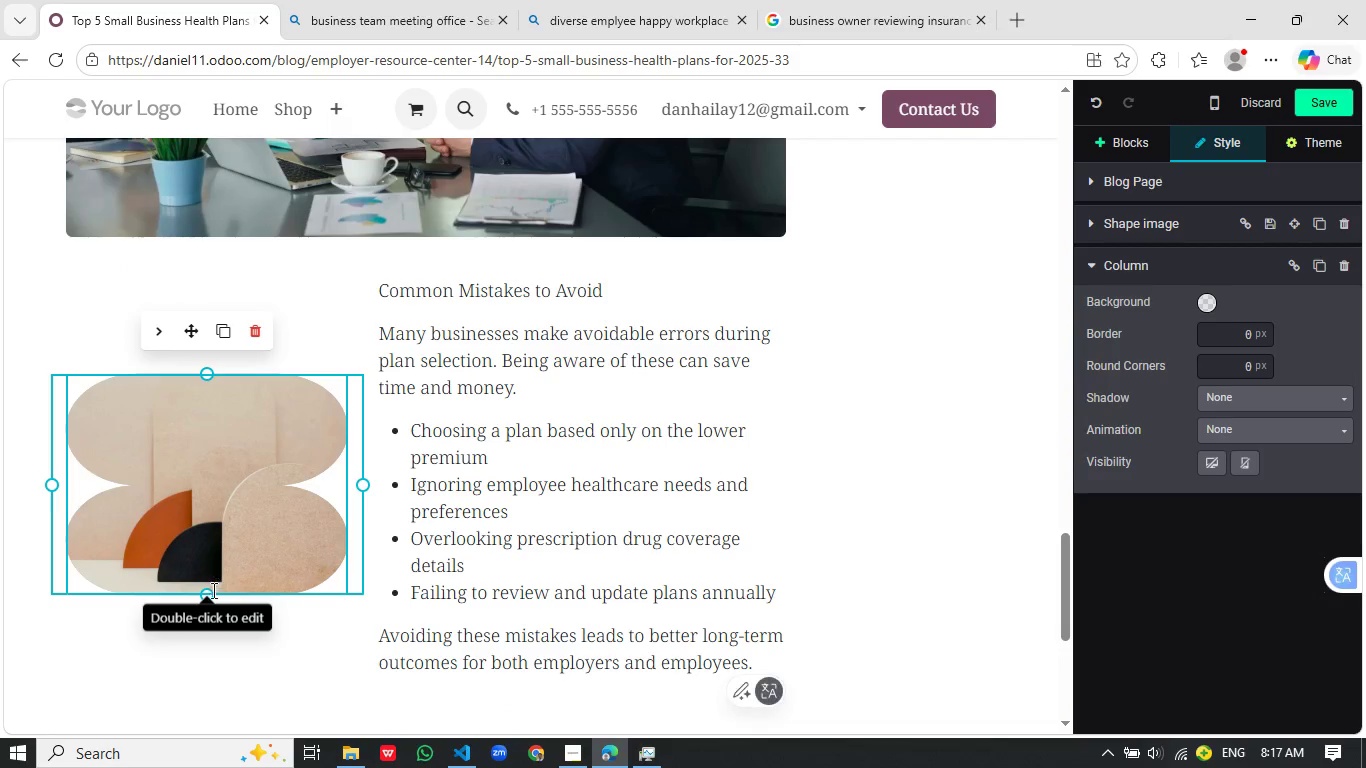 
left_click([206, 570])
 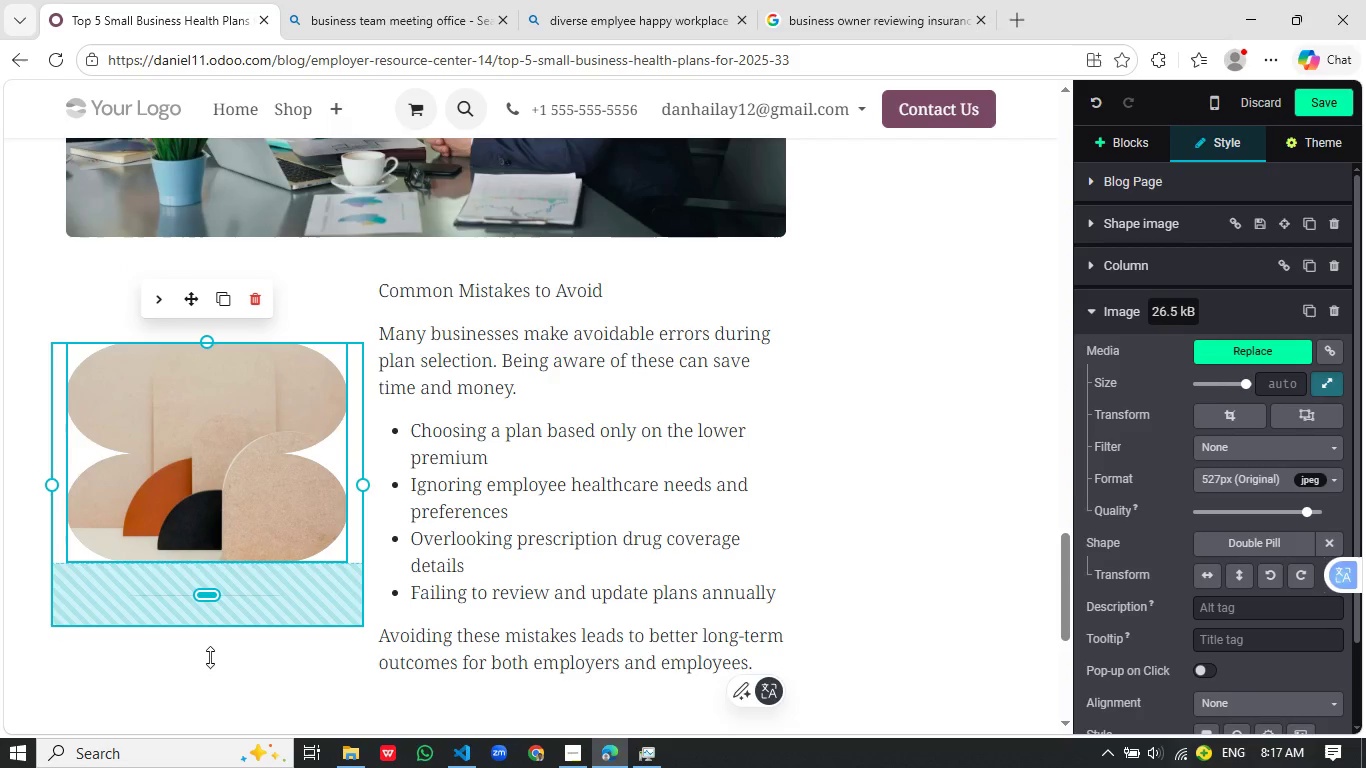 
left_click_drag(start_coordinate=[211, 592], to_coordinate=[274, 538])
 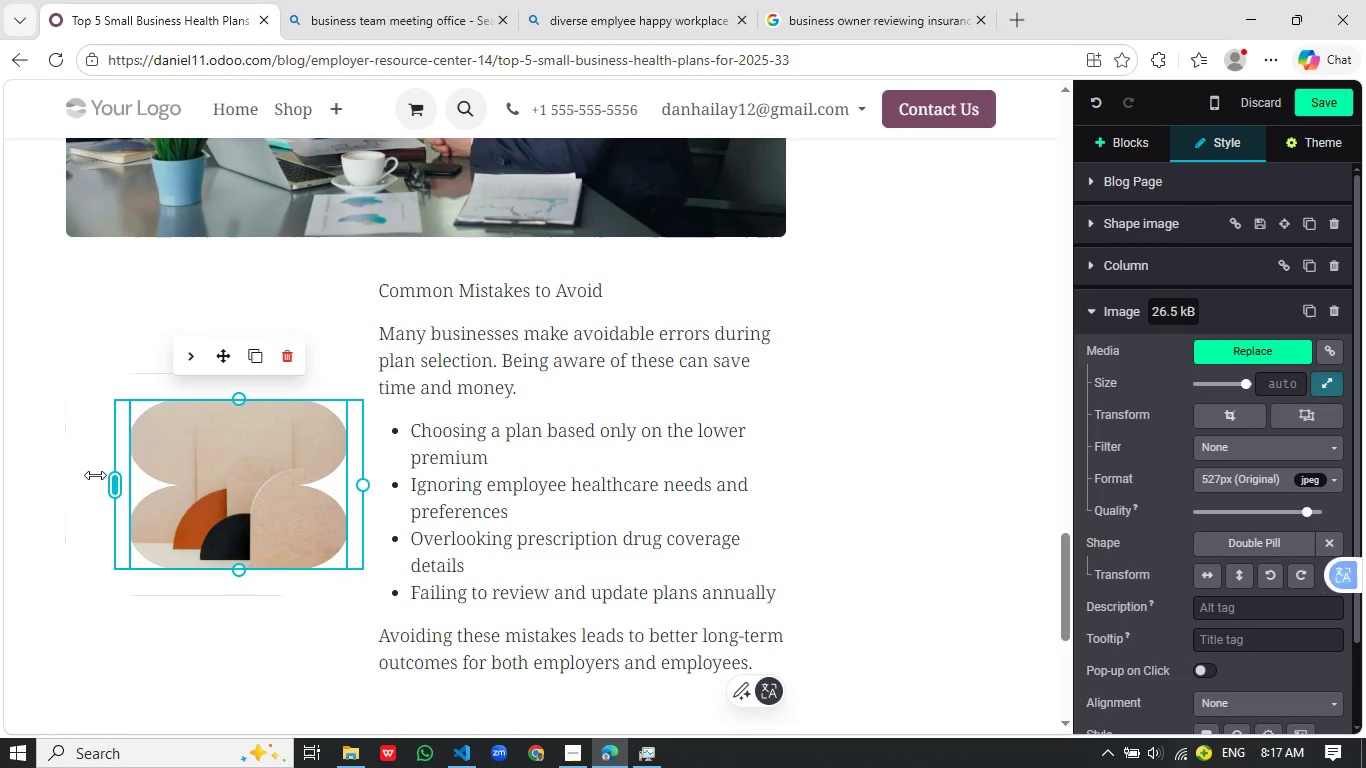 
left_click_drag(start_coordinate=[48, 481], to_coordinate=[95, 475])
 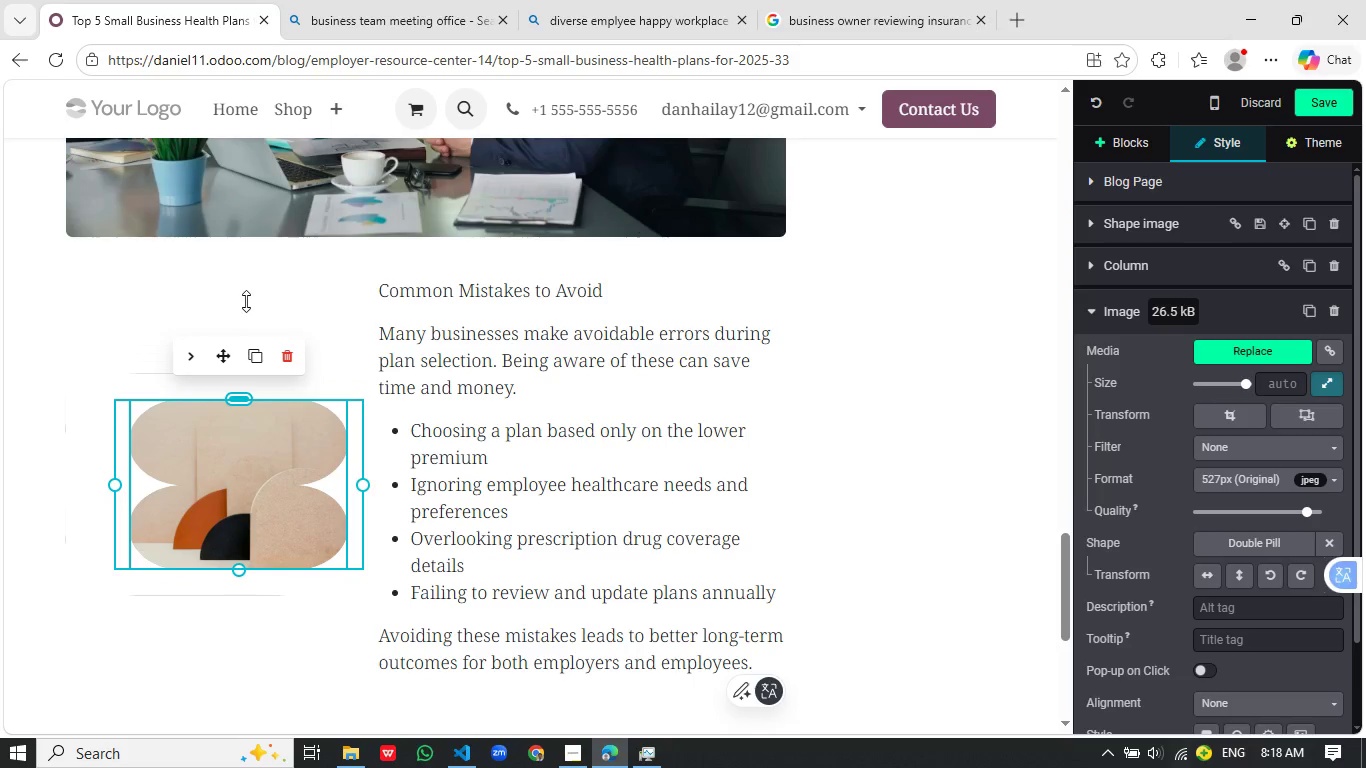 
left_click_drag(start_coordinate=[237, 398], to_coordinate=[246, 301])
 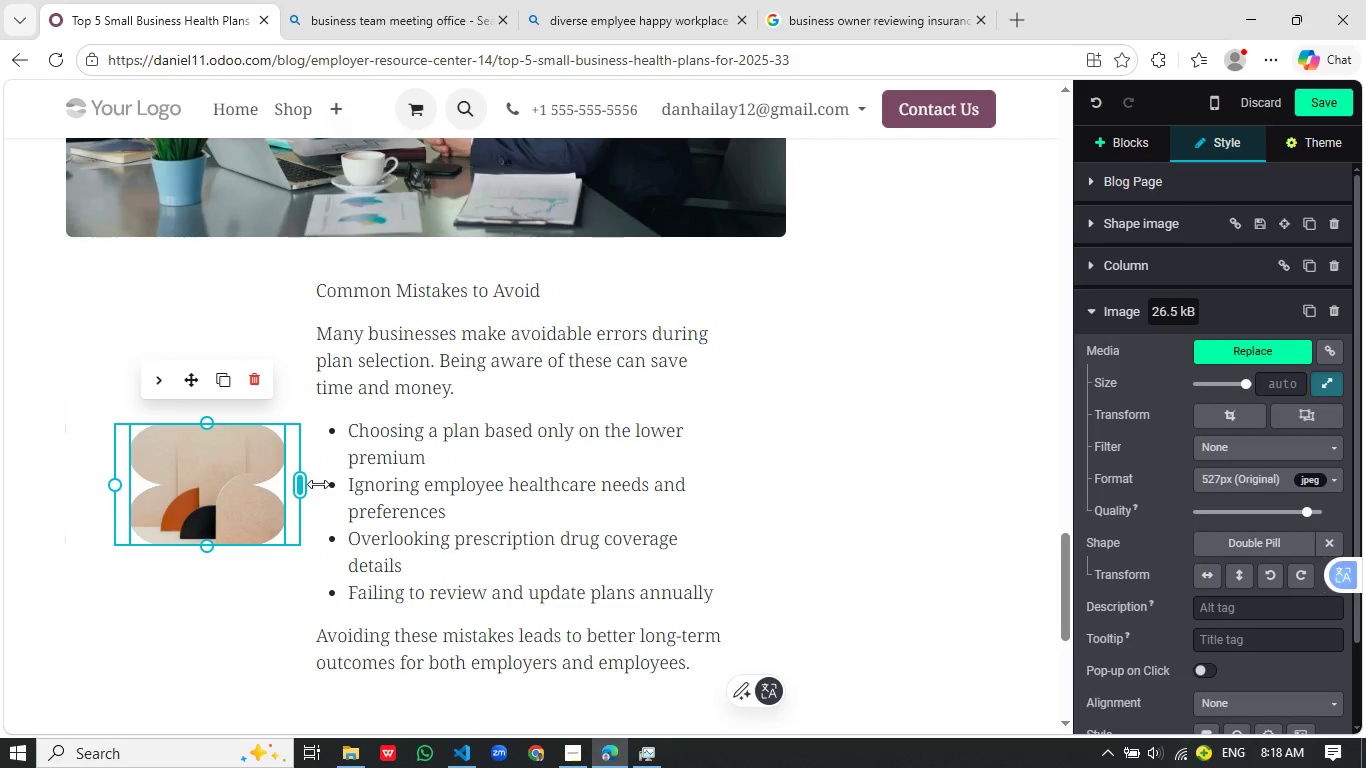 
left_click_drag(start_coordinate=[364, 487], to_coordinate=[318, 484])
 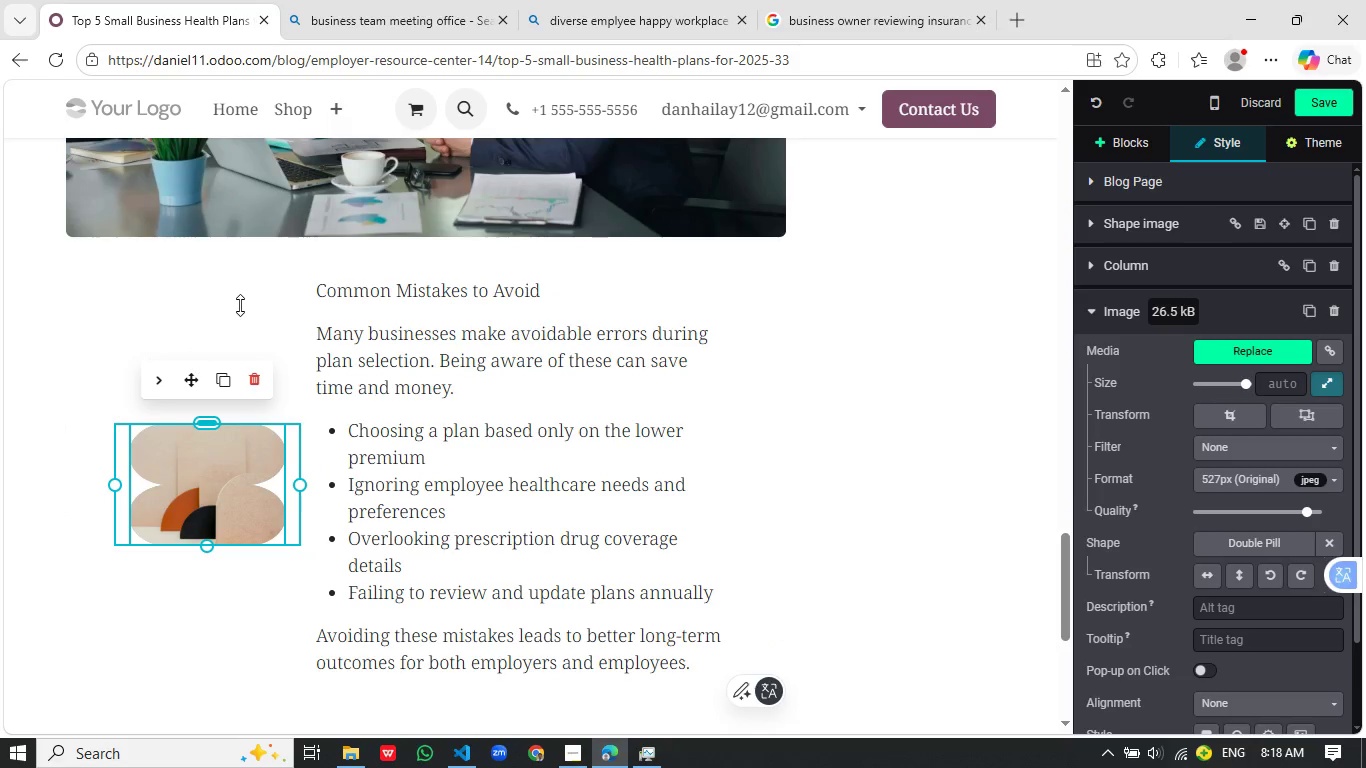 
left_click_drag(start_coordinate=[209, 421], to_coordinate=[240, 305])
 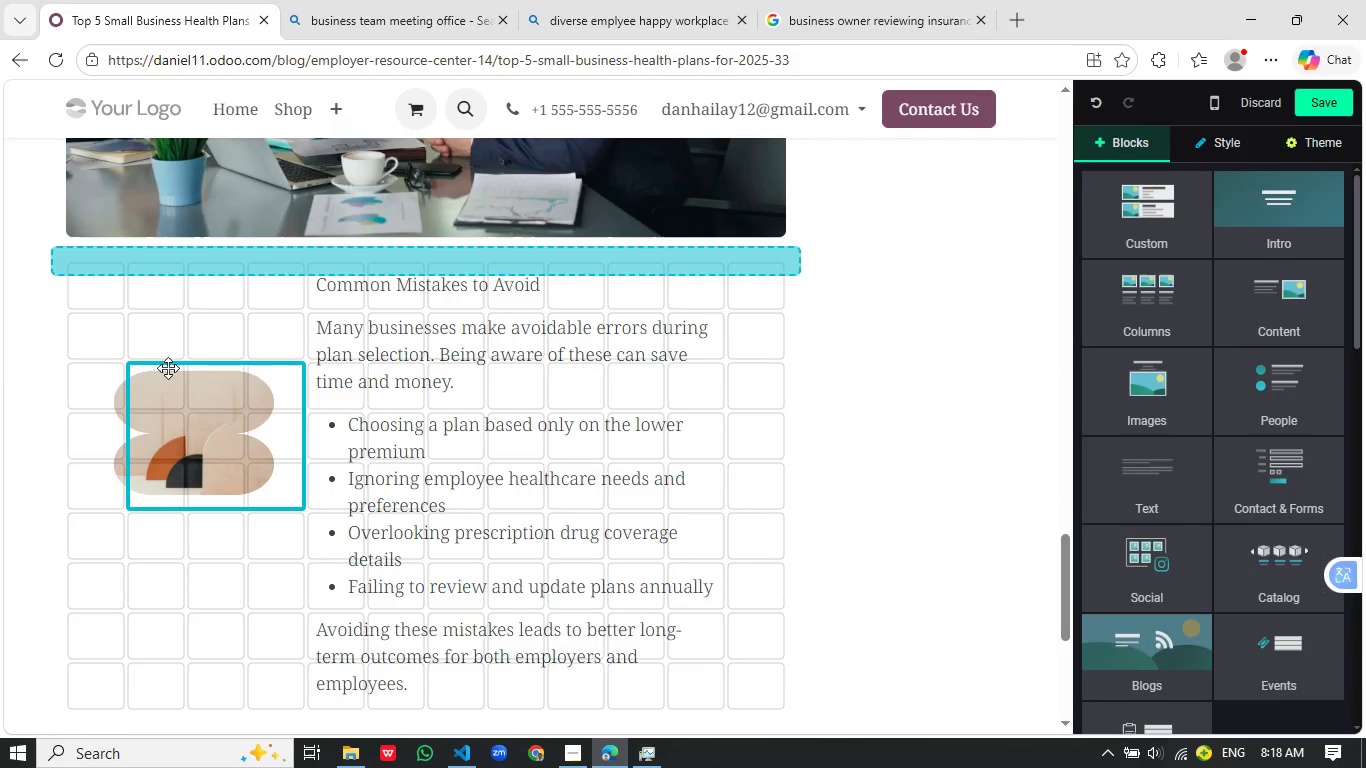 
left_click_drag(start_coordinate=[187, 385], to_coordinate=[149, 355])
 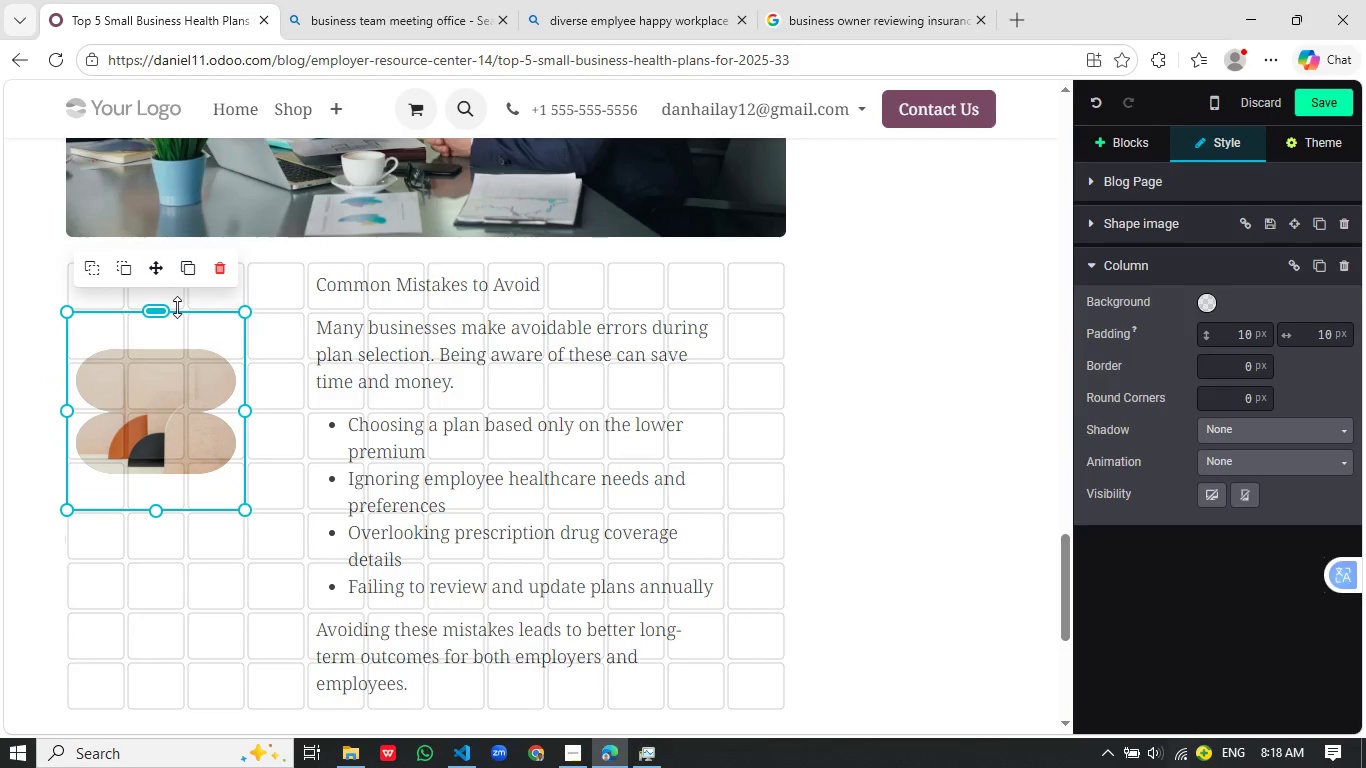 
left_click_drag(start_coordinate=[160, 361], to_coordinate=[188, 271])
 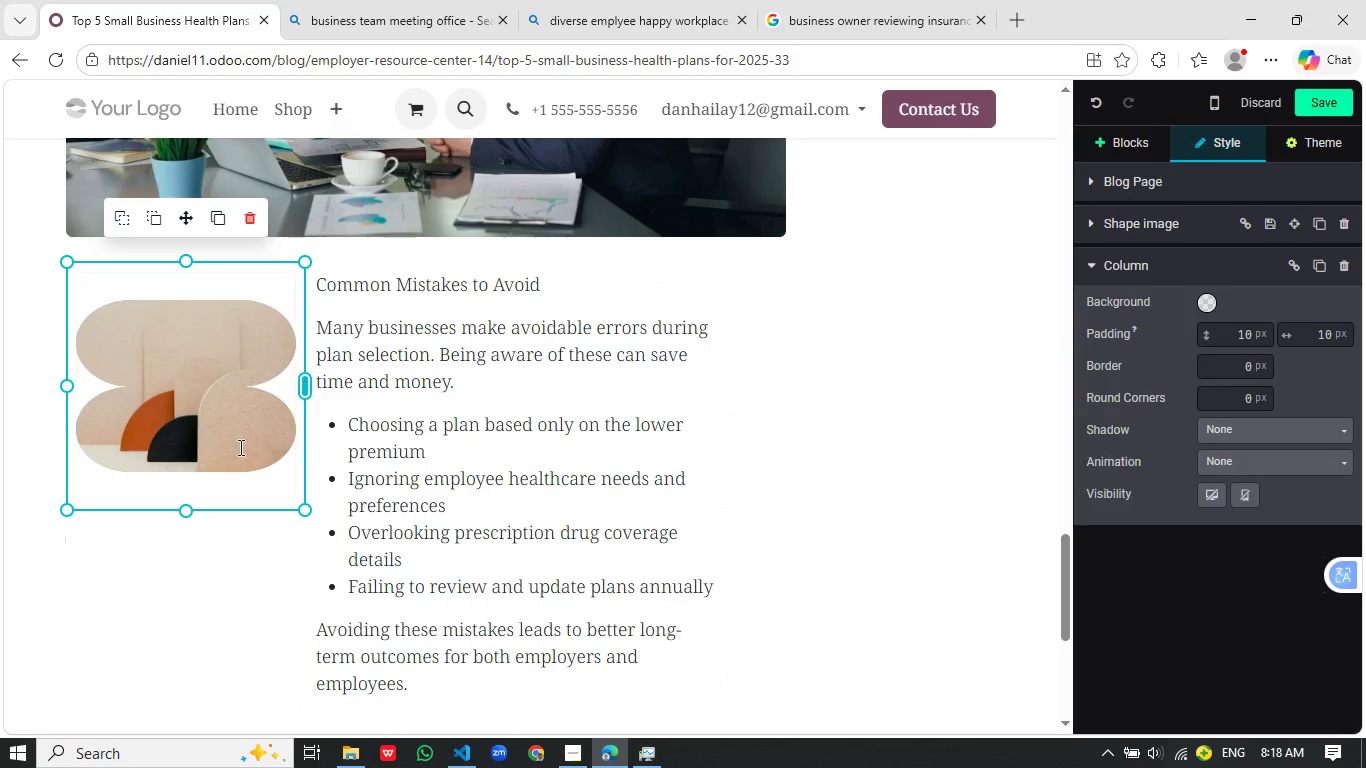 
left_click_drag(start_coordinate=[247, 394], to_coordinate=[295, 380])
 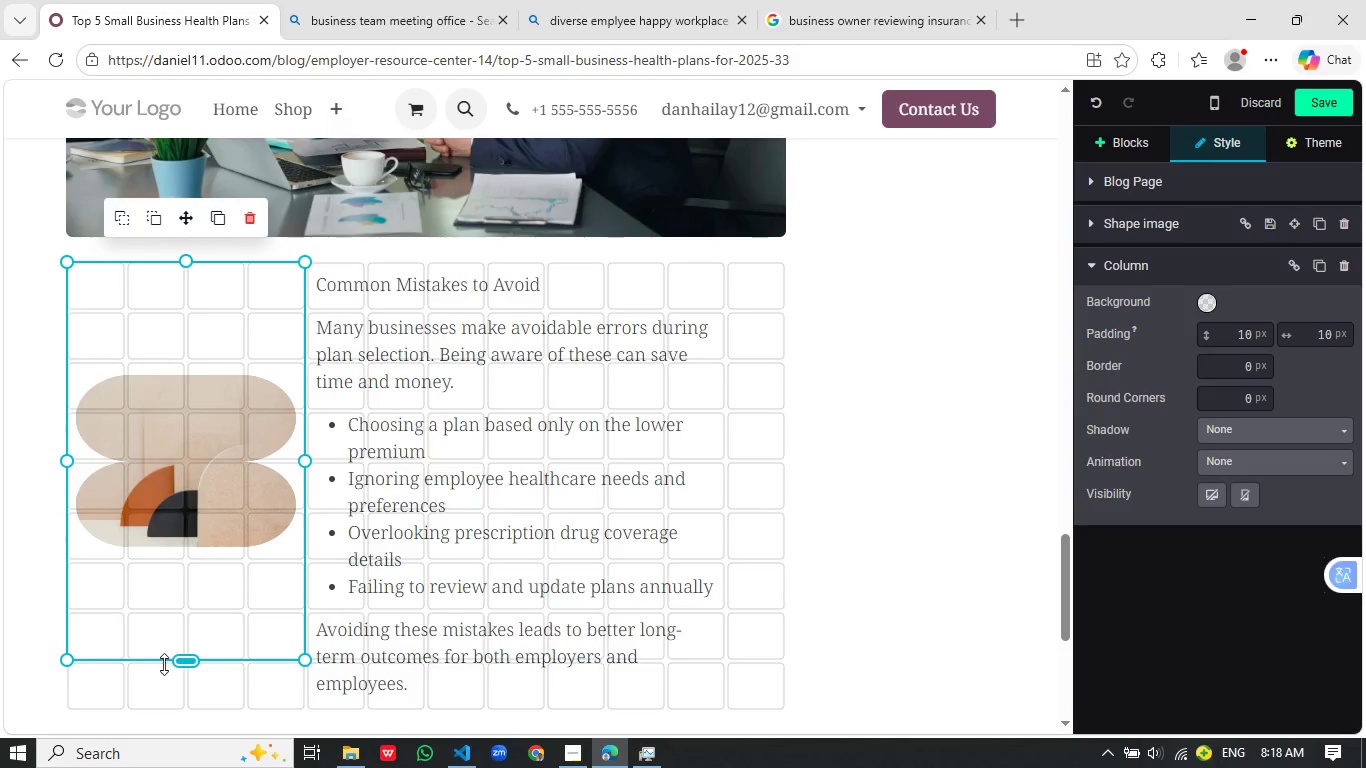 
left_click_drag(start_coordinate=[185, 511], to_coordinate=[154, 687])
 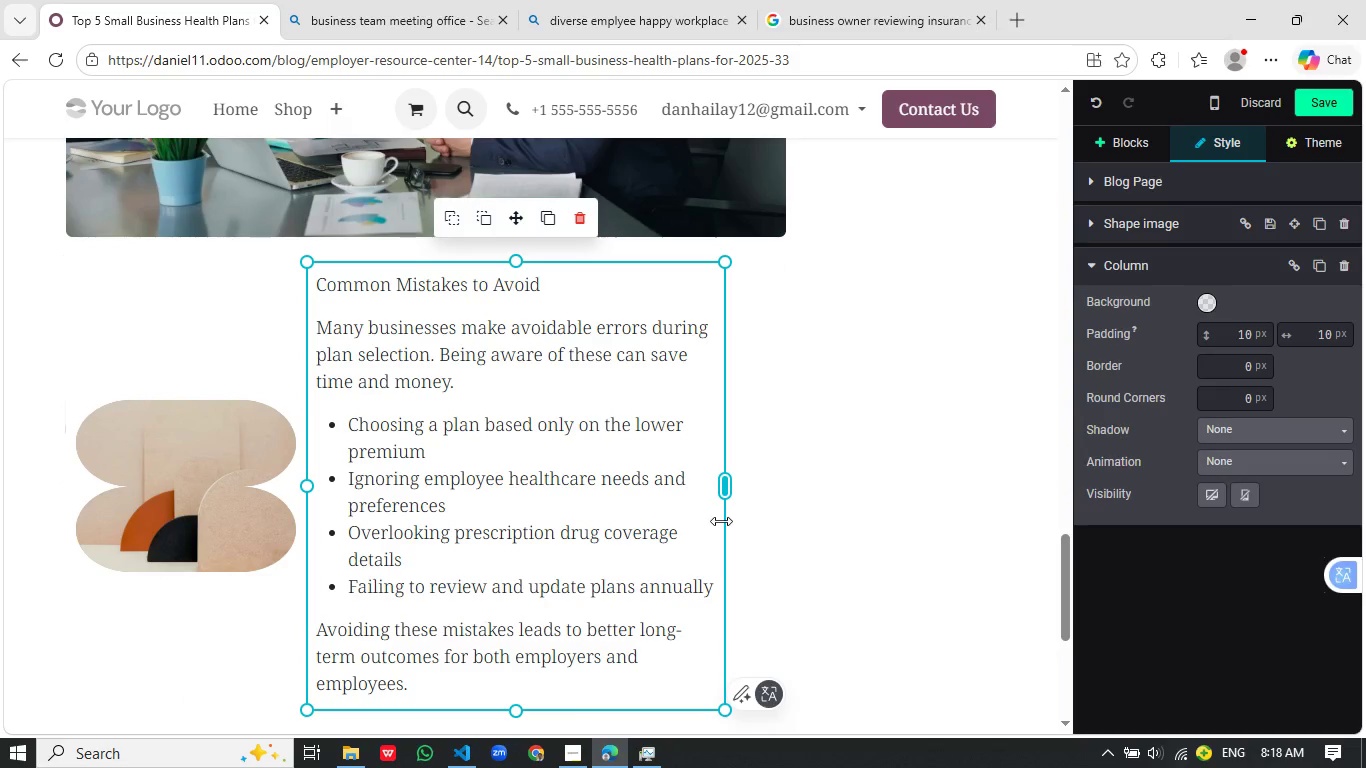 
left_click([689, 471])
 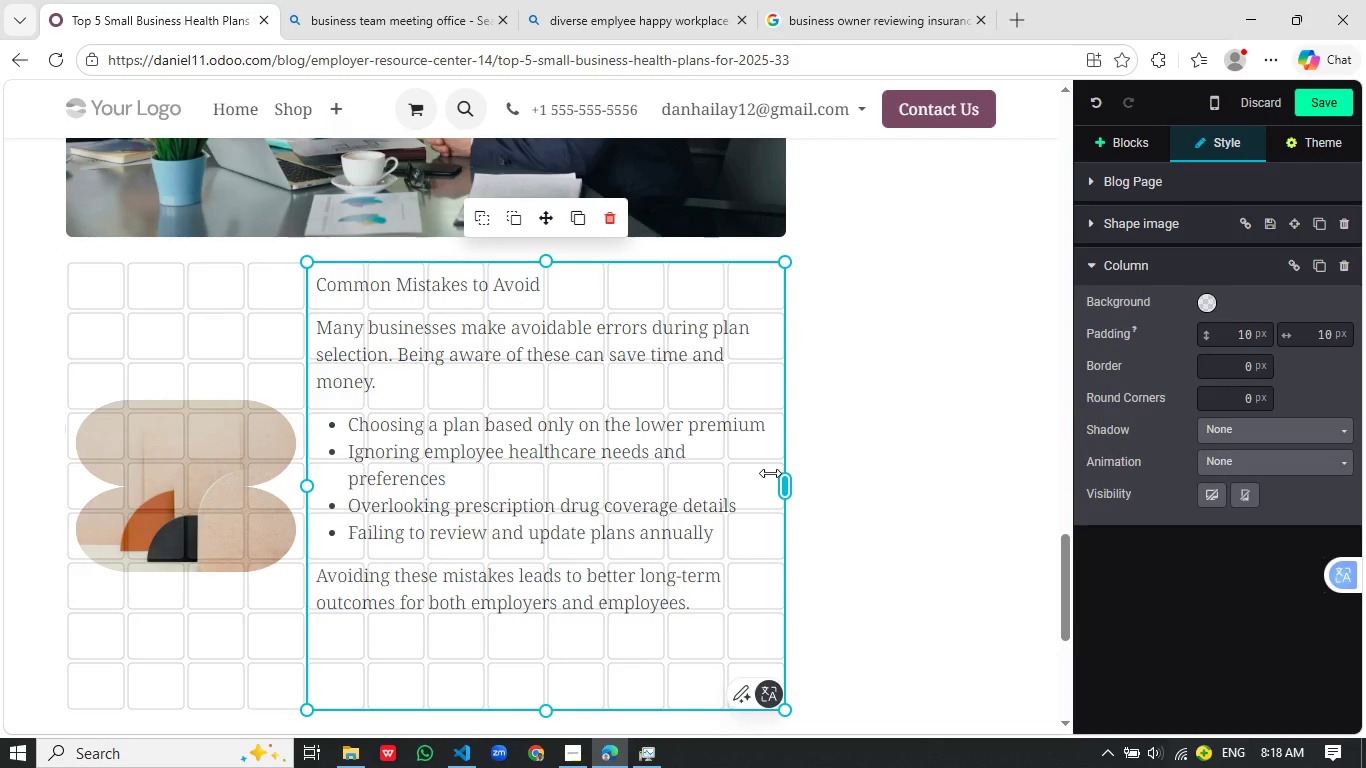 
left_click_drag(start_coordinate=[723, 486], to_coordinate=[770, 473])
 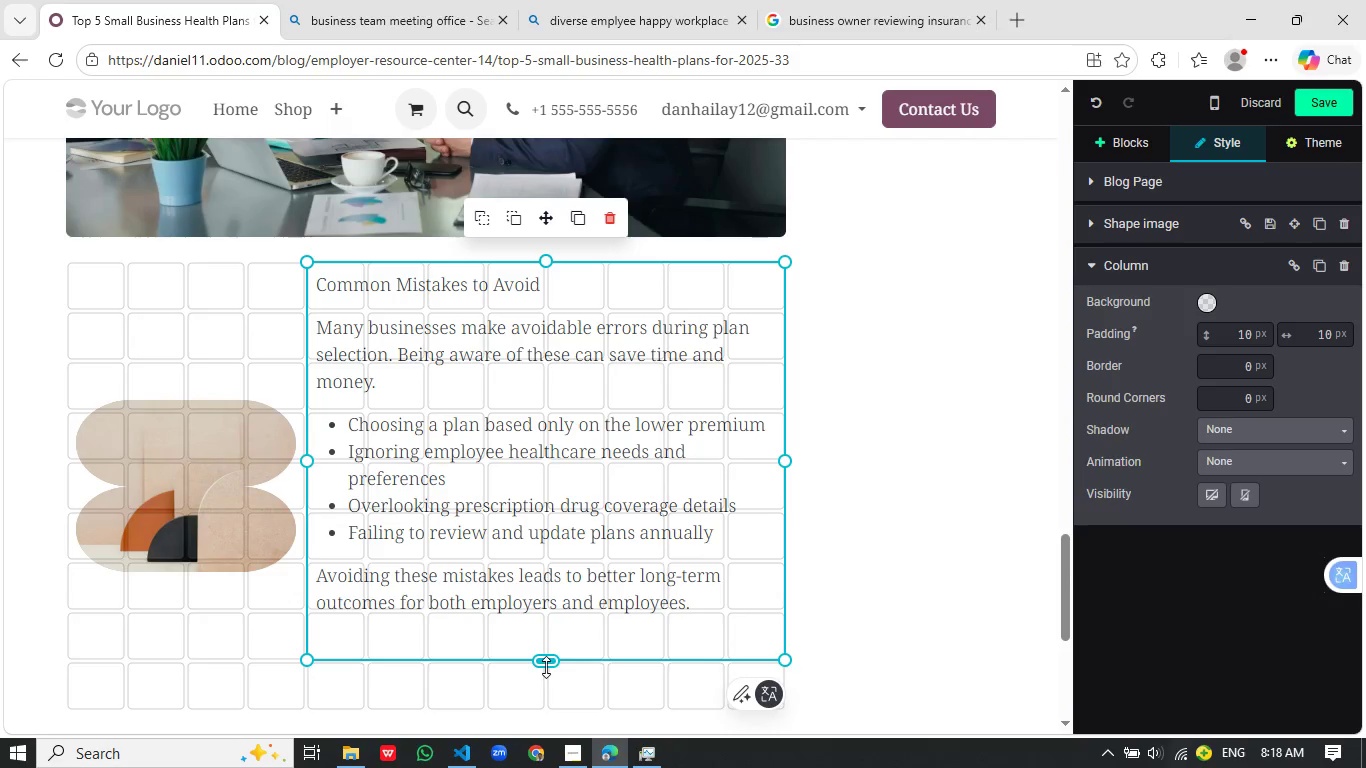 
left_click_drag(start_coordinate=[544, 718], to_coordinate=[548, 658])
 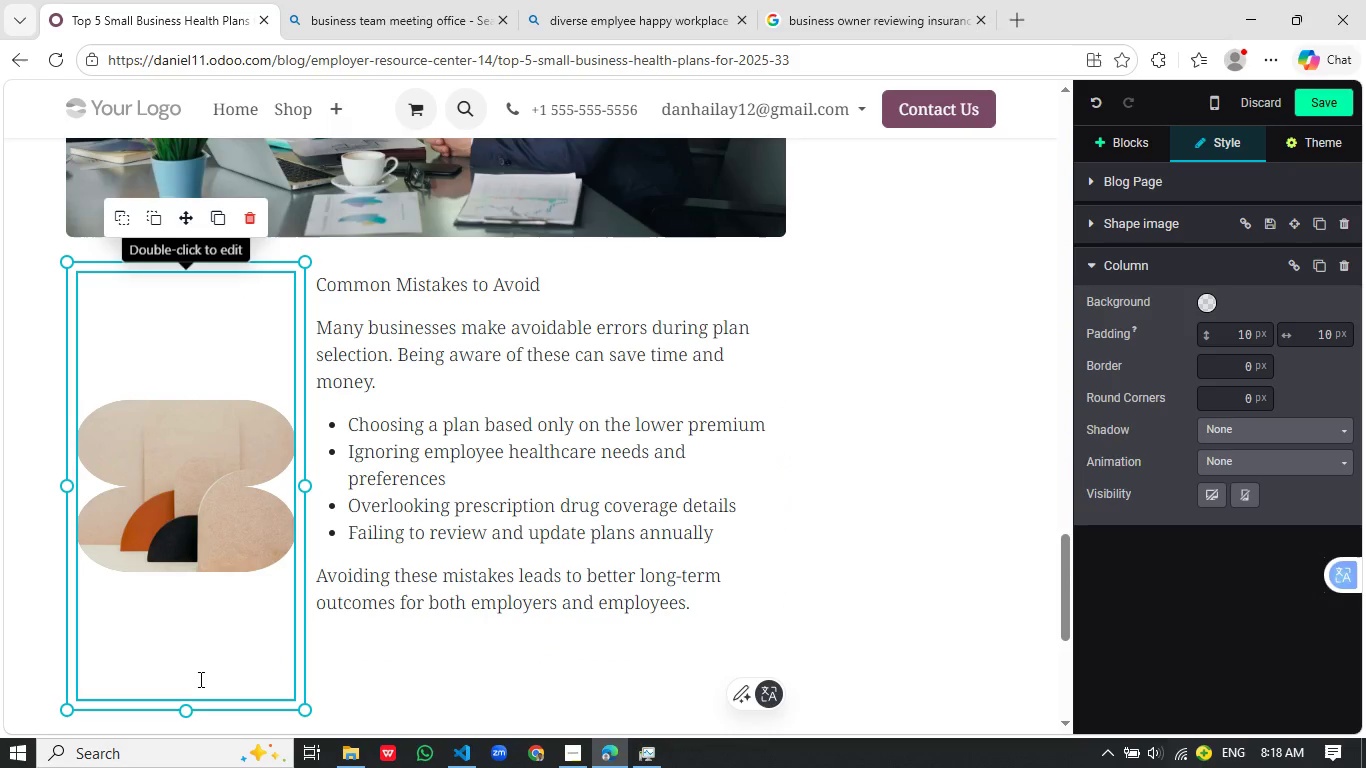 
left_click([192, 628])
 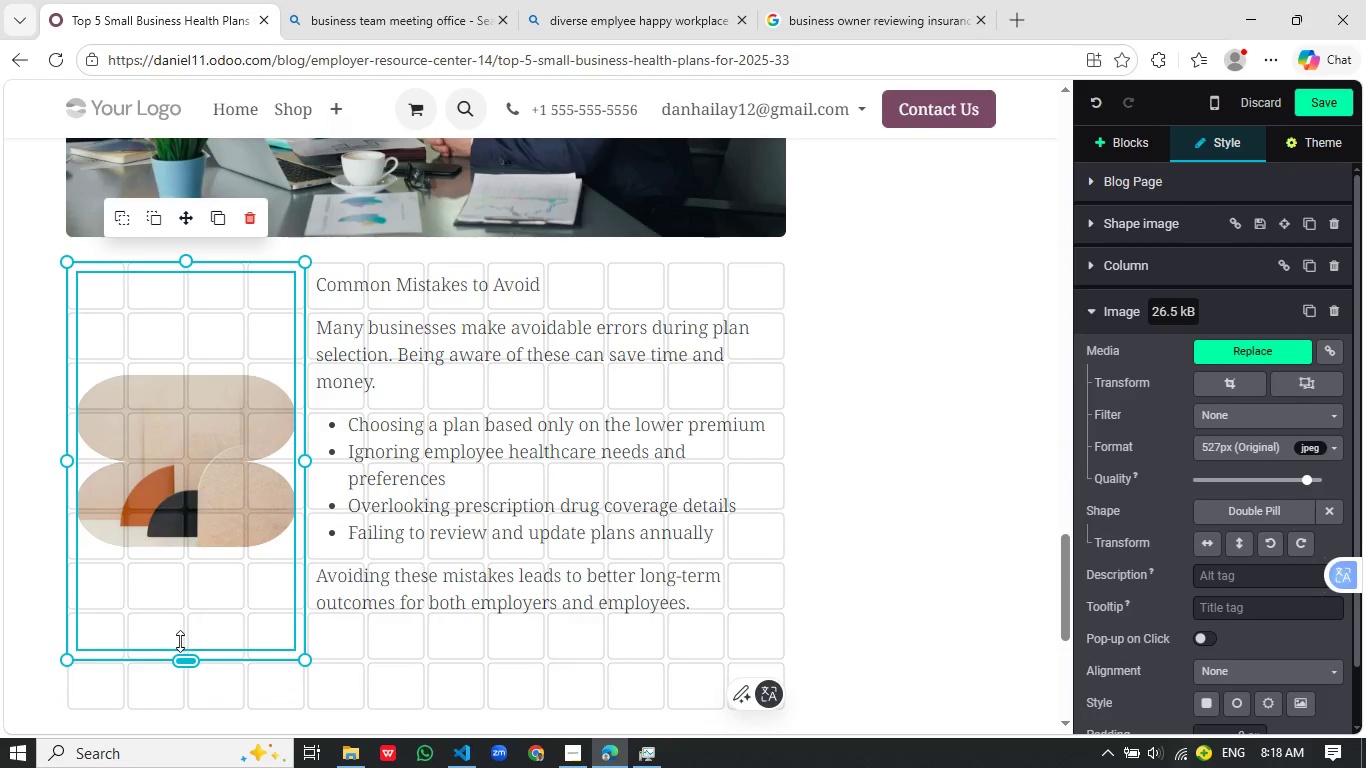 
left_click_drag(start_coordinate=[181, 705], to_coordinate=[187, 613])
 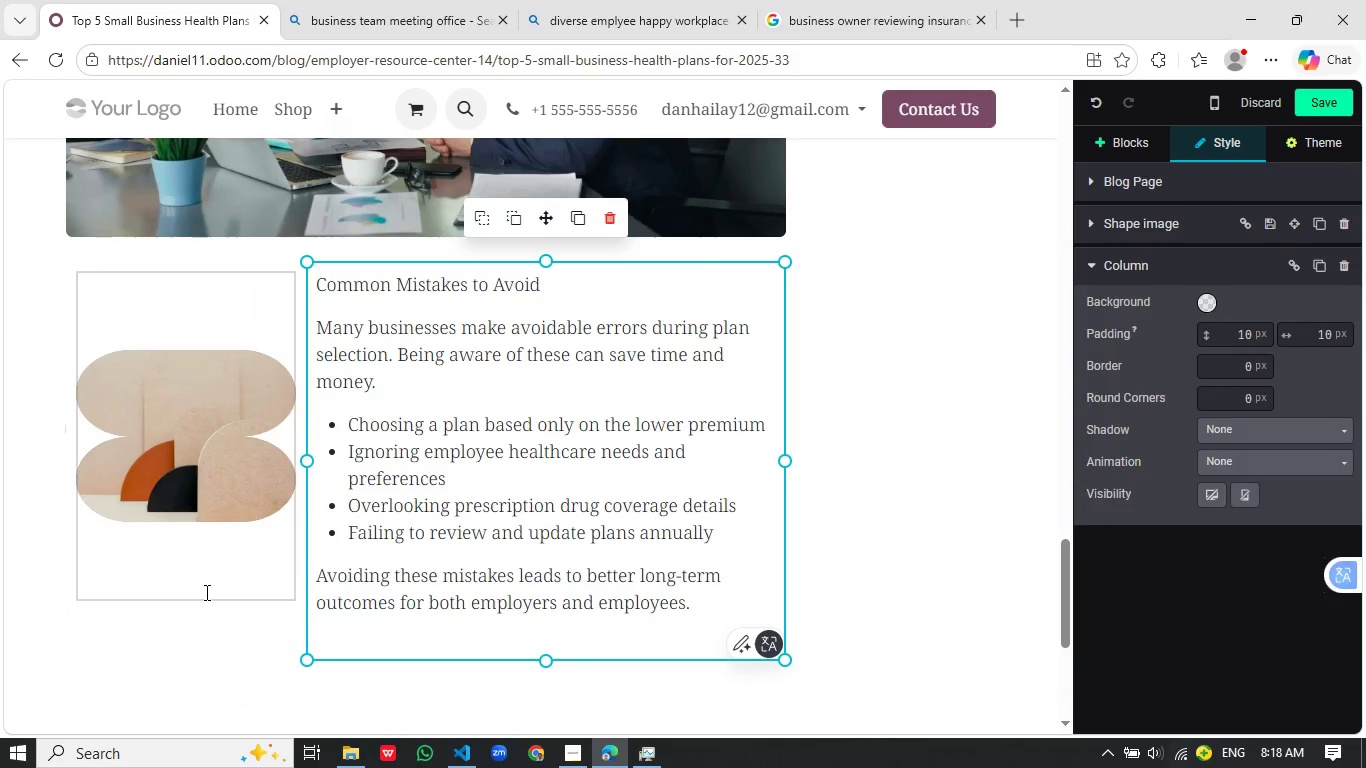 
left_click([441, 650])
 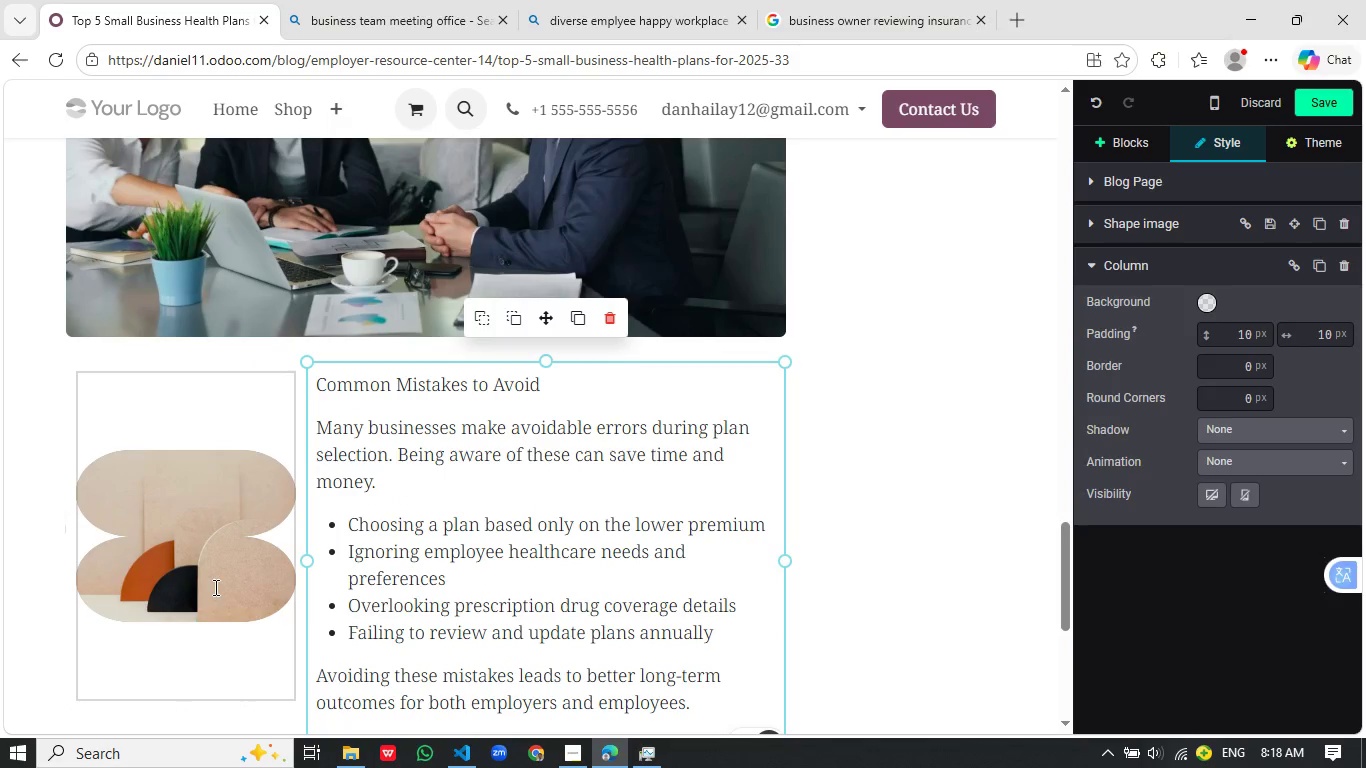 
left_click([214, 587])
 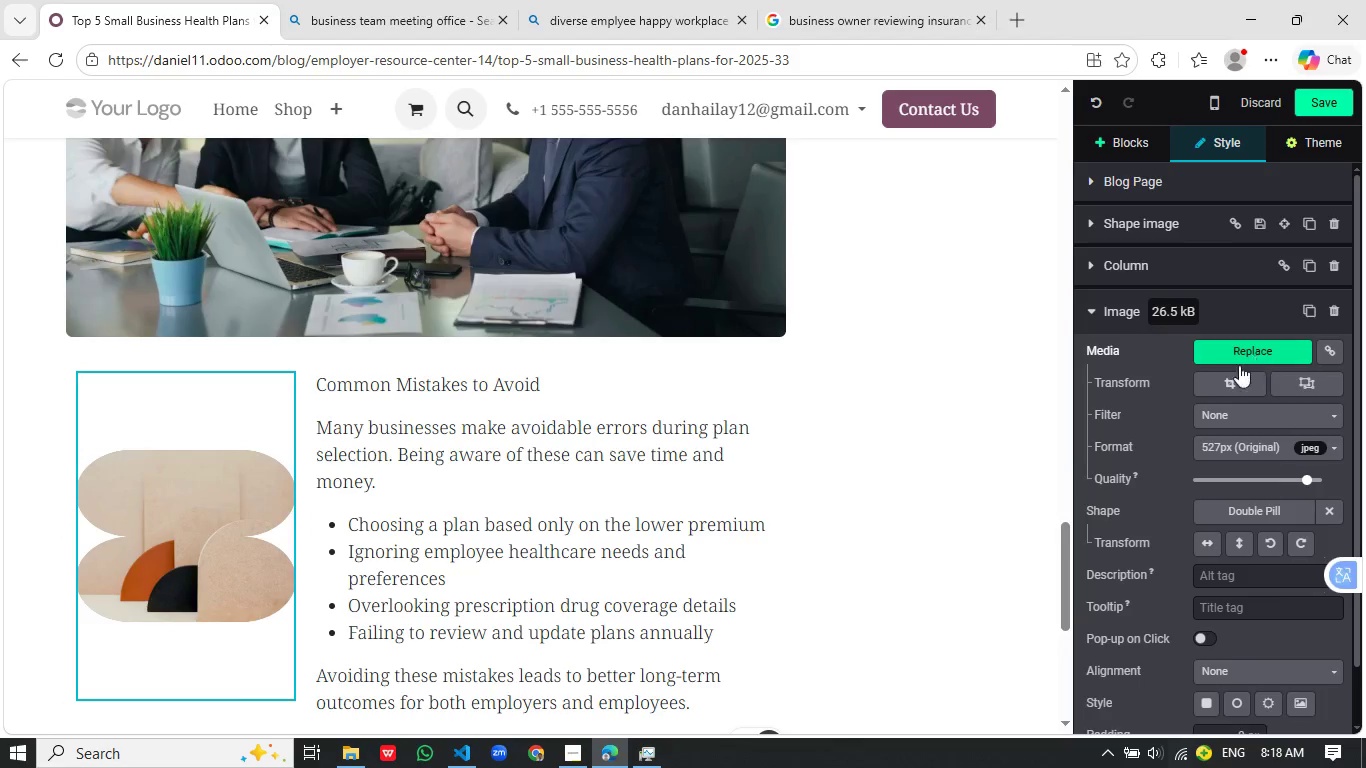 
scroll: coordinate [205, 592], scroll_direction: up, amount: 1.0
 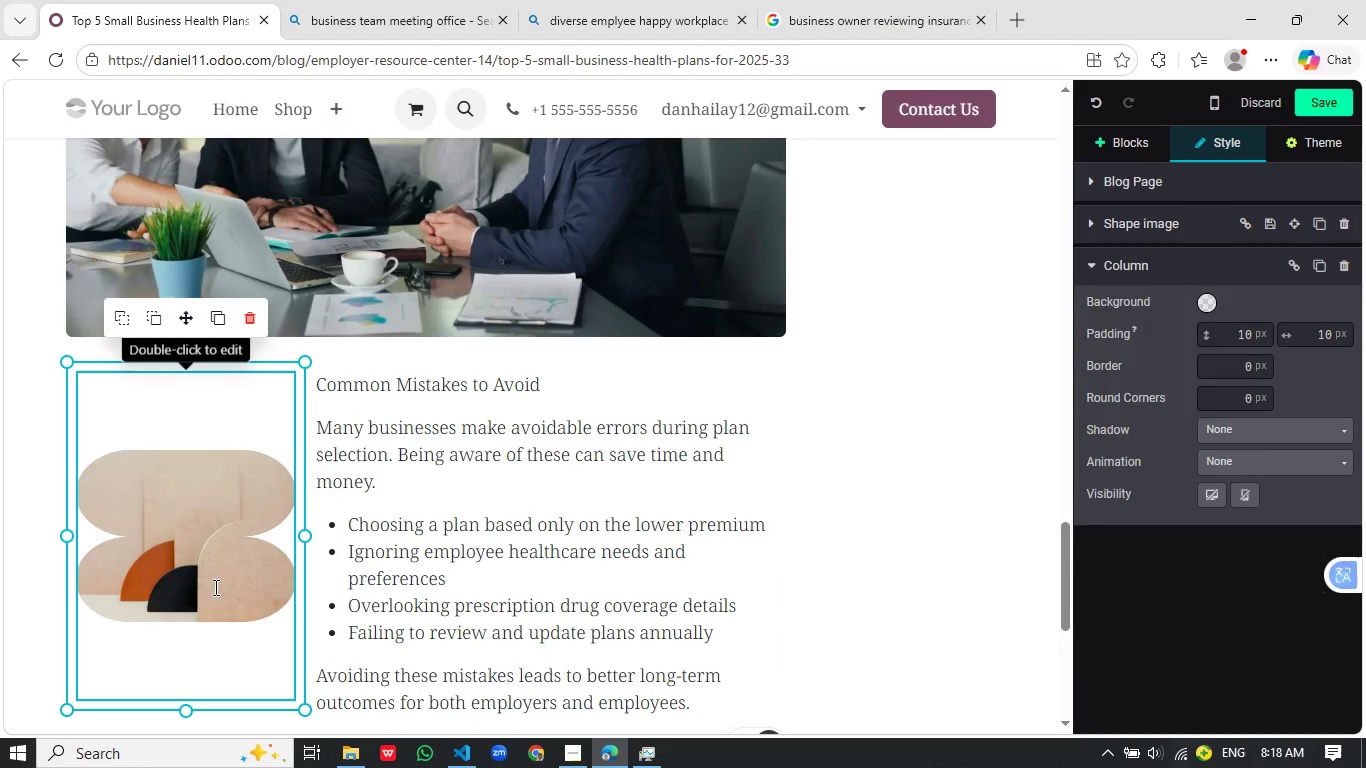 
left_click([1255, 355])
 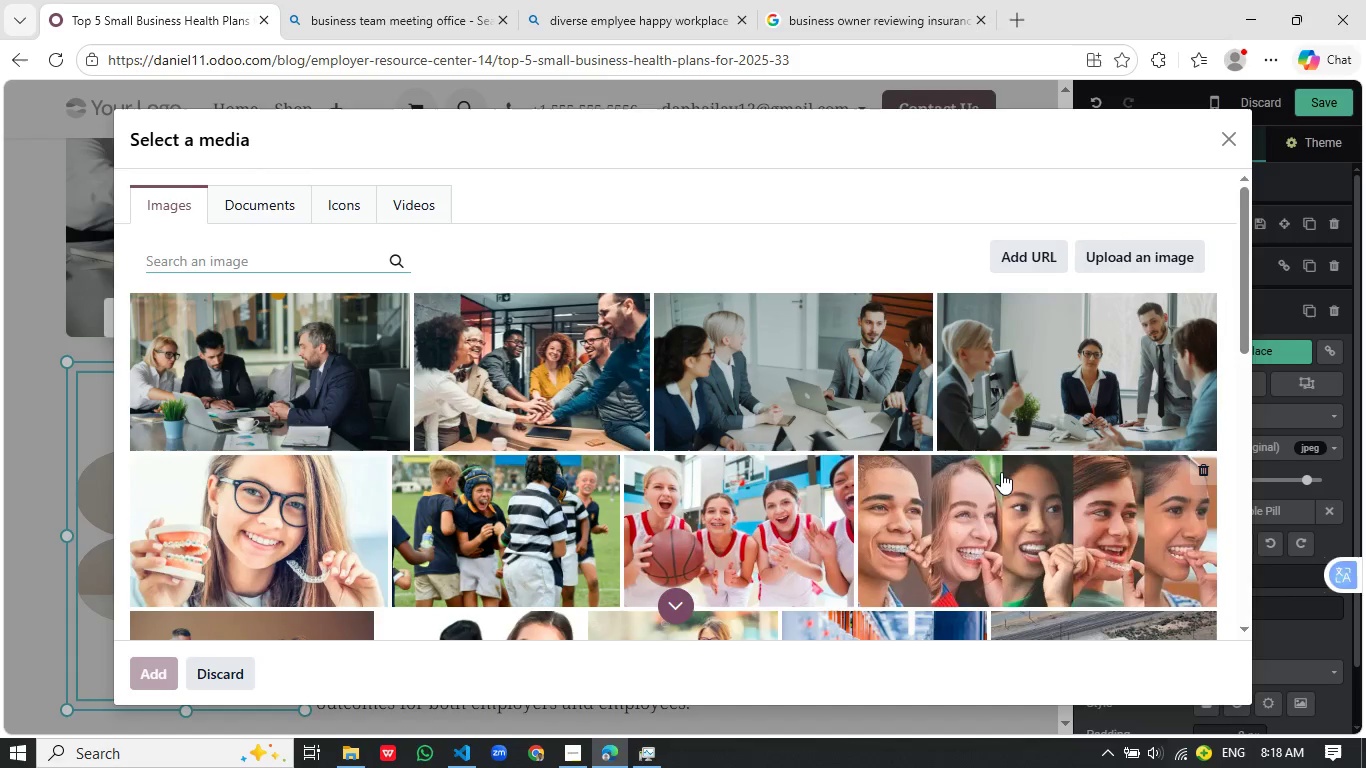 
wait(7.81)
 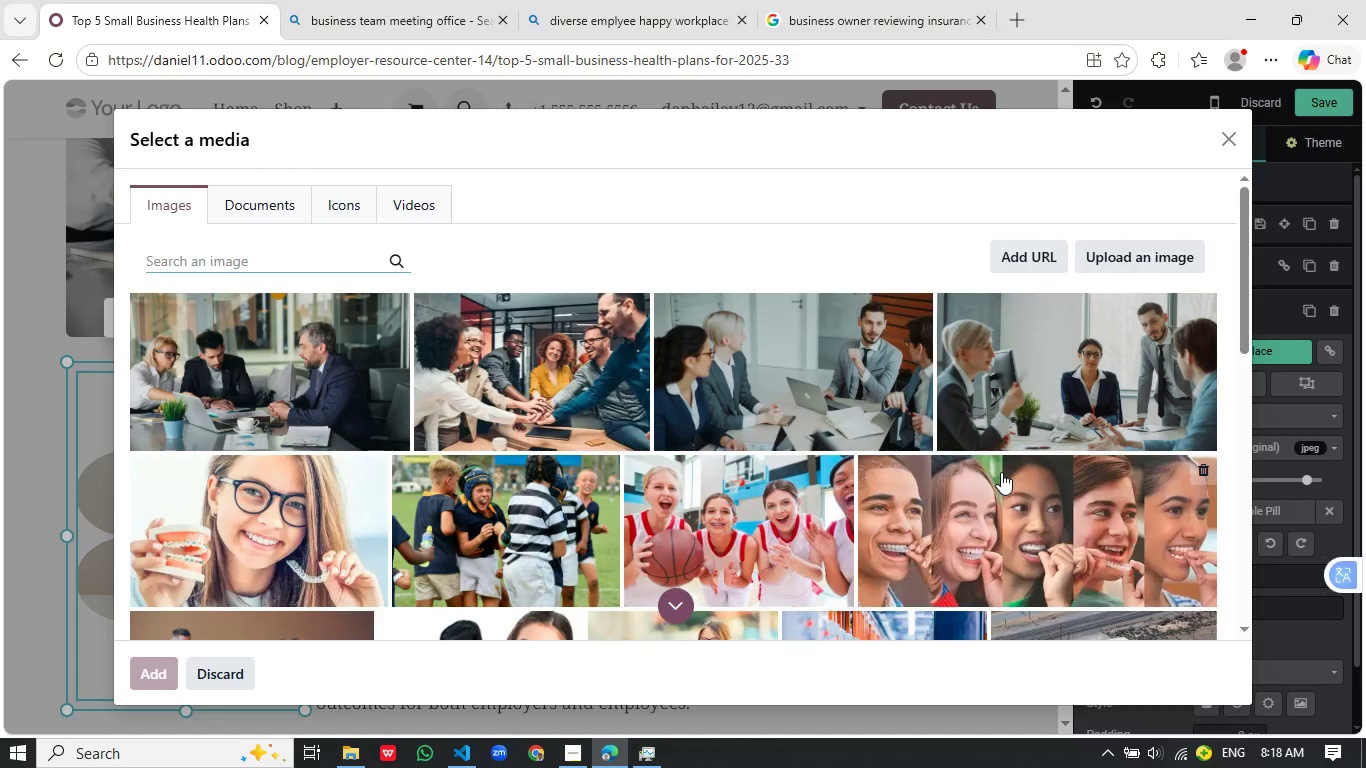 
type(business decision making stree)
key(Backspace)
type(ss paperwork offices insurance review)
 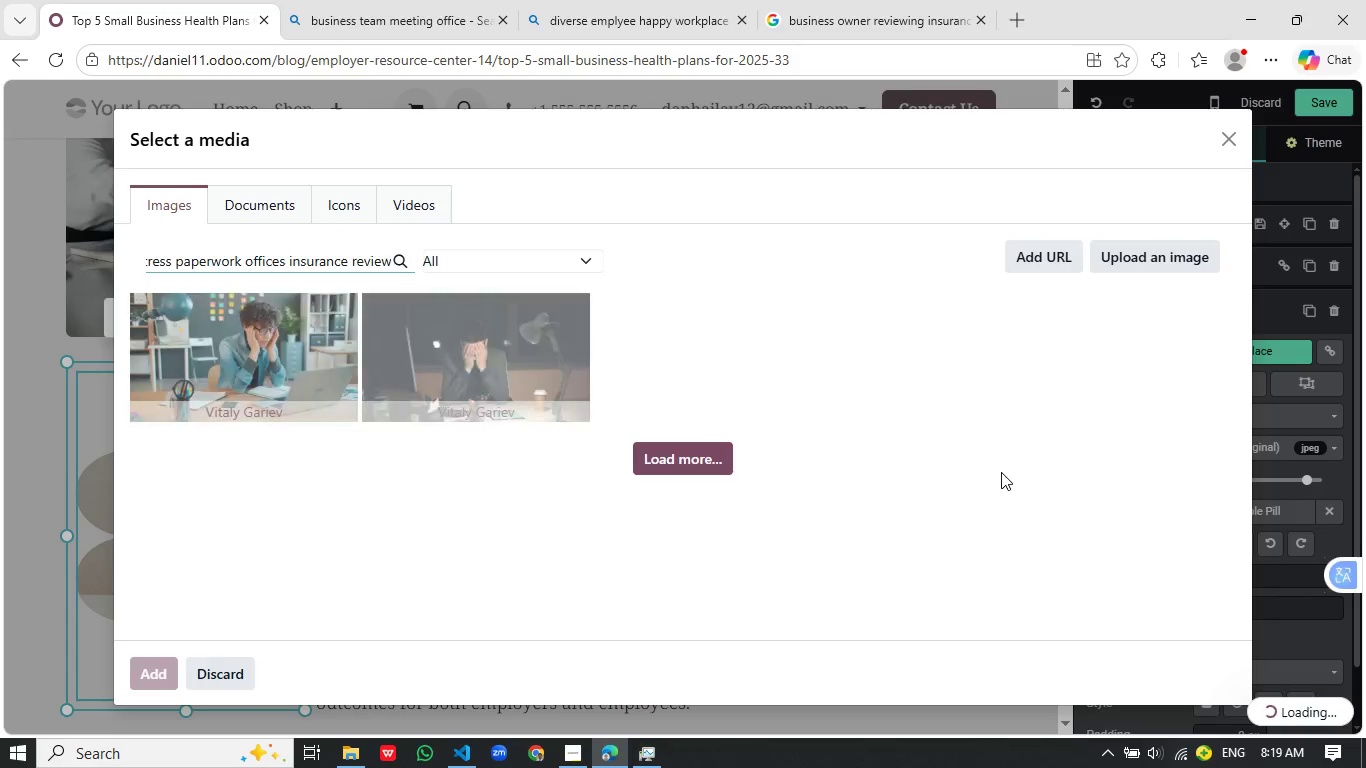 
key(Control+A)
 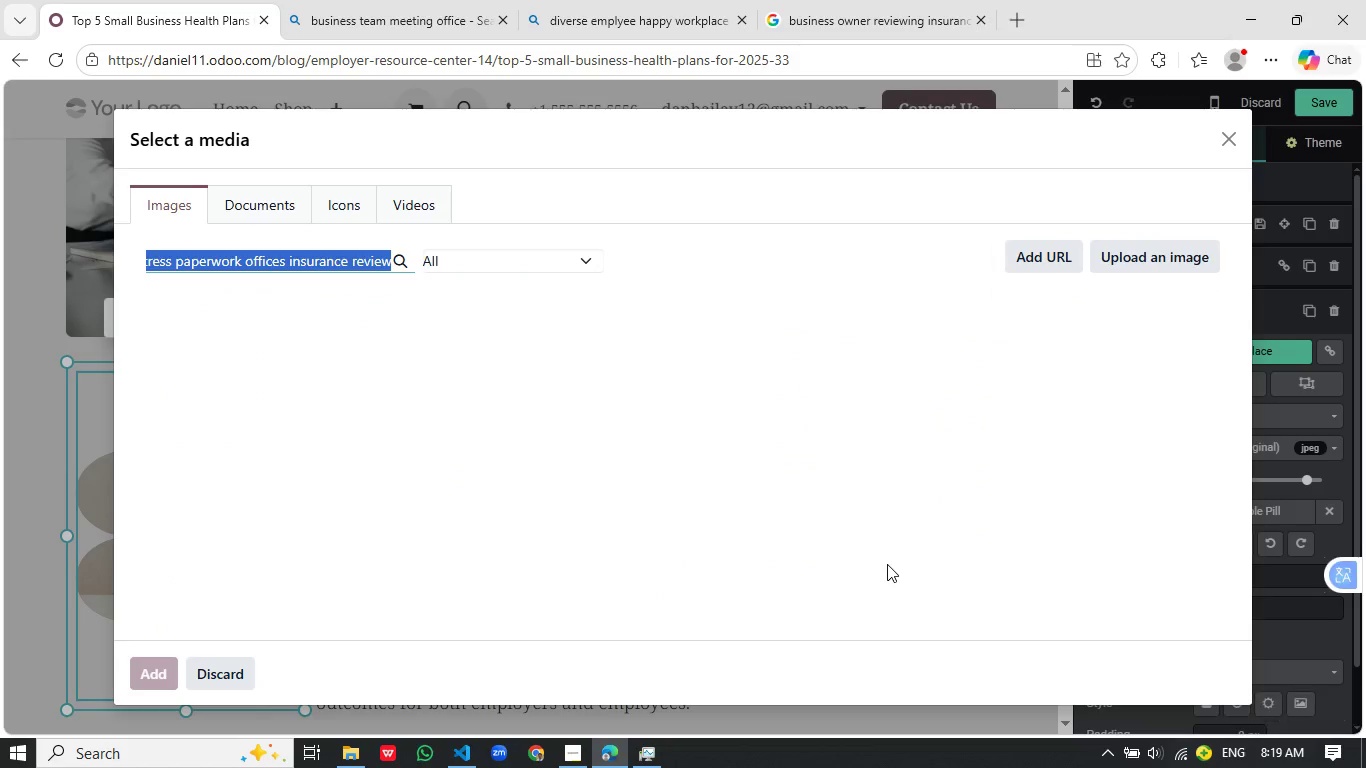 
wait(11.31)
 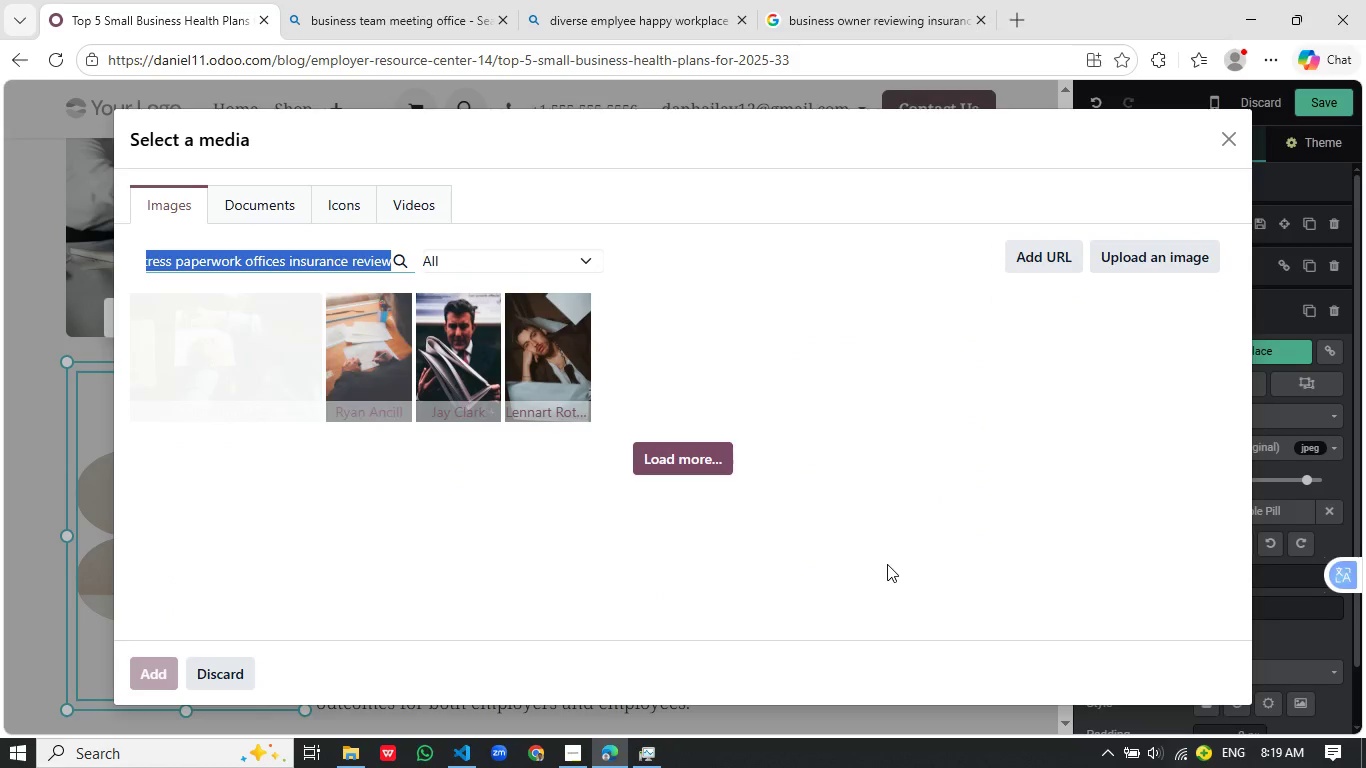 
key(Control+C)
 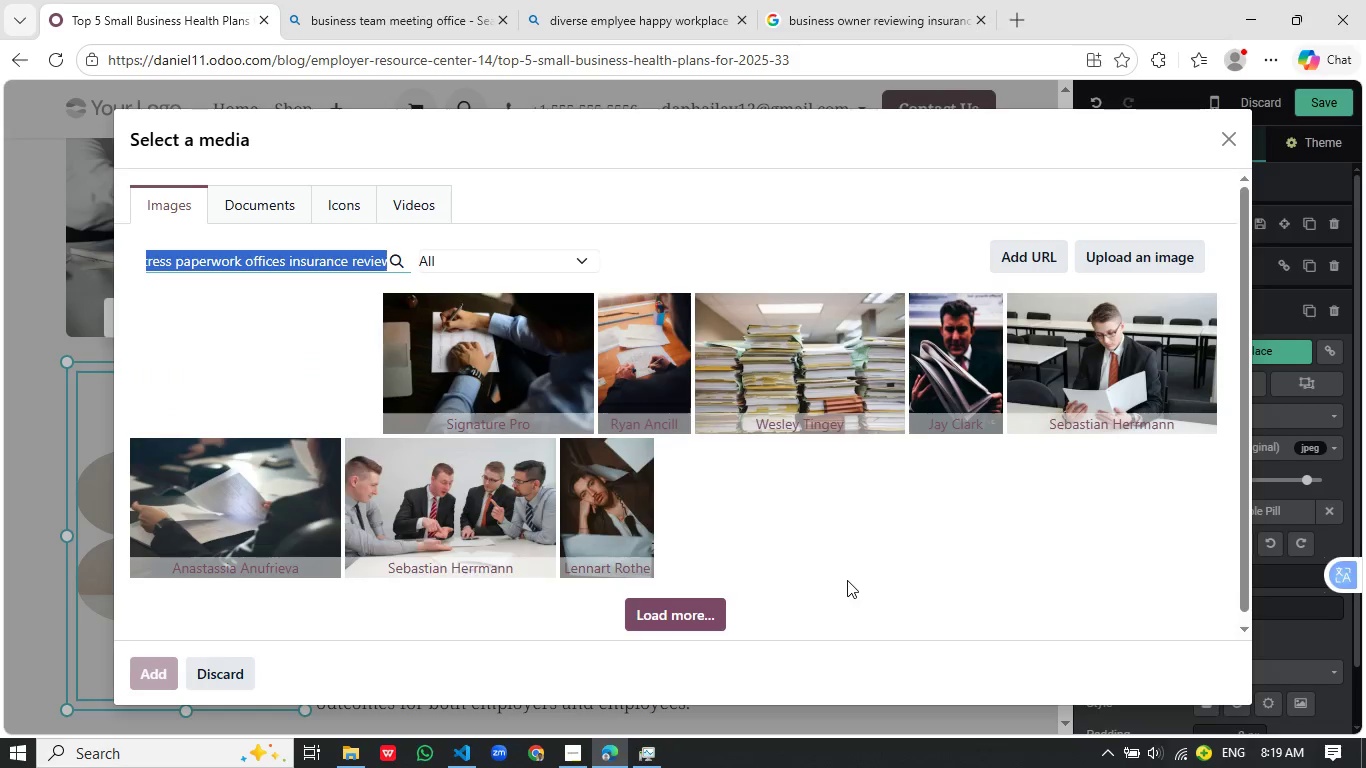 
mouse_move([716, 361])
 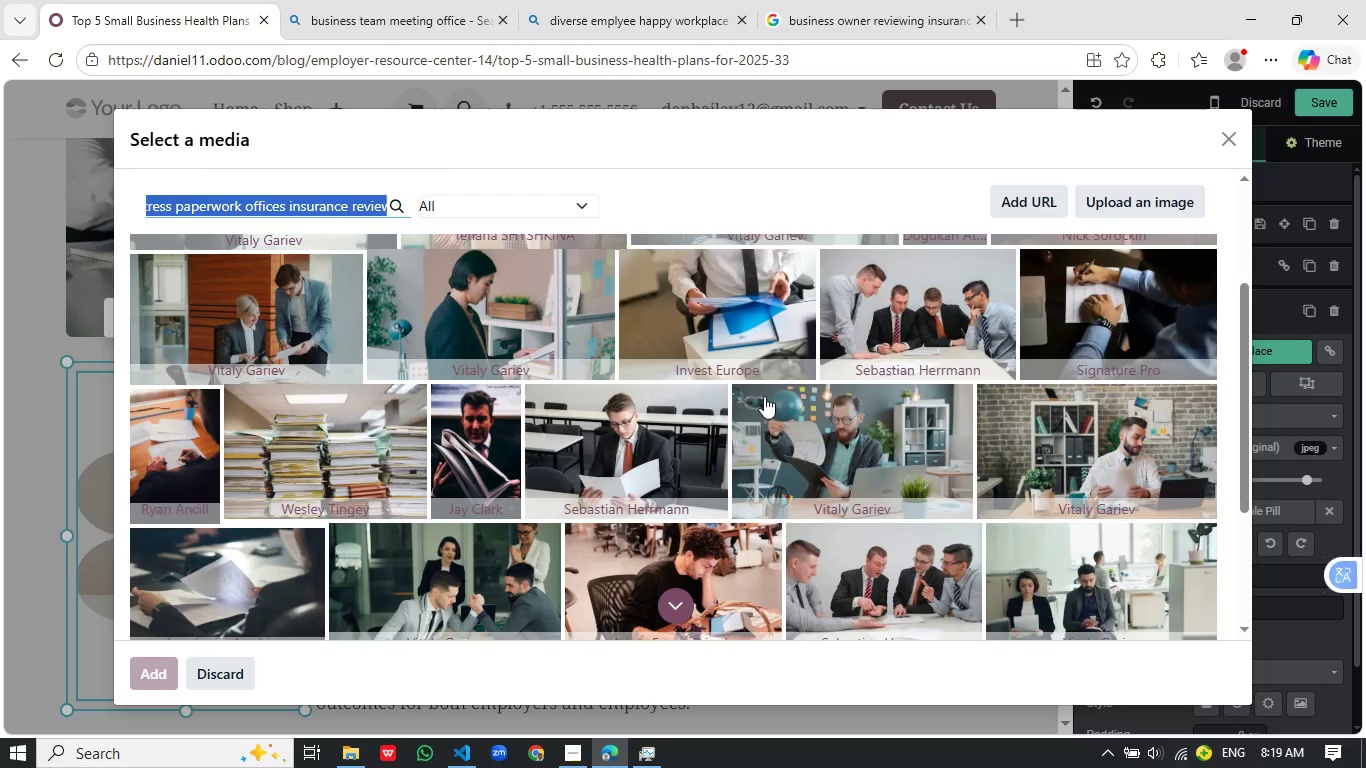 
scroll: coordinate [764, 396], scroll_direction: down, amount: 3.0
 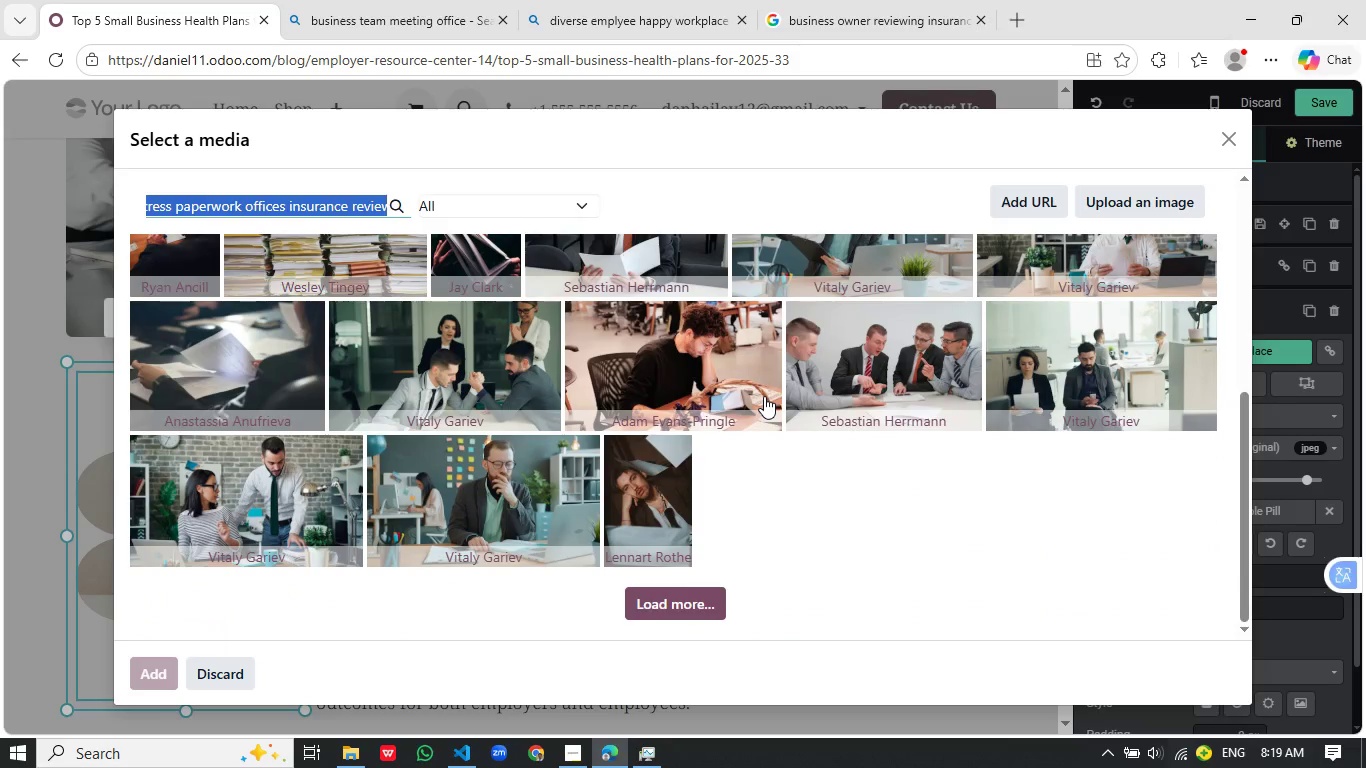 
left_click([876, 12])
 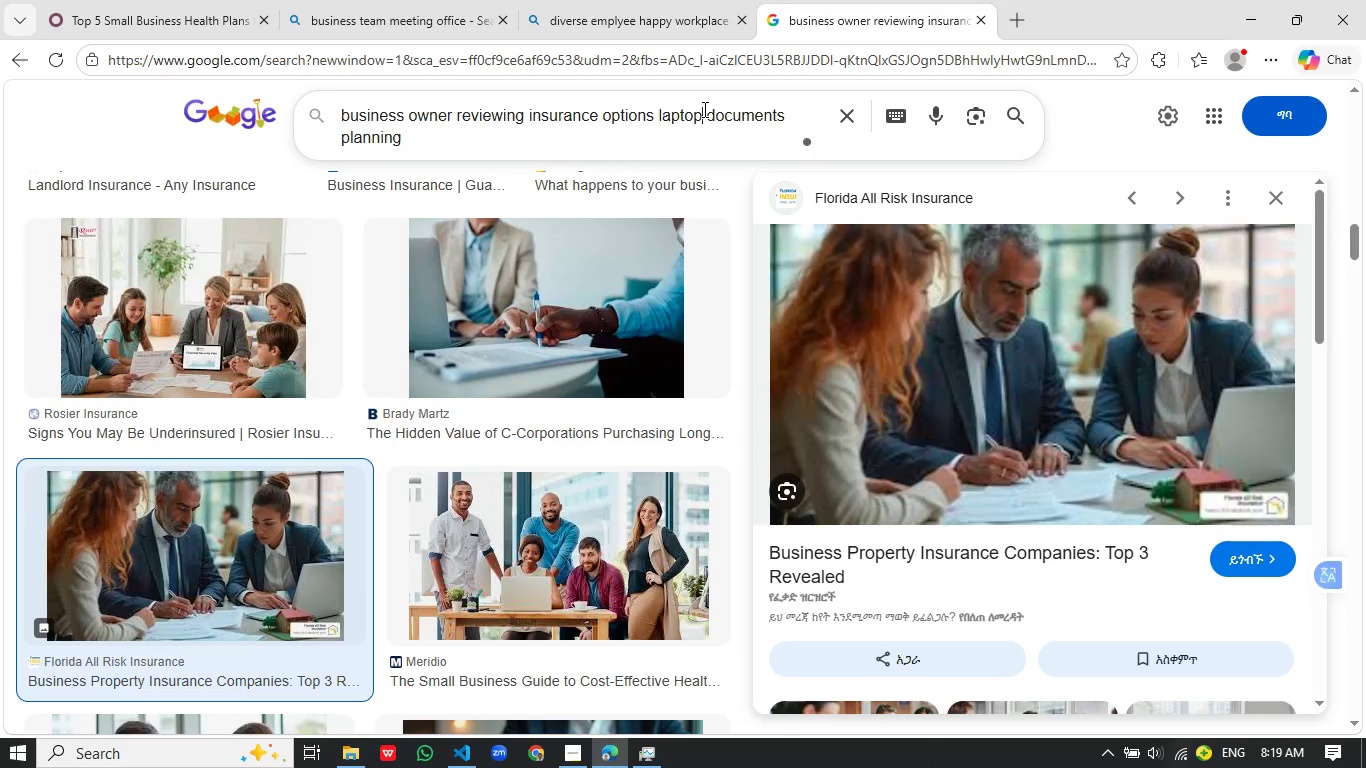 
left_click([703, 109])
 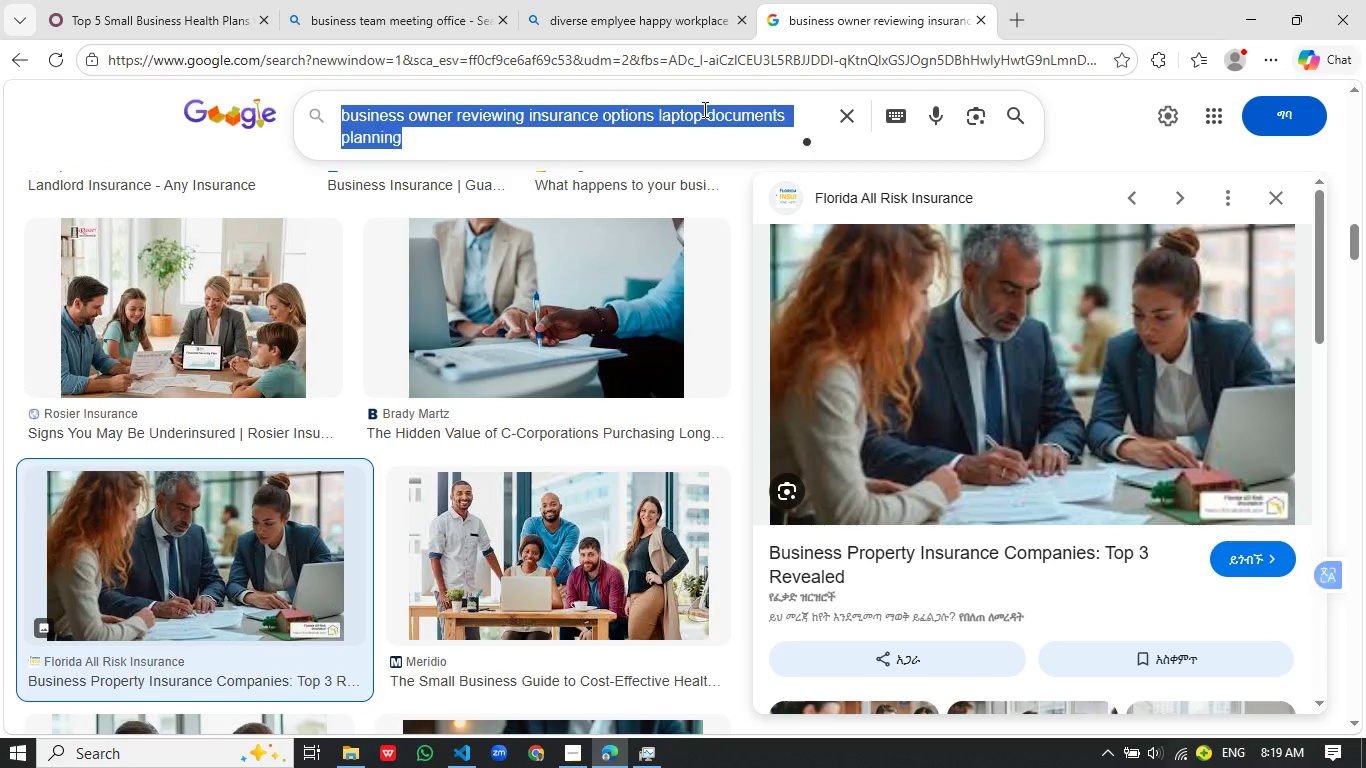 
scroll: coordinate [764, 396], scroll_direction: down, amount: 4.0
 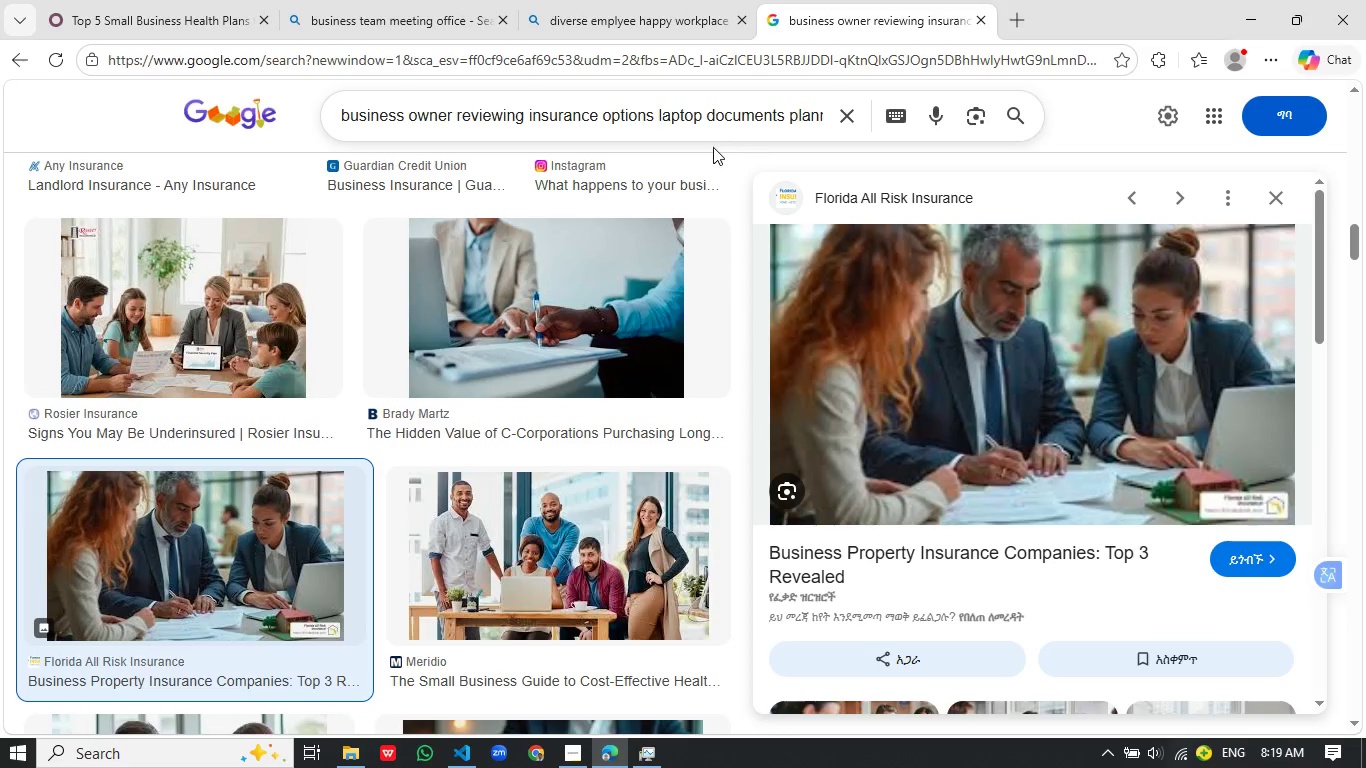 
key(Control+A)
 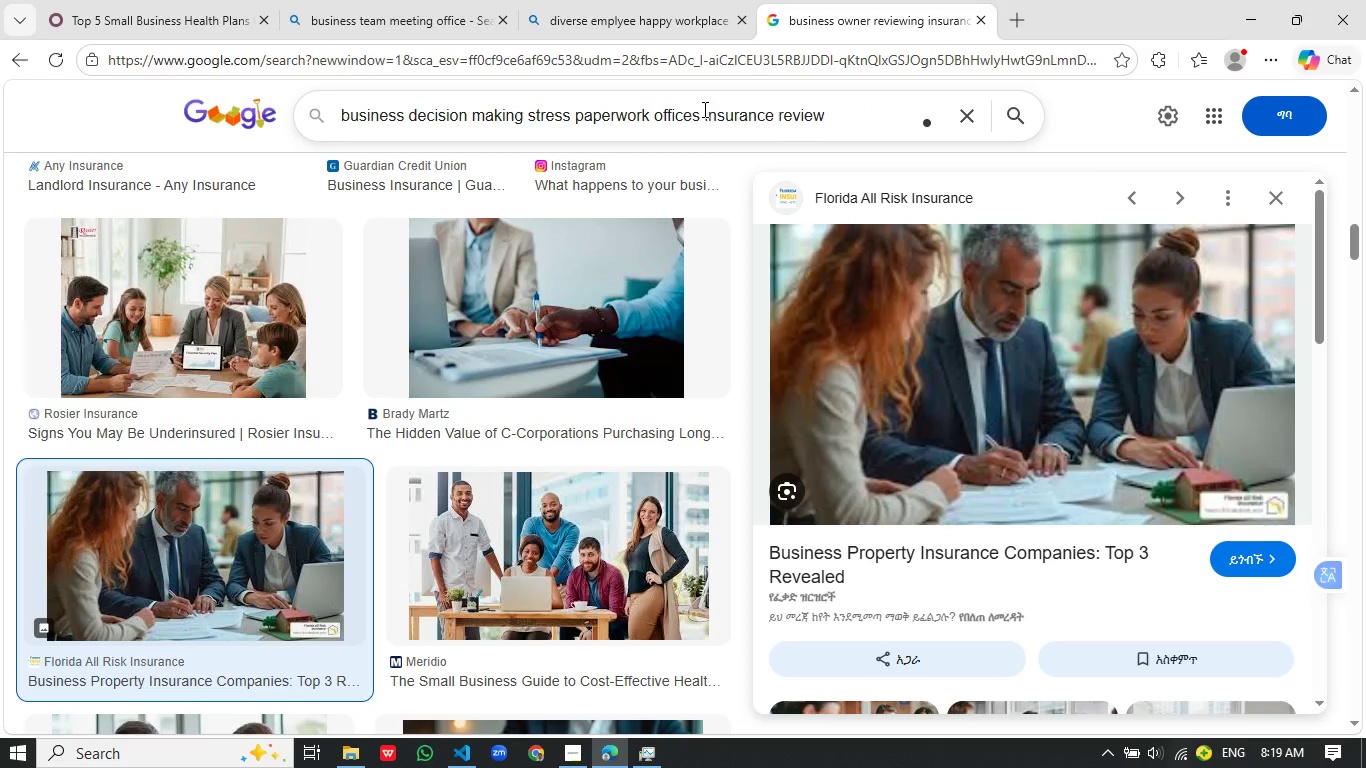 
key(Control+V)
 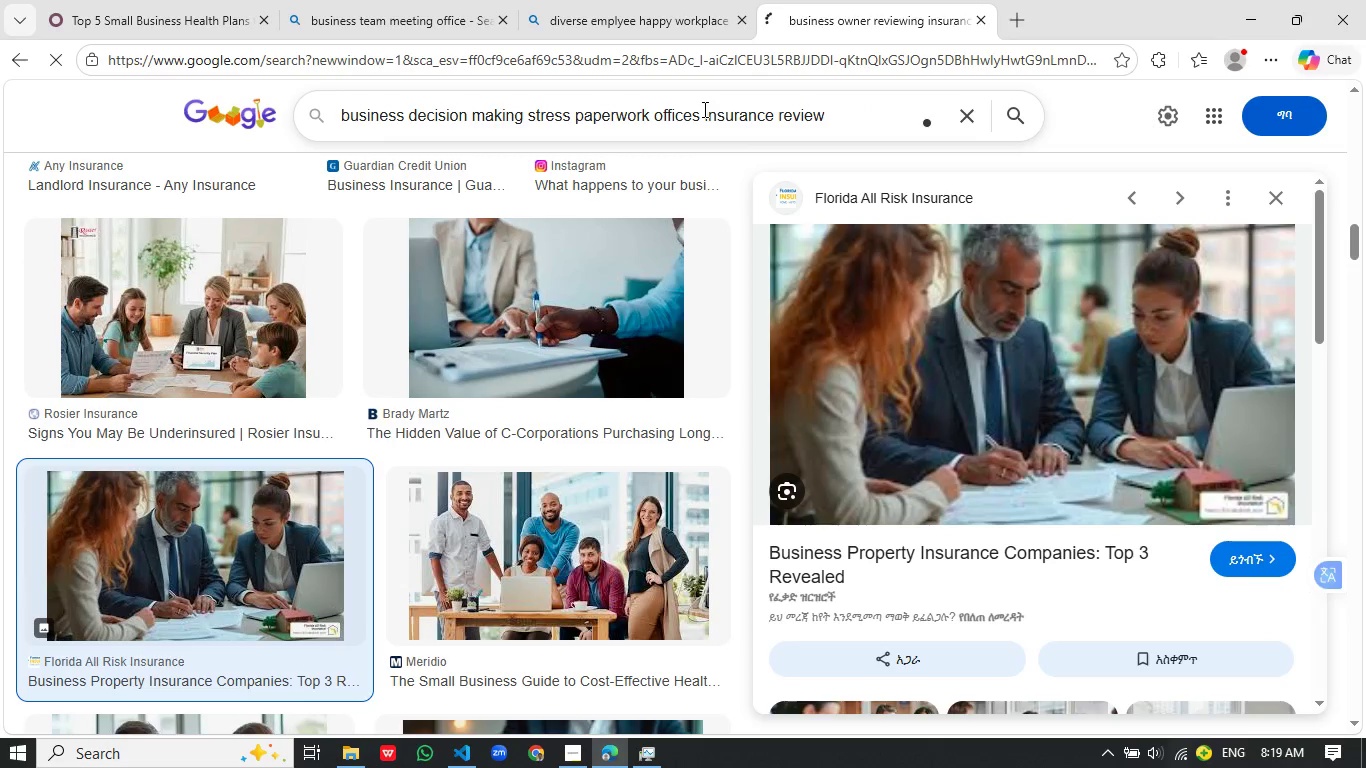 
key(Enter)
 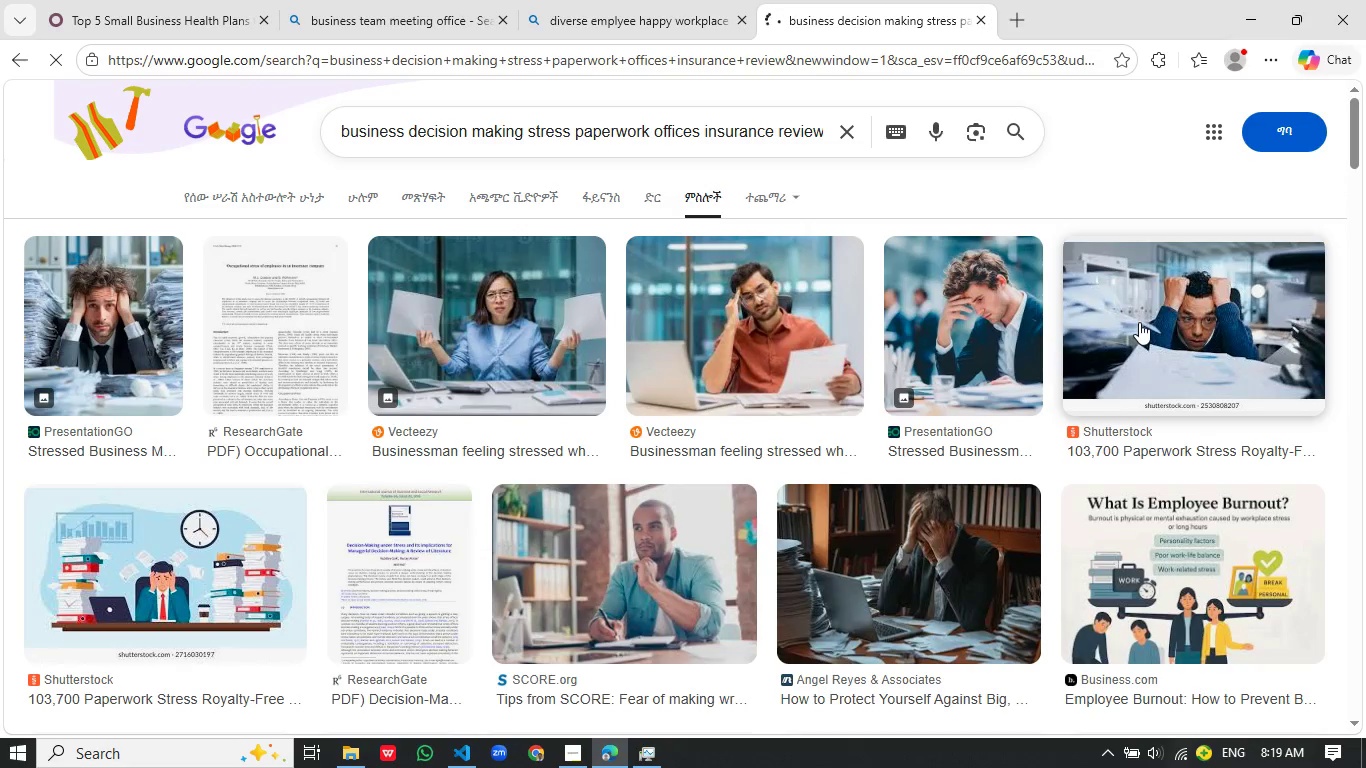 
wait(7.52)
 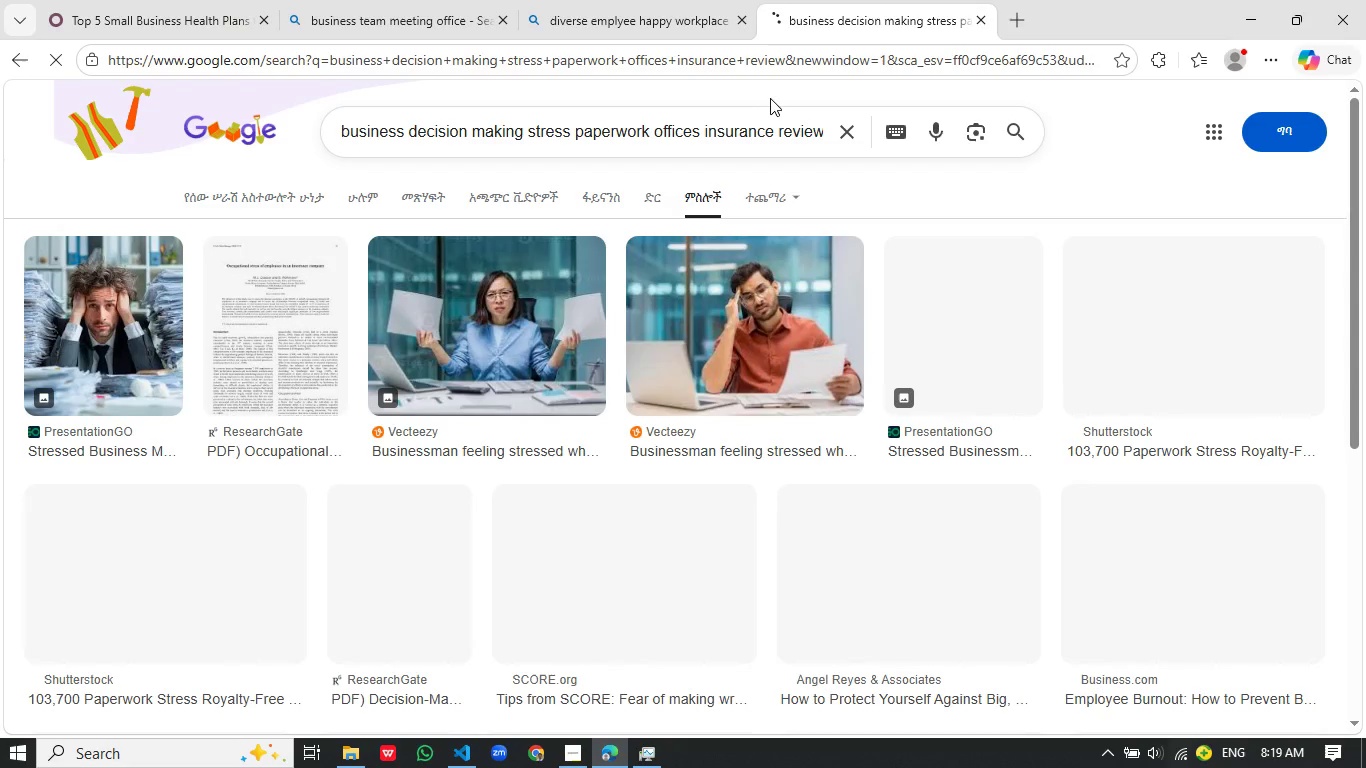 
scroll: coordinate [1139, 322], scroll_direction: down, amount: 4.0
 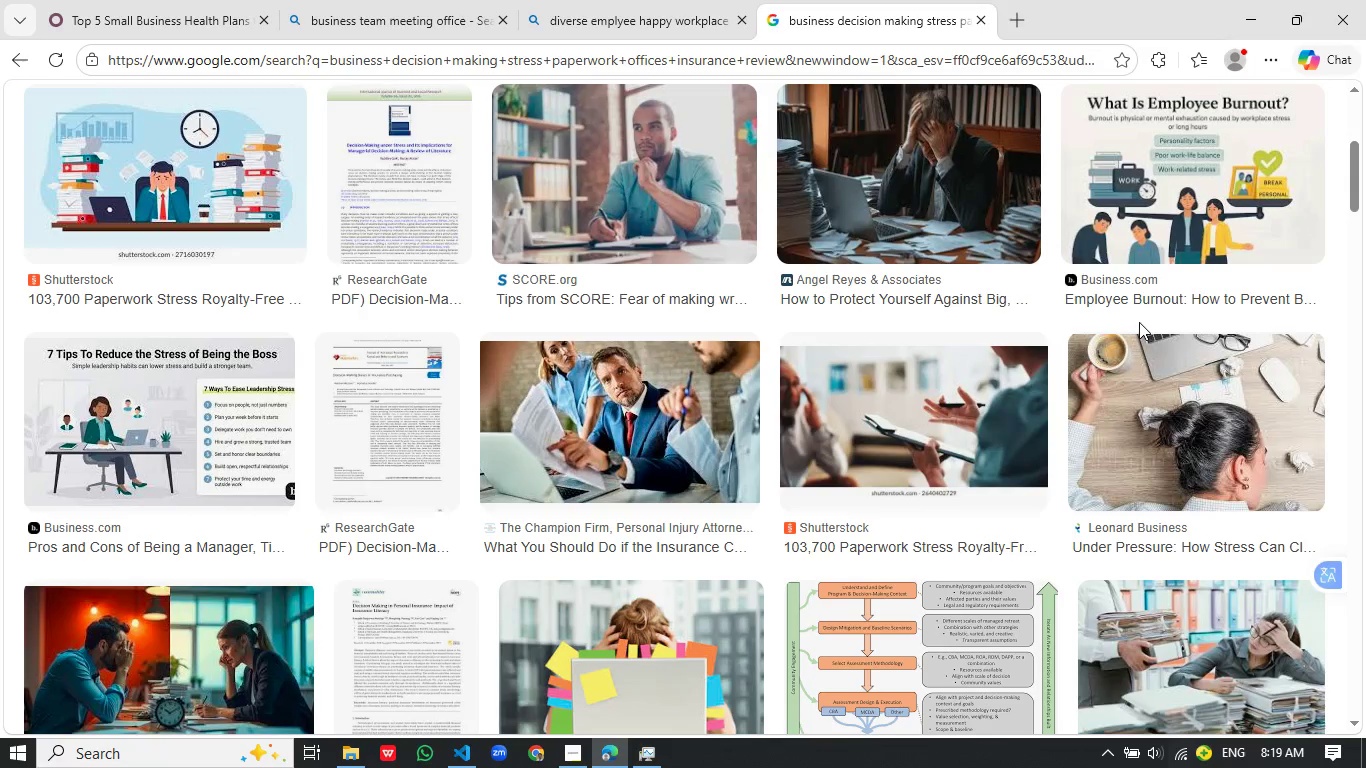 
scroll: coordinate [1139, 322], scroll_direction: up, amount: 6.0
 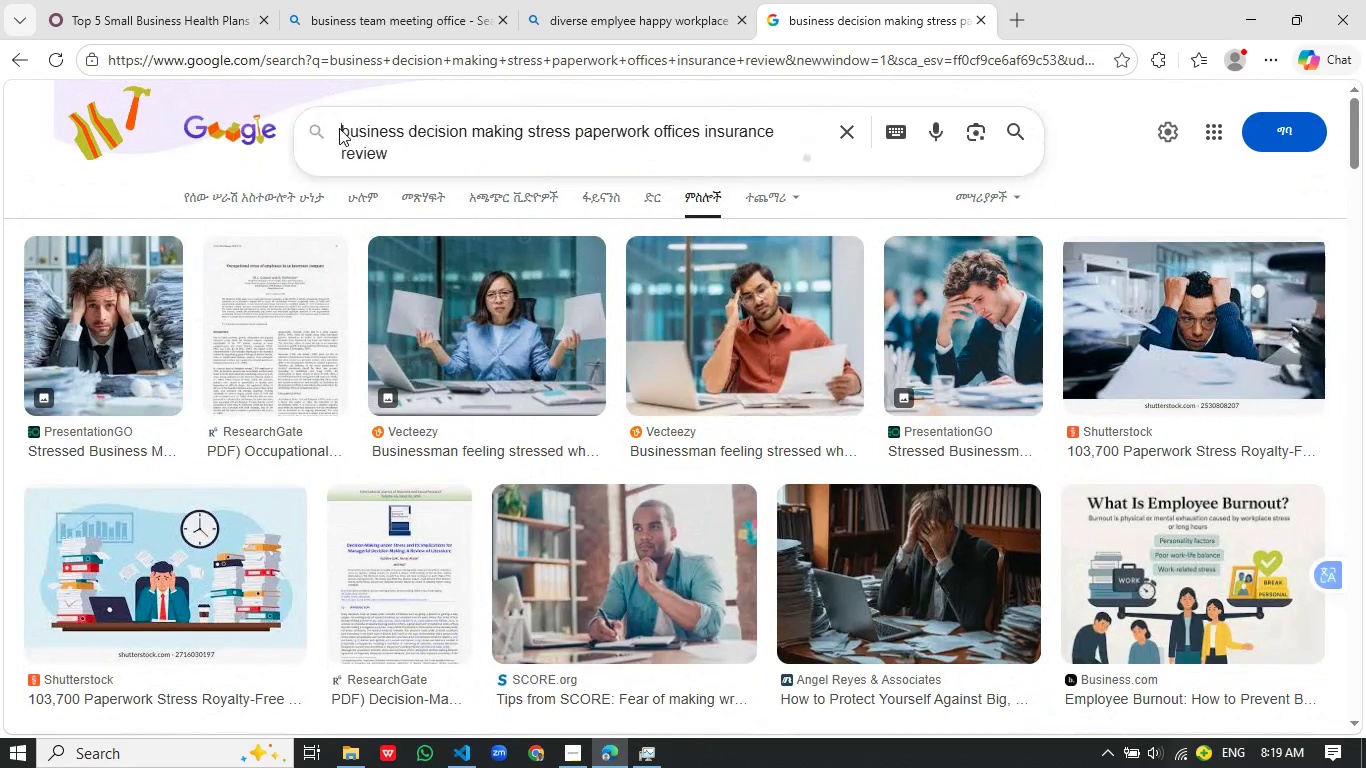 
left_click([339, 128])
 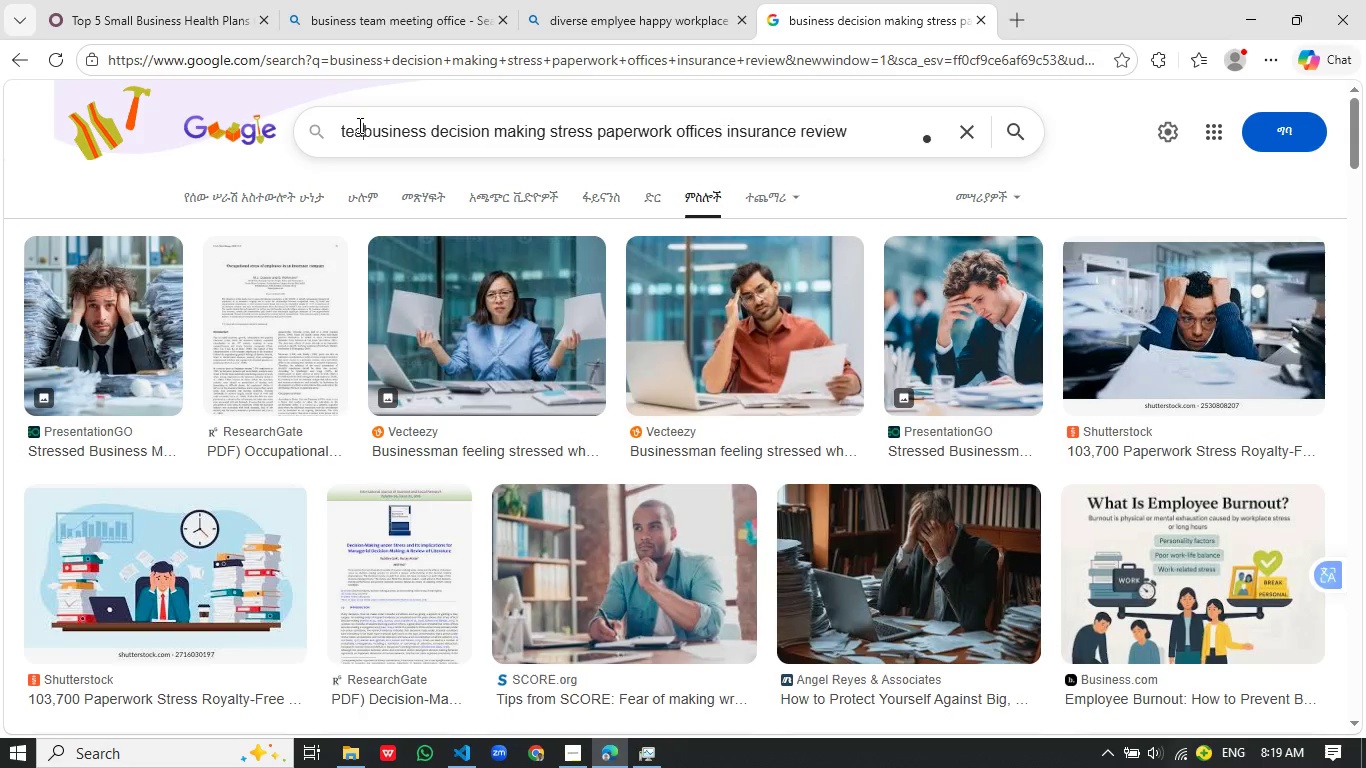 
type(te)
 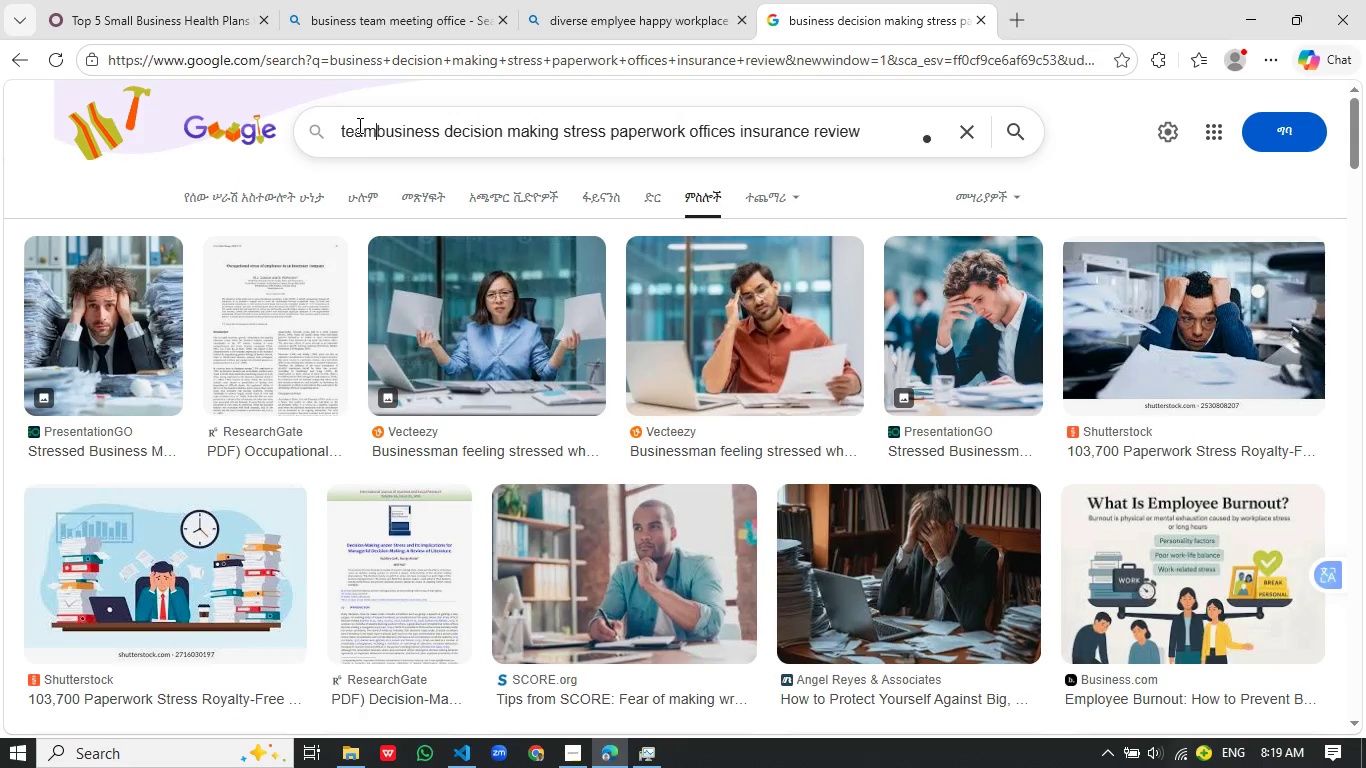 
type(am )
 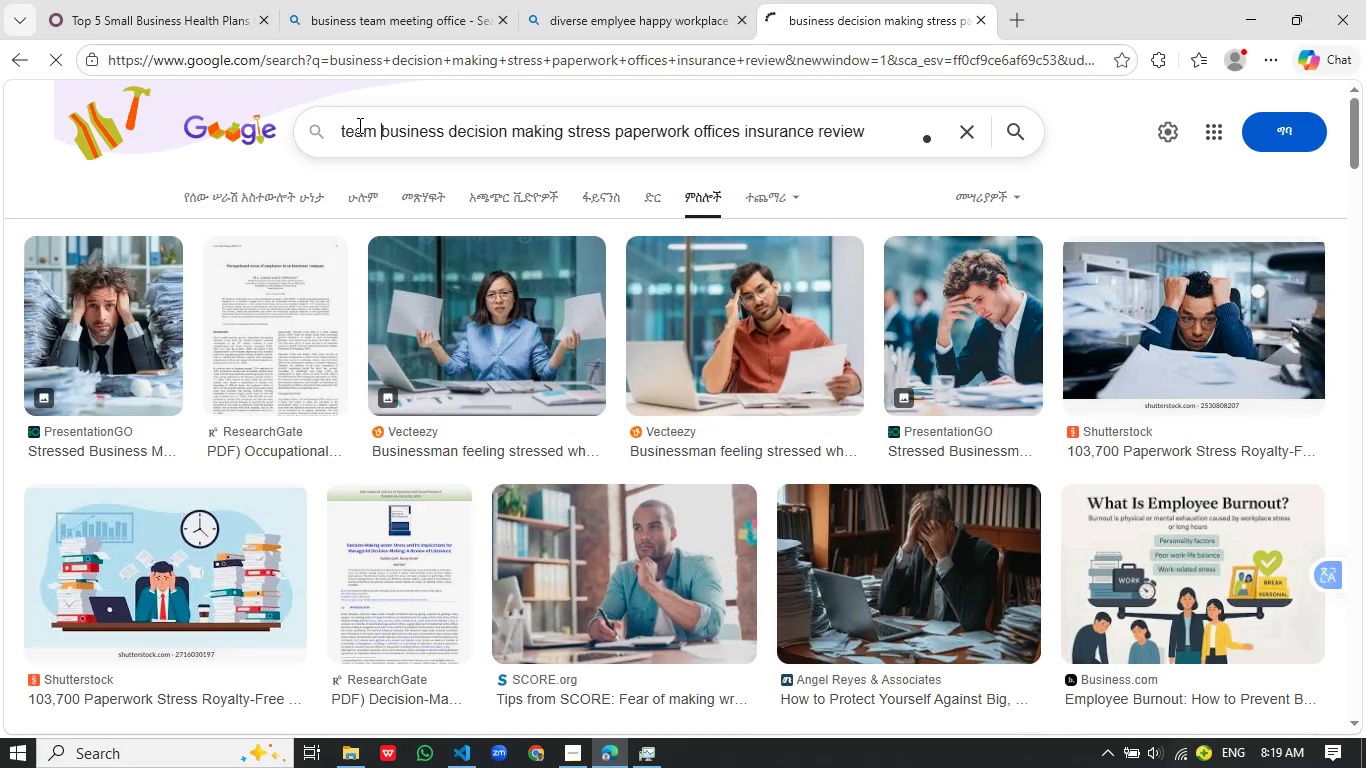 
key(Enter)
 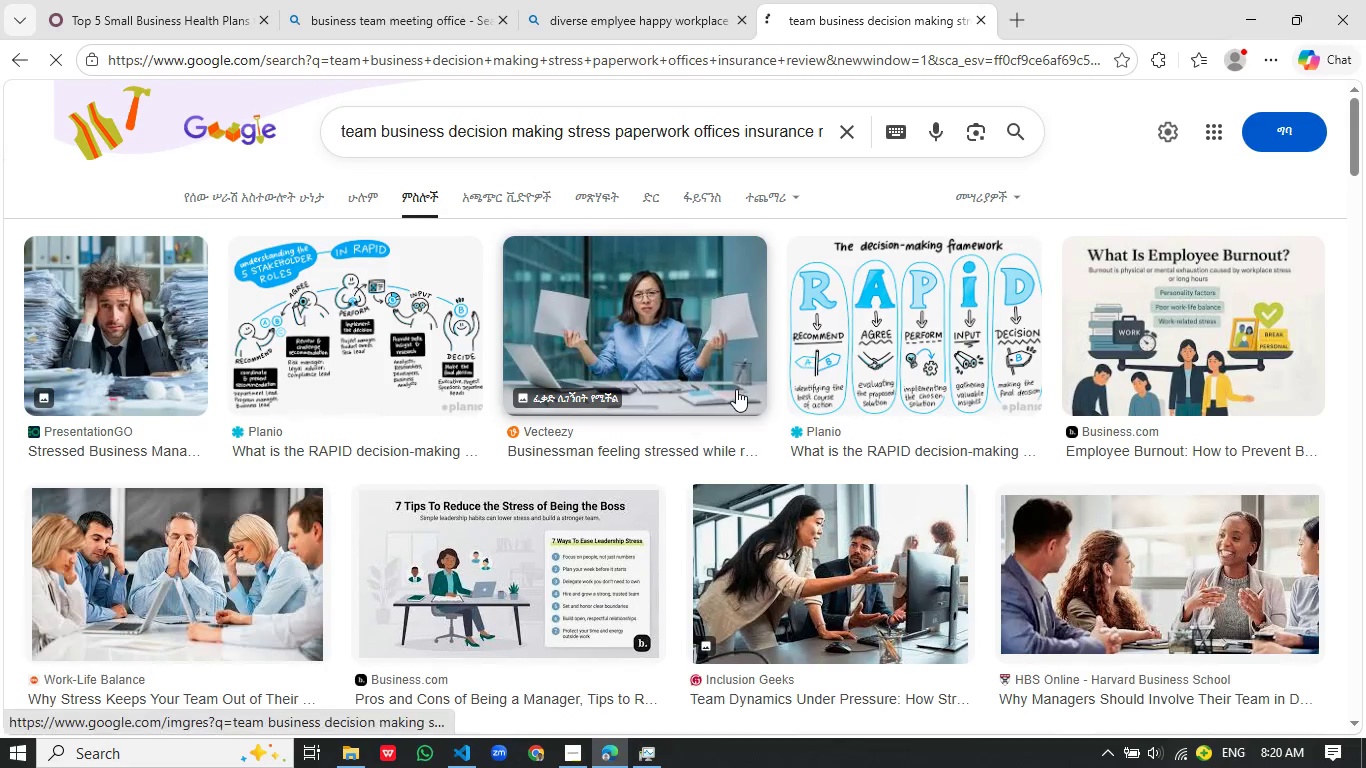 
wait(5.06)
 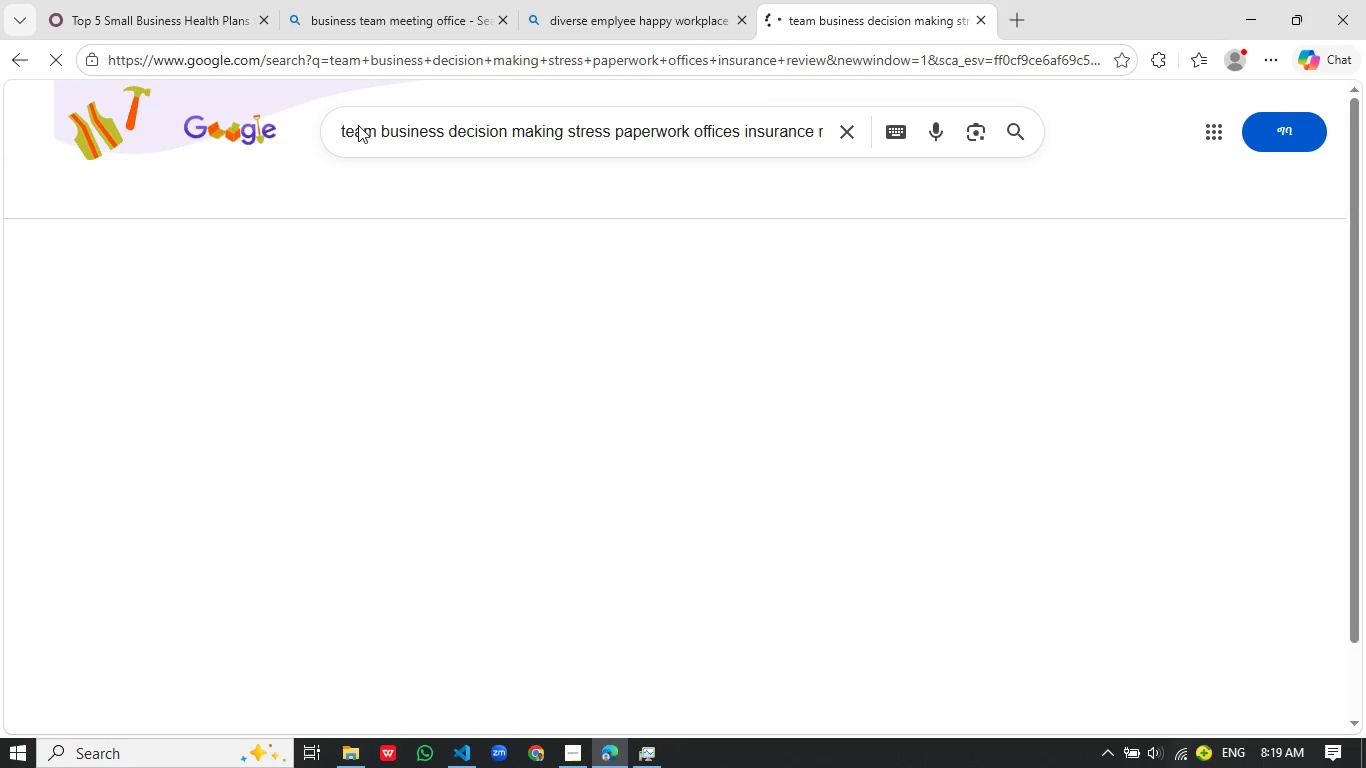 
scroll: coordinate [726, 395], scroll_direction: down, amount: 2.0
 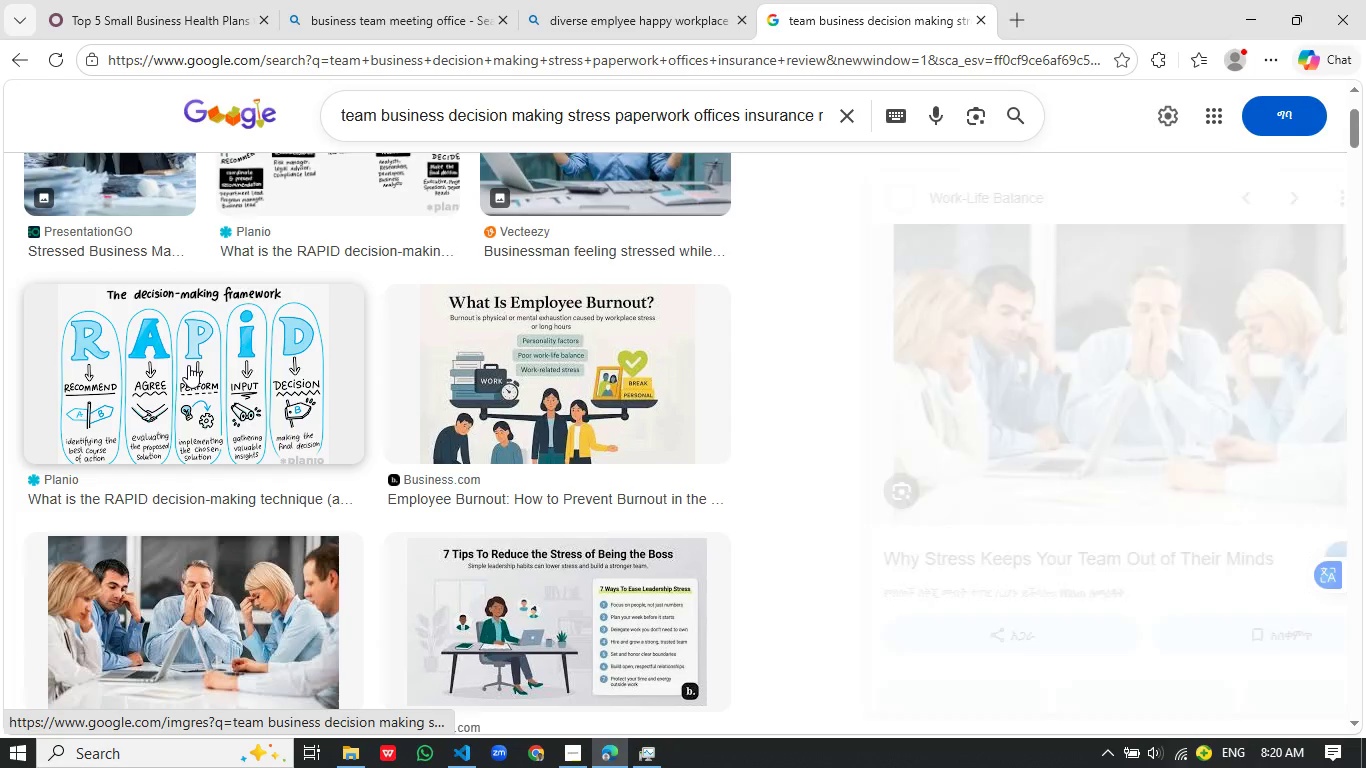 
left_click([188, 365])
 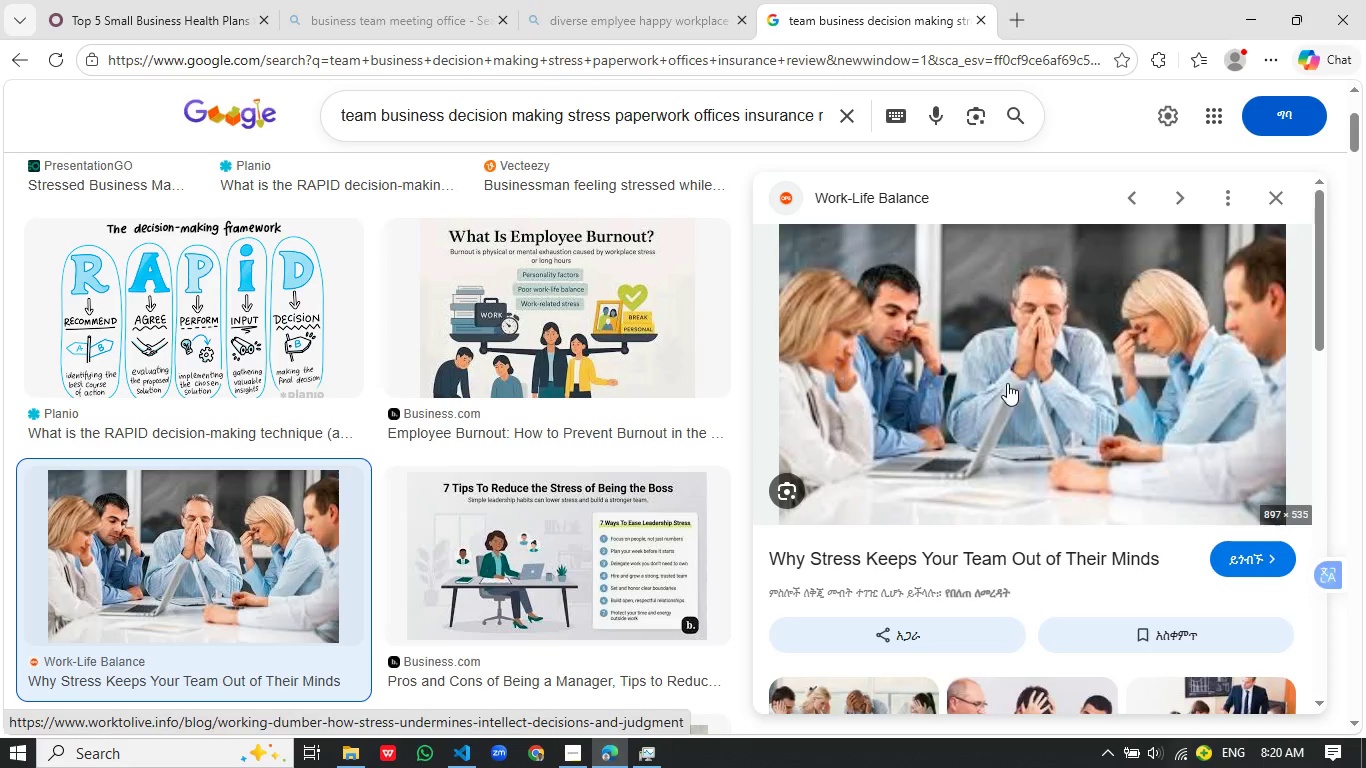 
wait(6.7)
 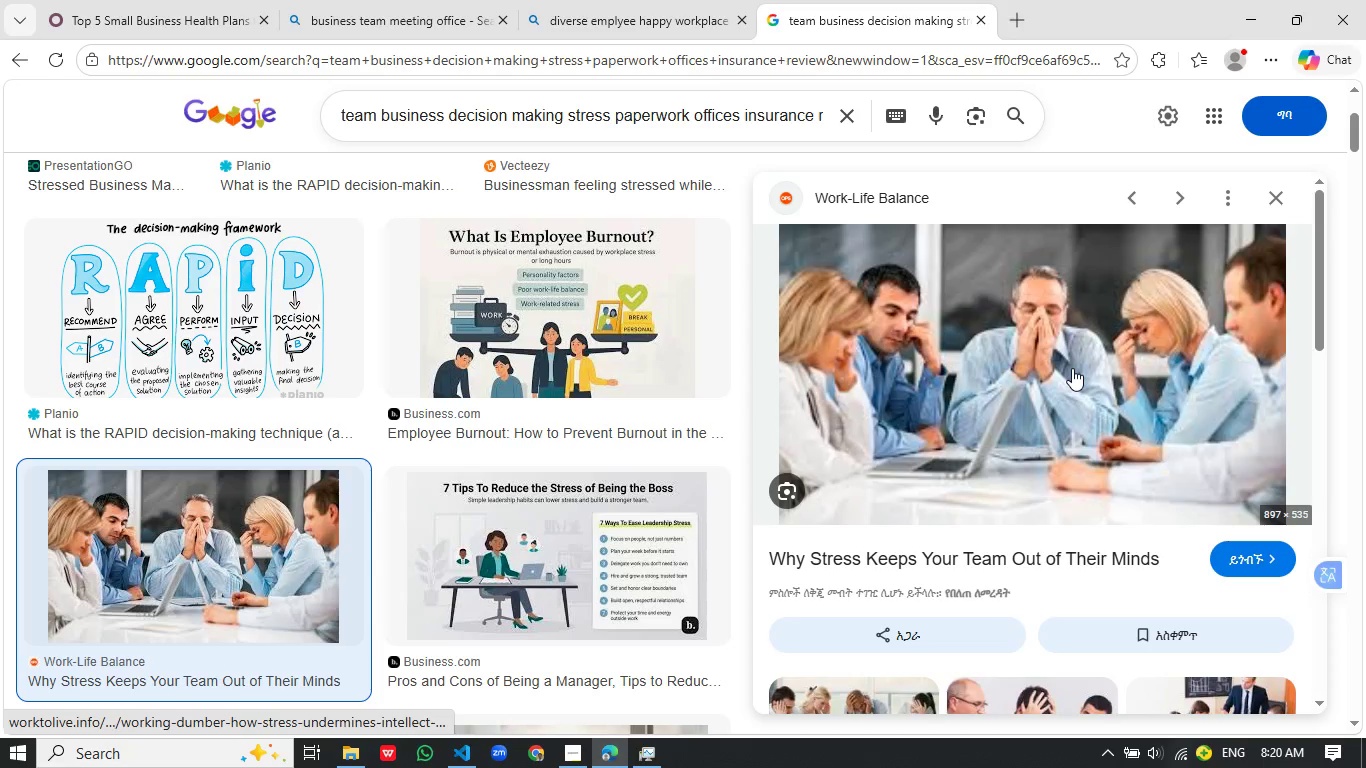 
scroll: coordinate [927, 529], scroll_direction: down, amount: 10.0
 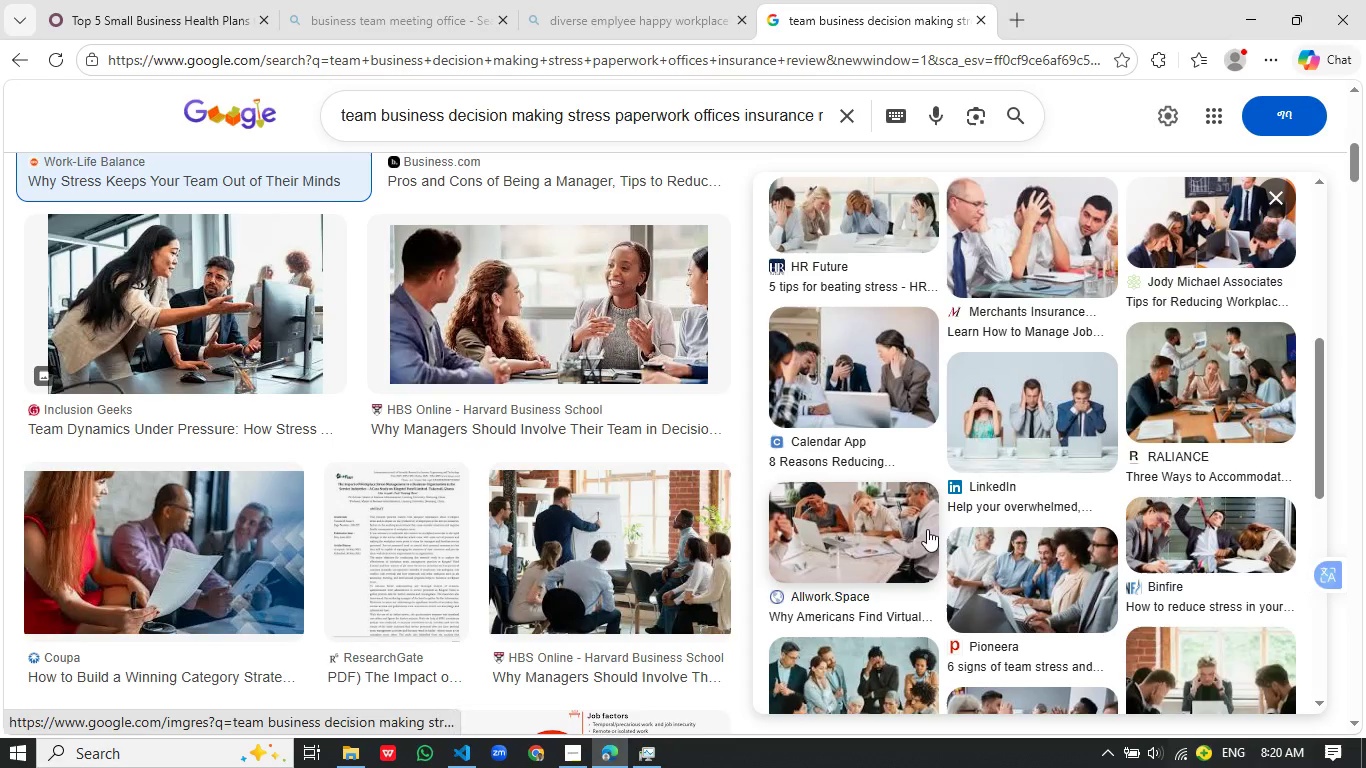 
right_click([989, 316])
 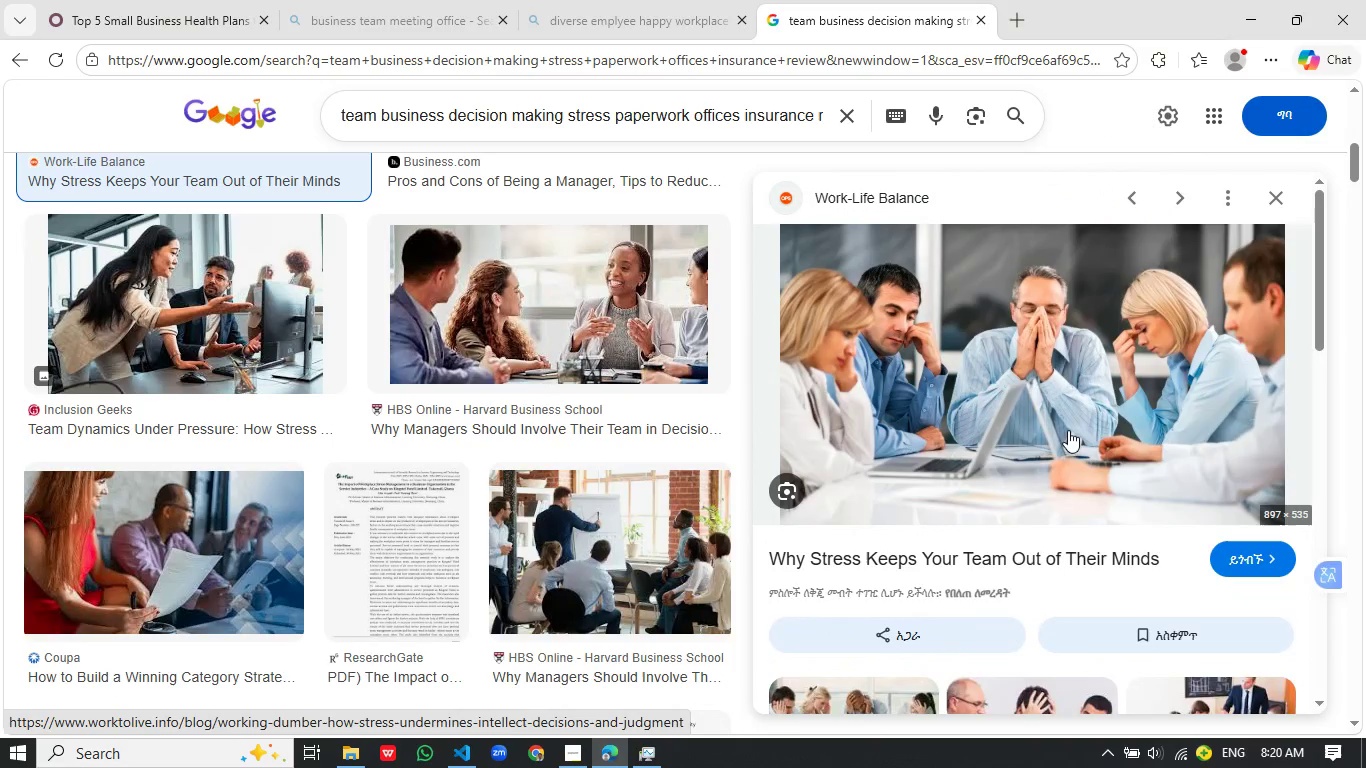 
left_click([1068, 430])
 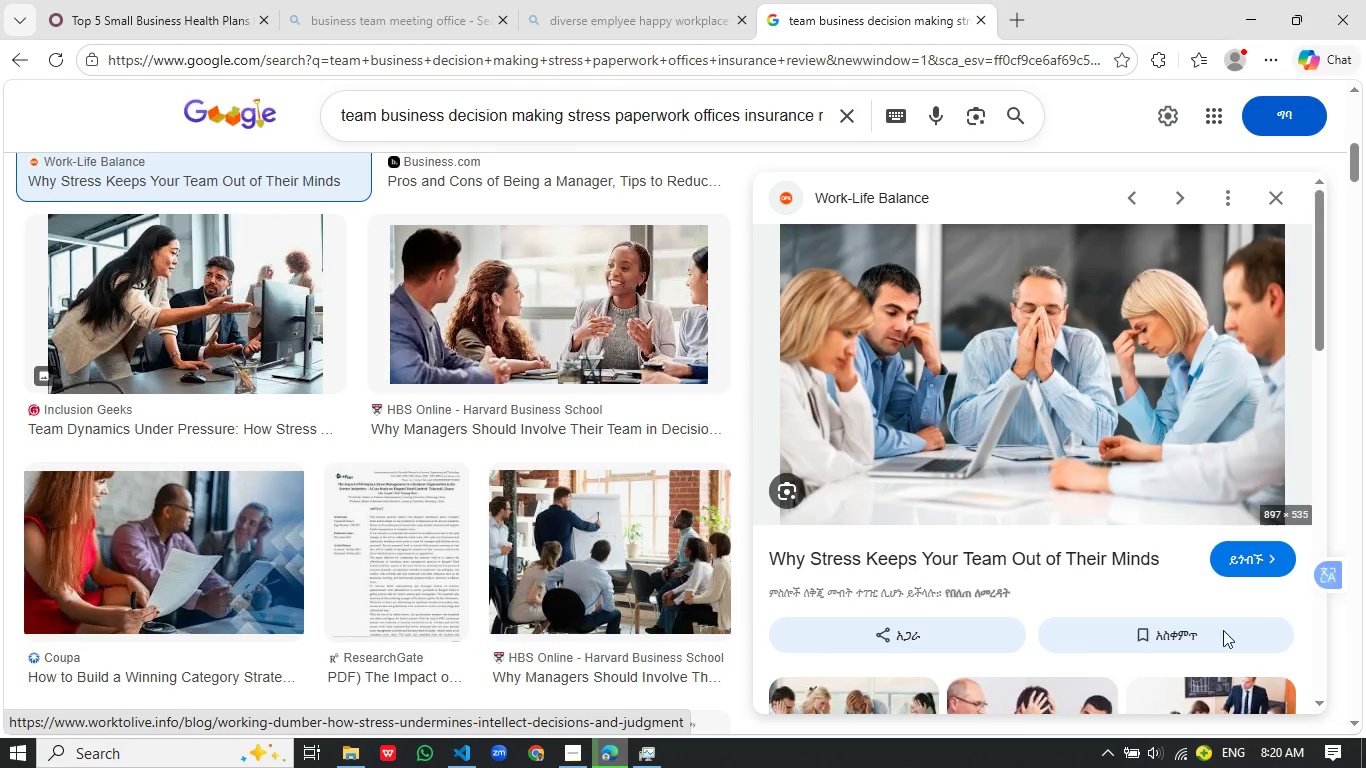 
scroll: coordinate [927, 529], scroll_direction: up, amount: 8.0
 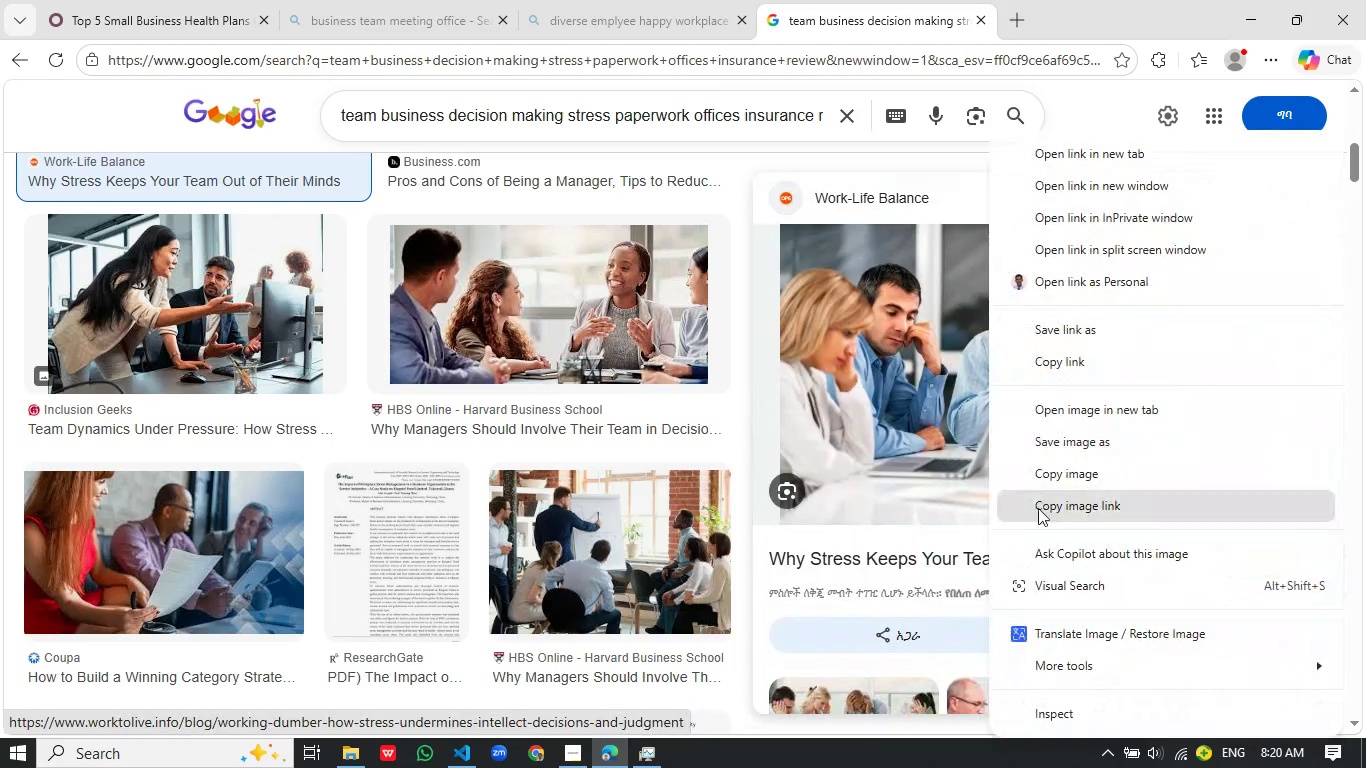 
wait(9.51)
 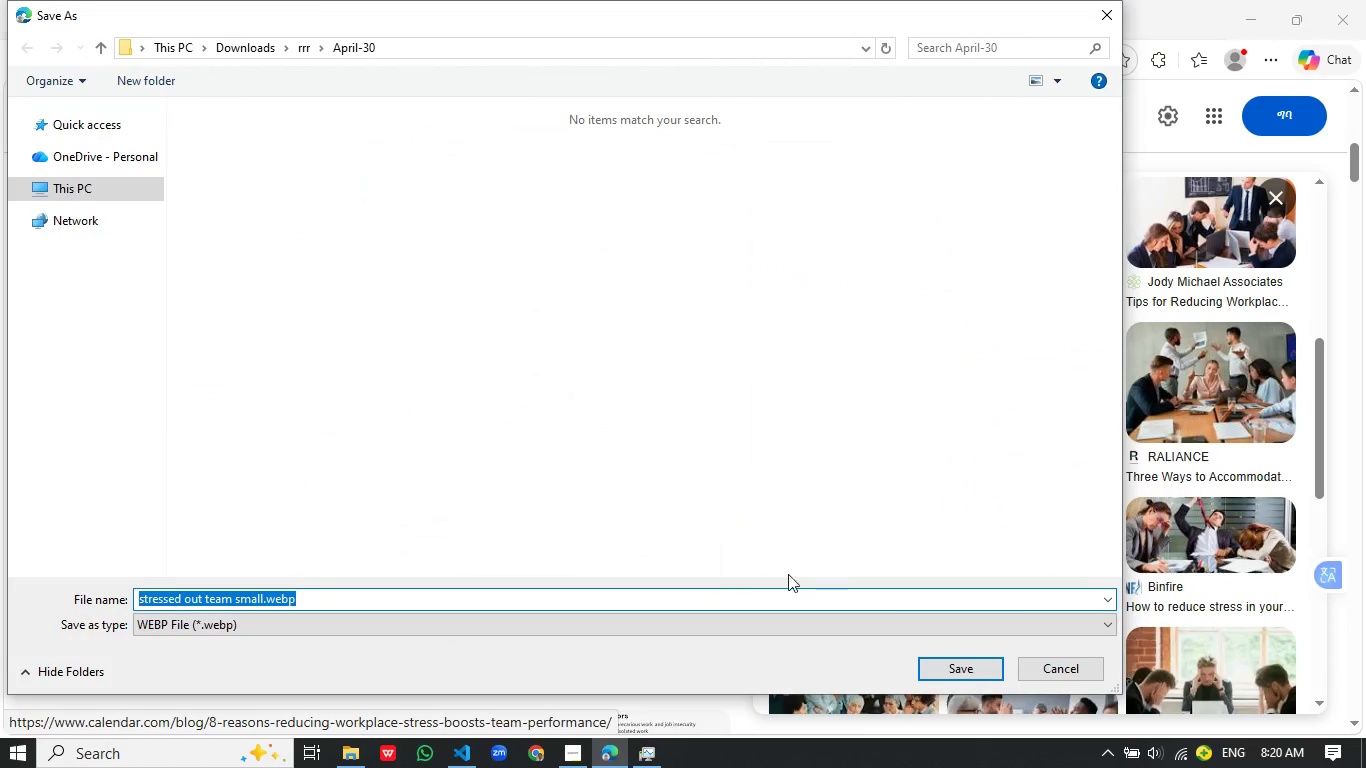 
key(I)
 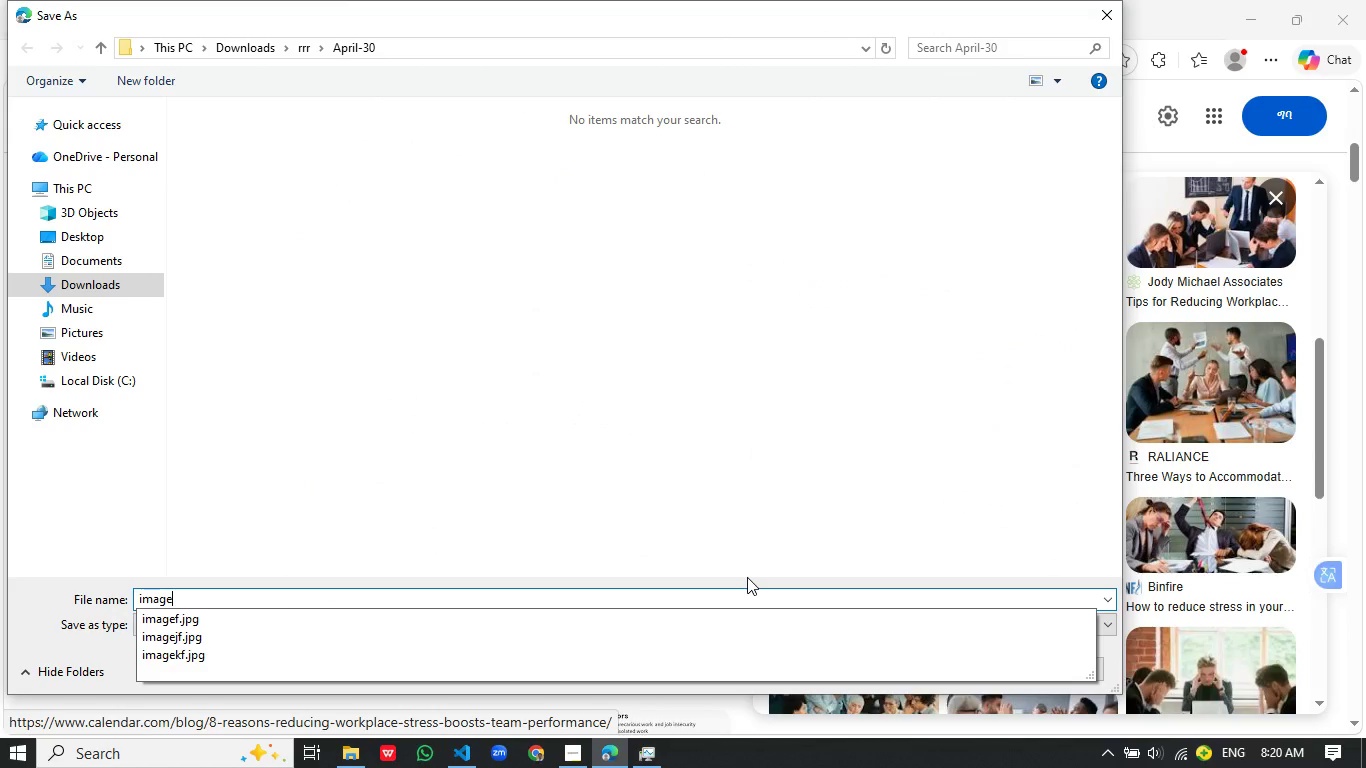 
scroll: coordinate [1076, 476], scroll_direction: down, amount: 5.0
 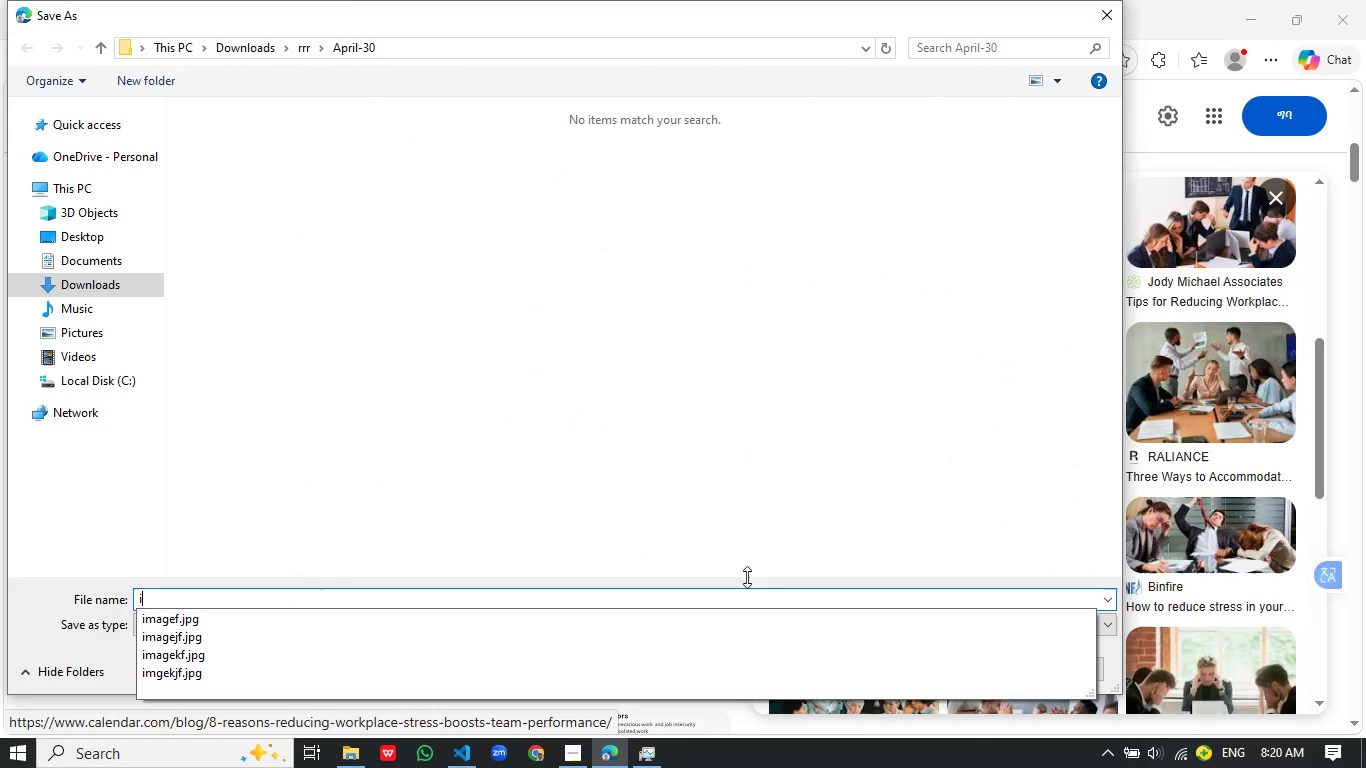 
type(magefksf.jpg)
 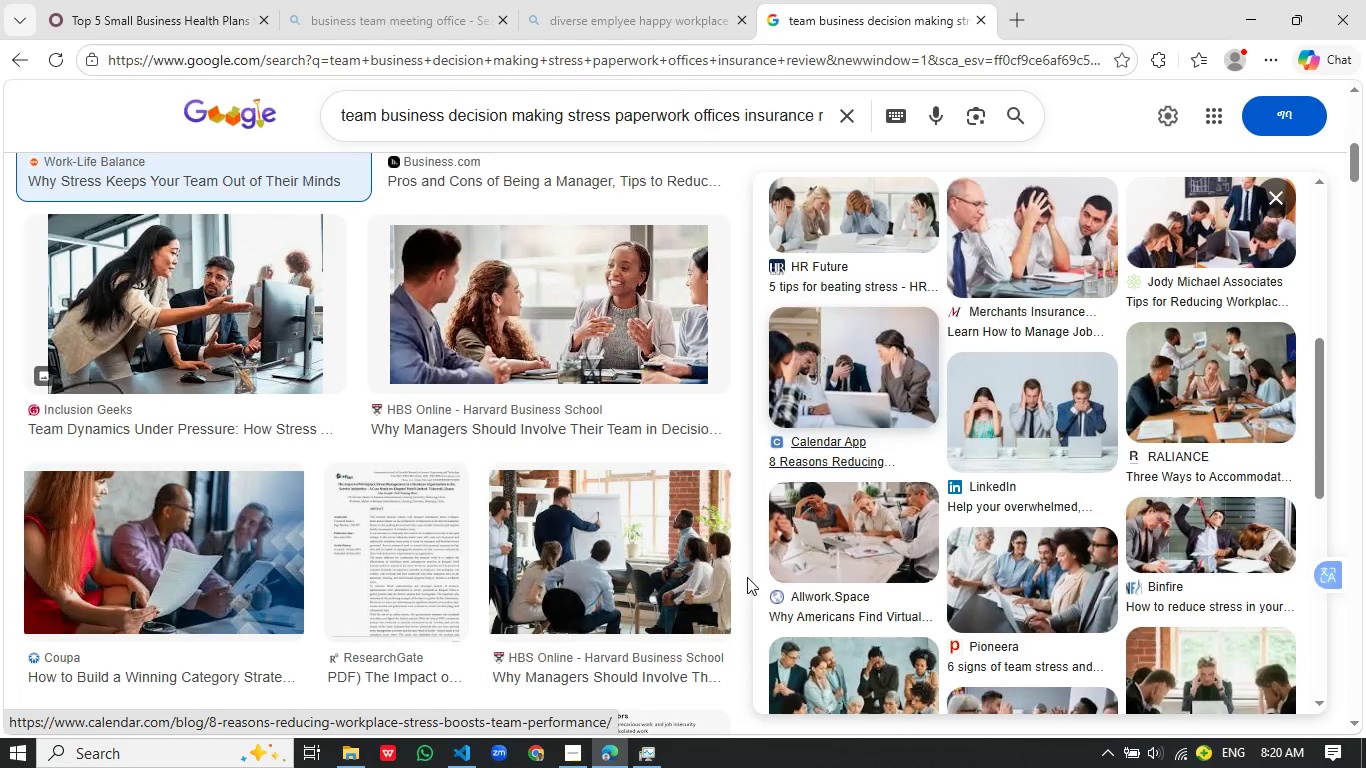 
key(Enter)
 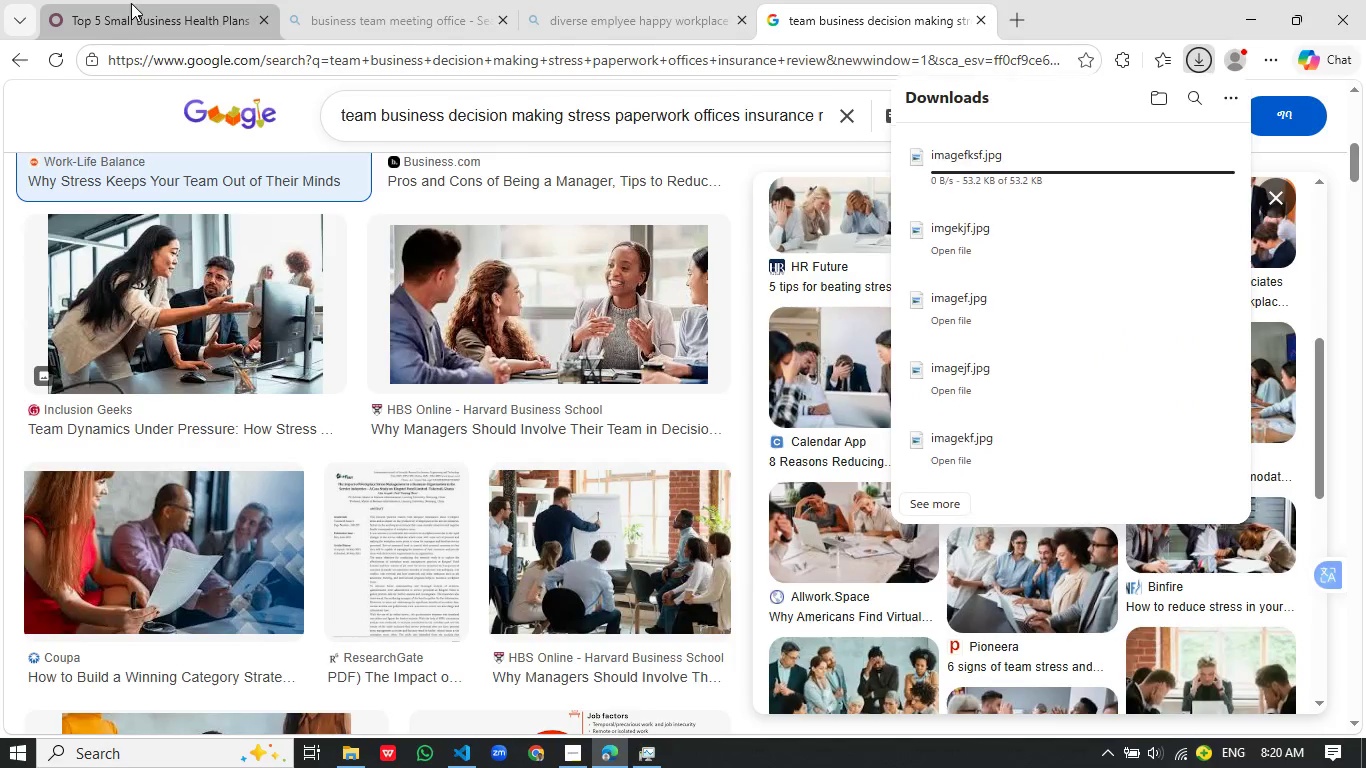 
left_click([131, 3])
 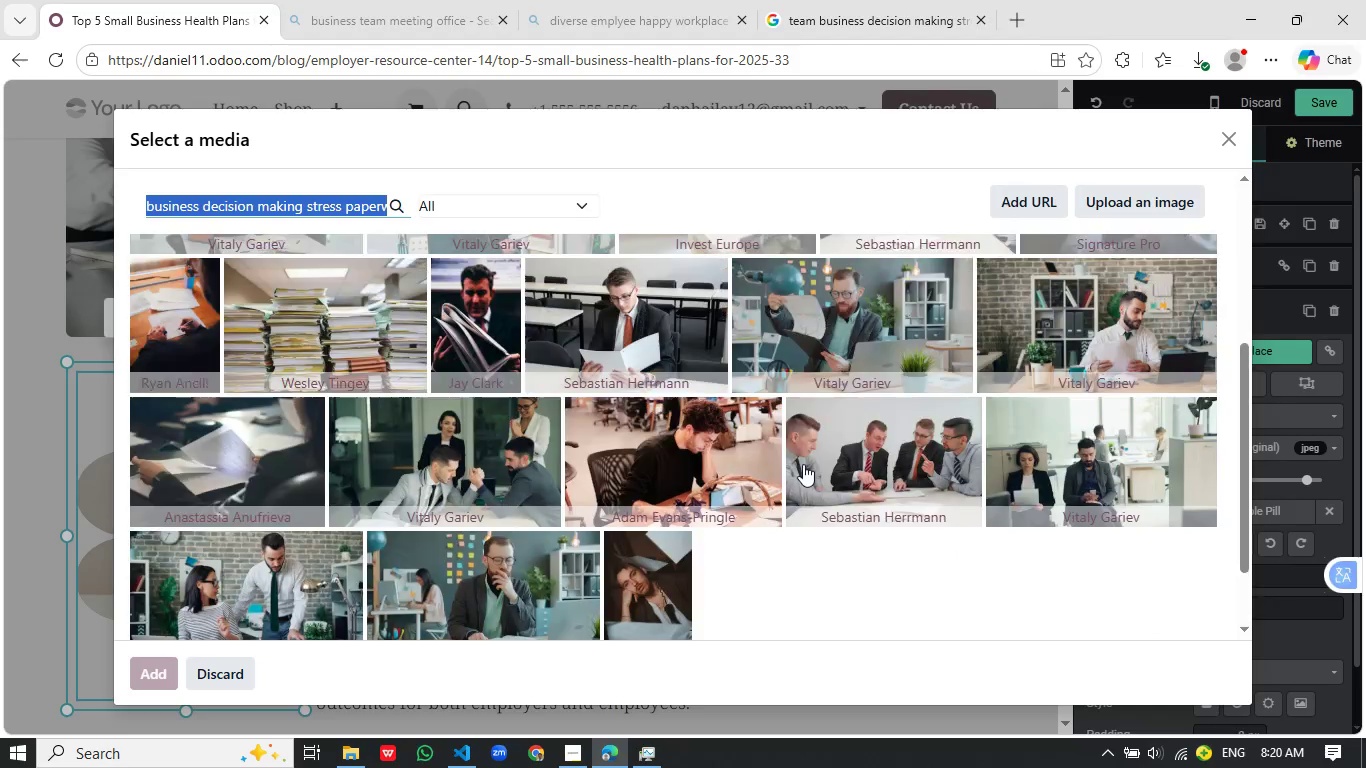 
wait(7.31)
 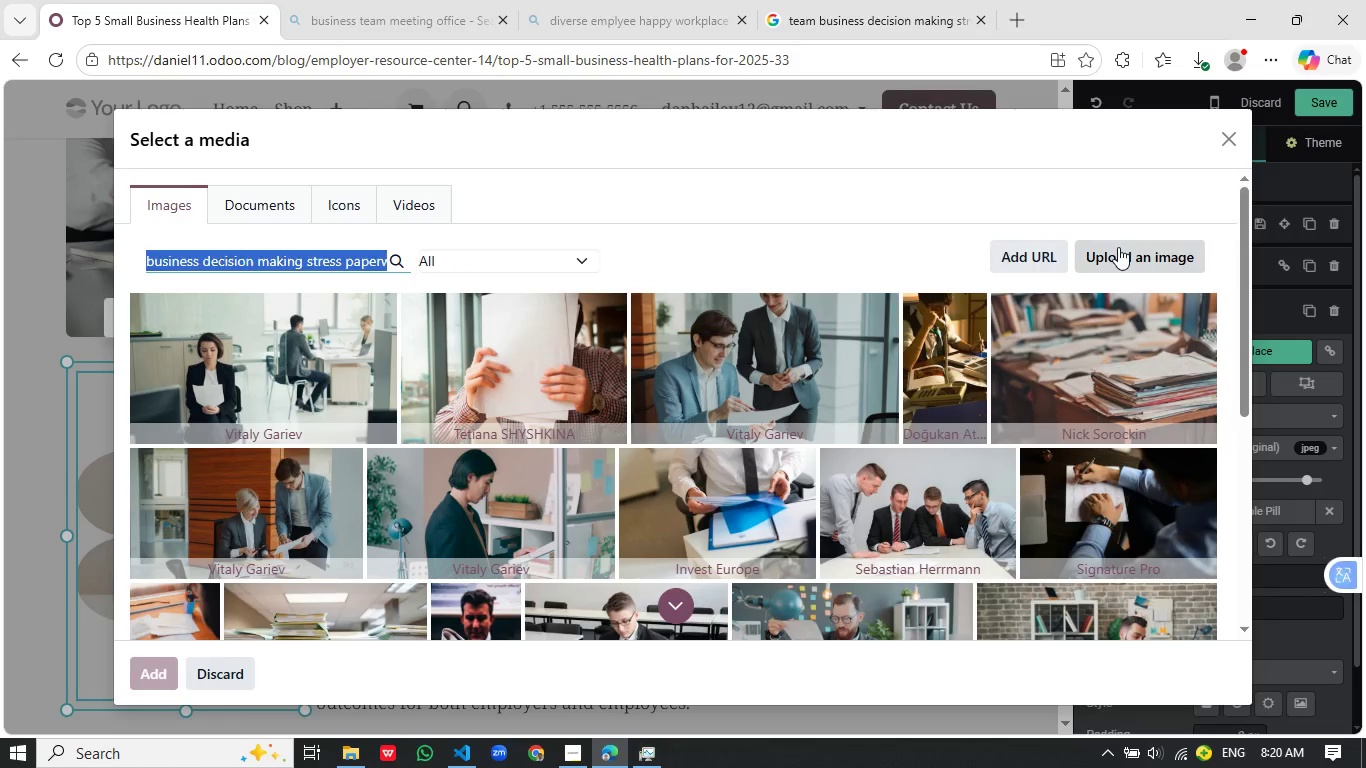 
left_click([1118, 247])
 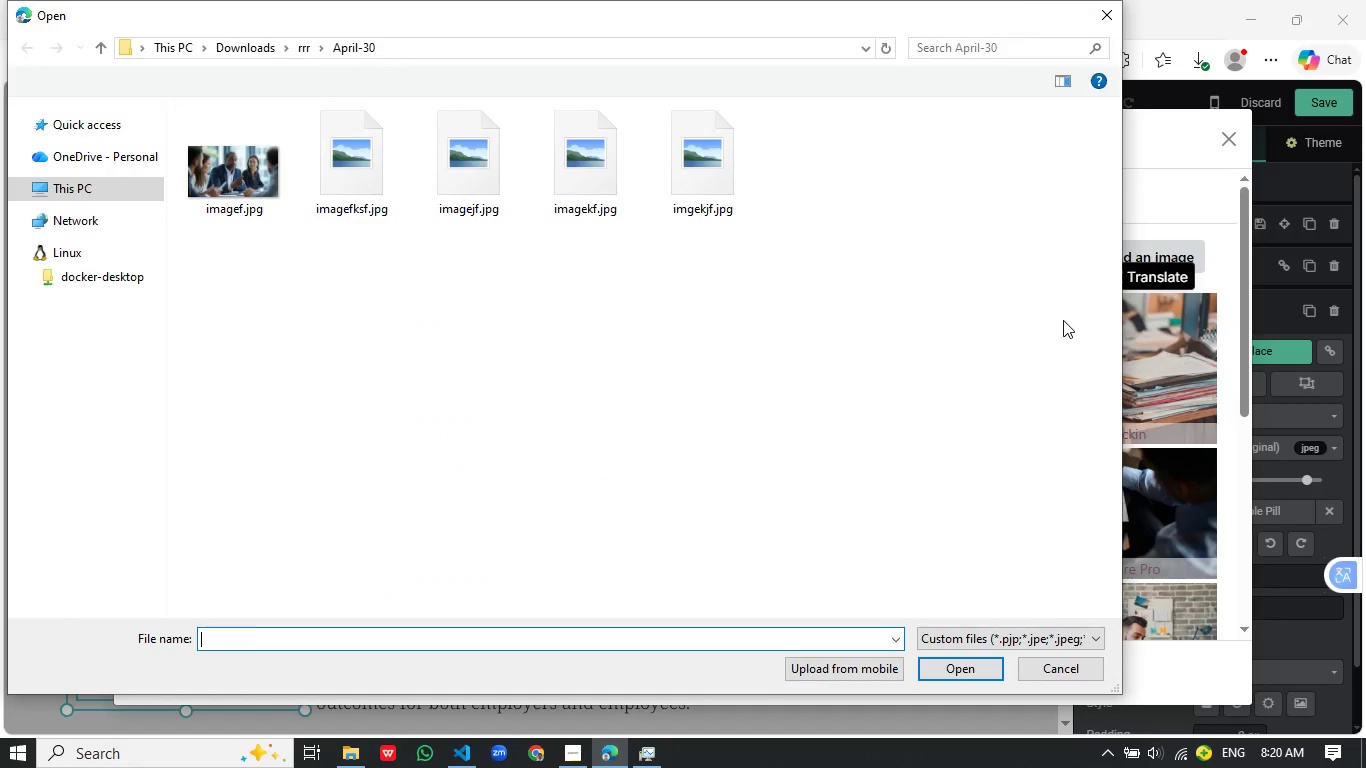 
scroll: coordinate [748, 473], scroll_direction: up, amount: 7.0
 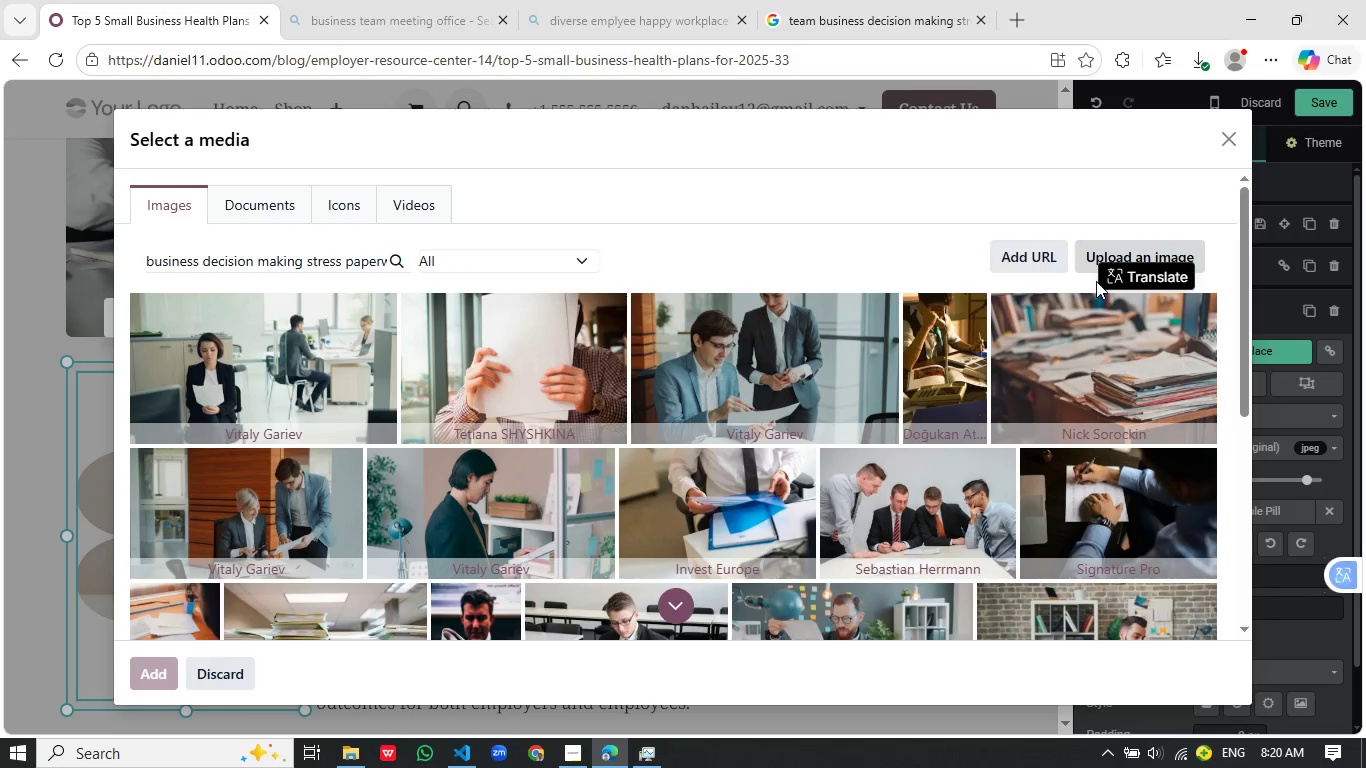 
mouse_move([228, 127])
 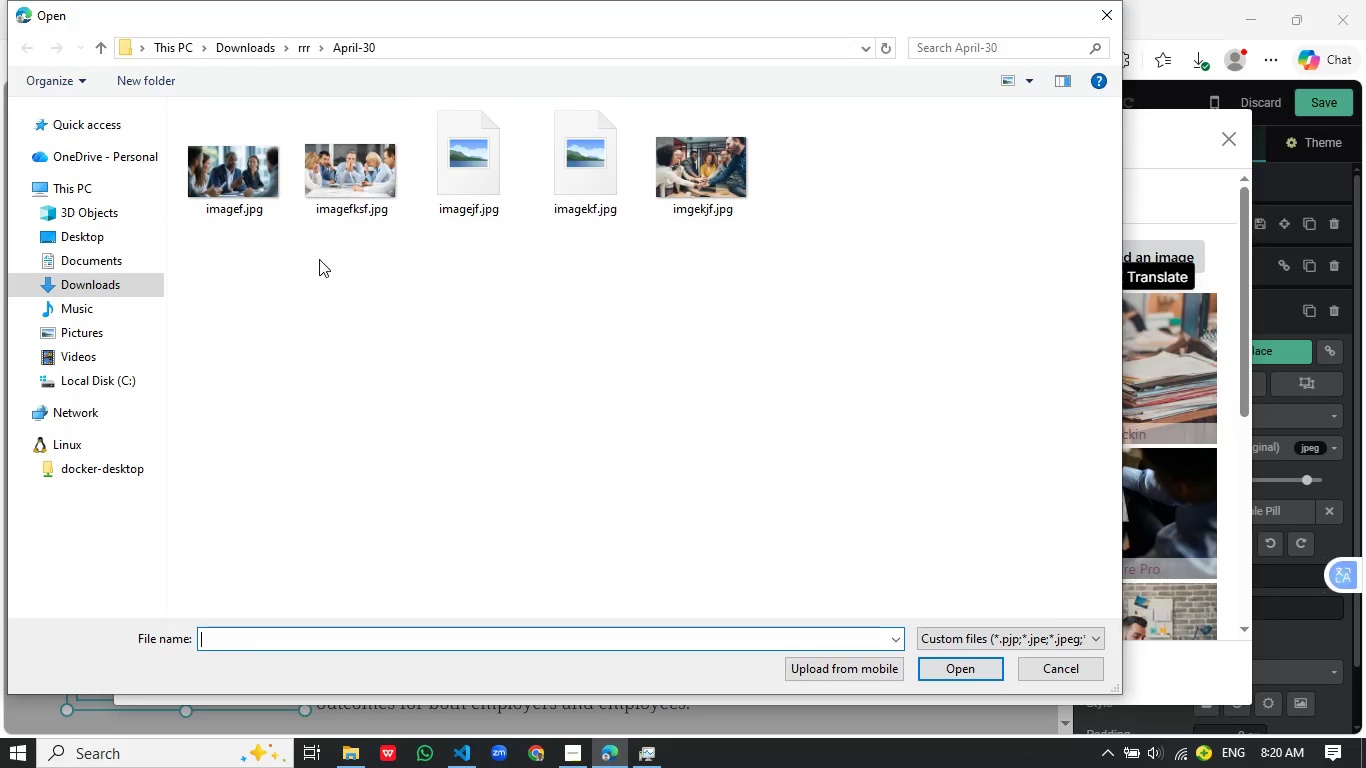 
wait(5.79)
 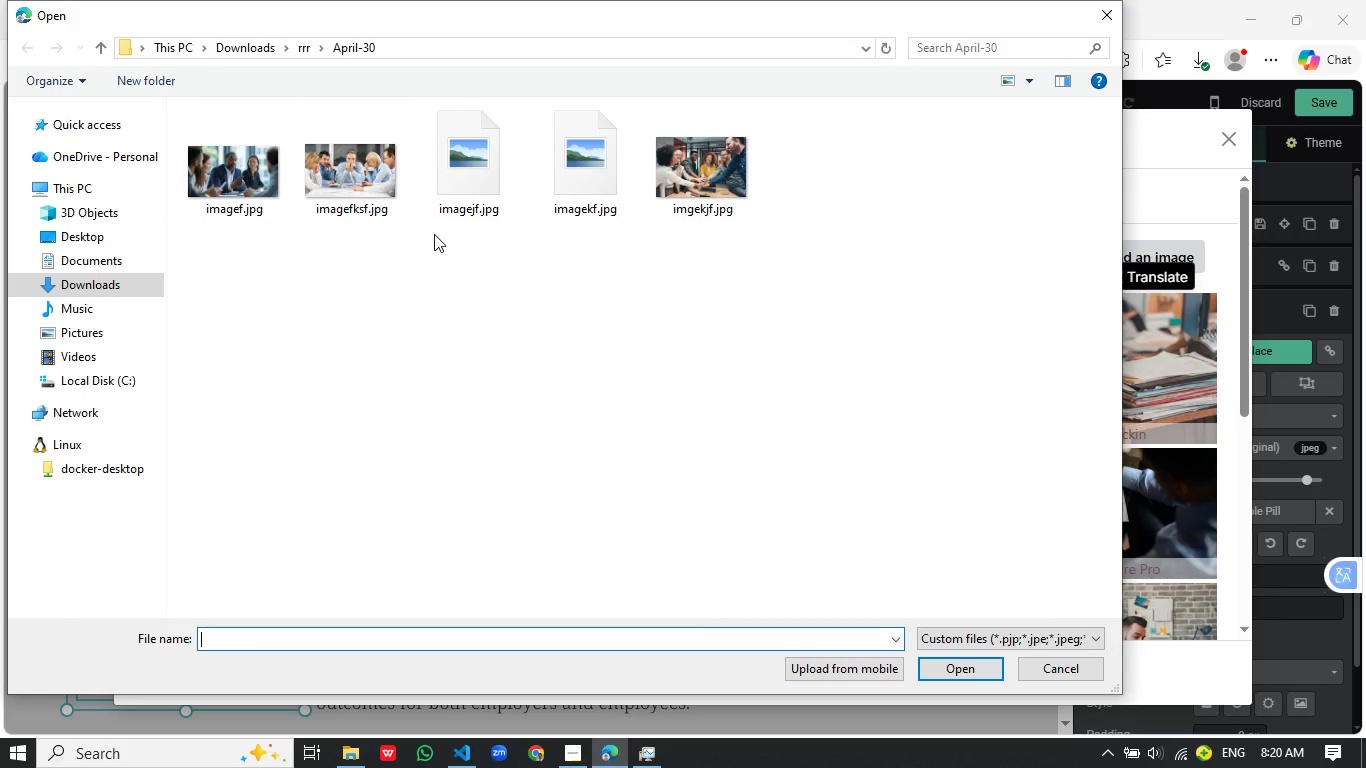 
left_click([354, 177])
 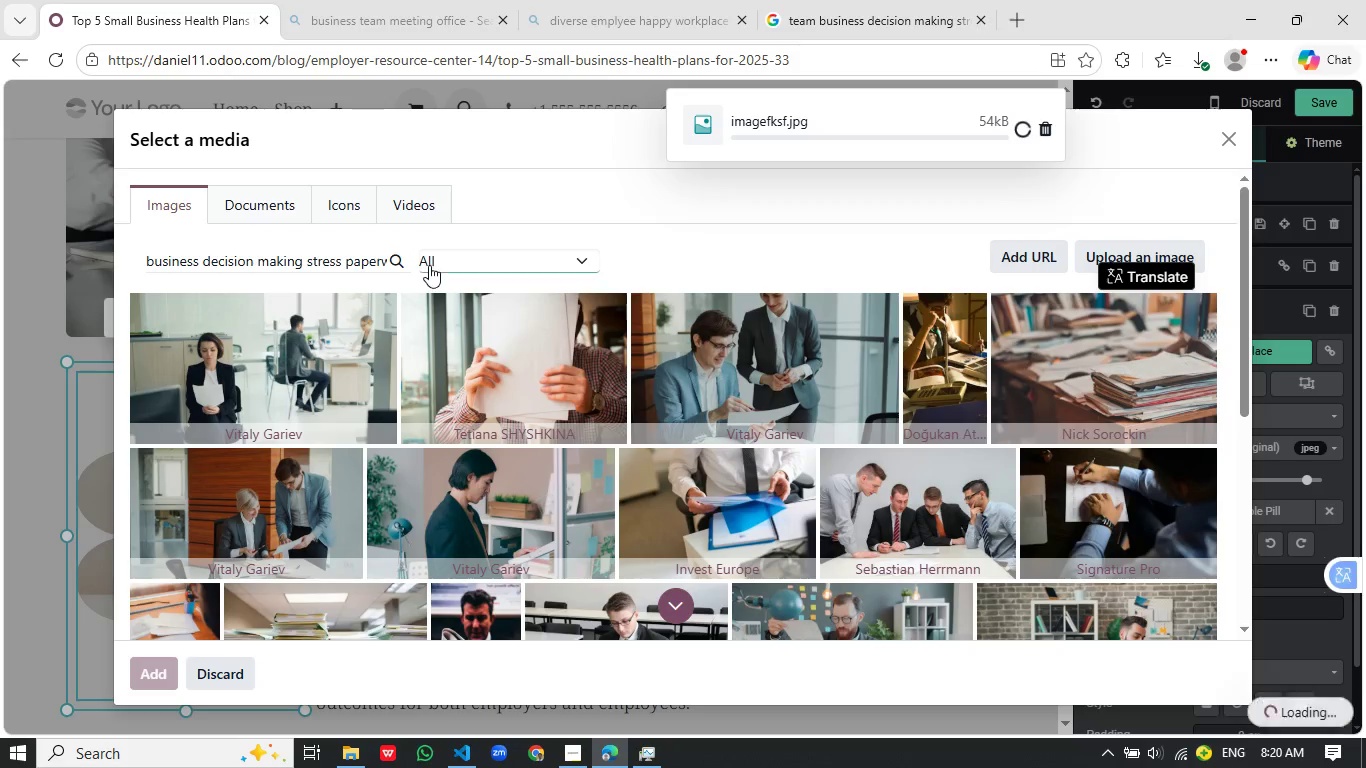 
double_click([354, 177])
 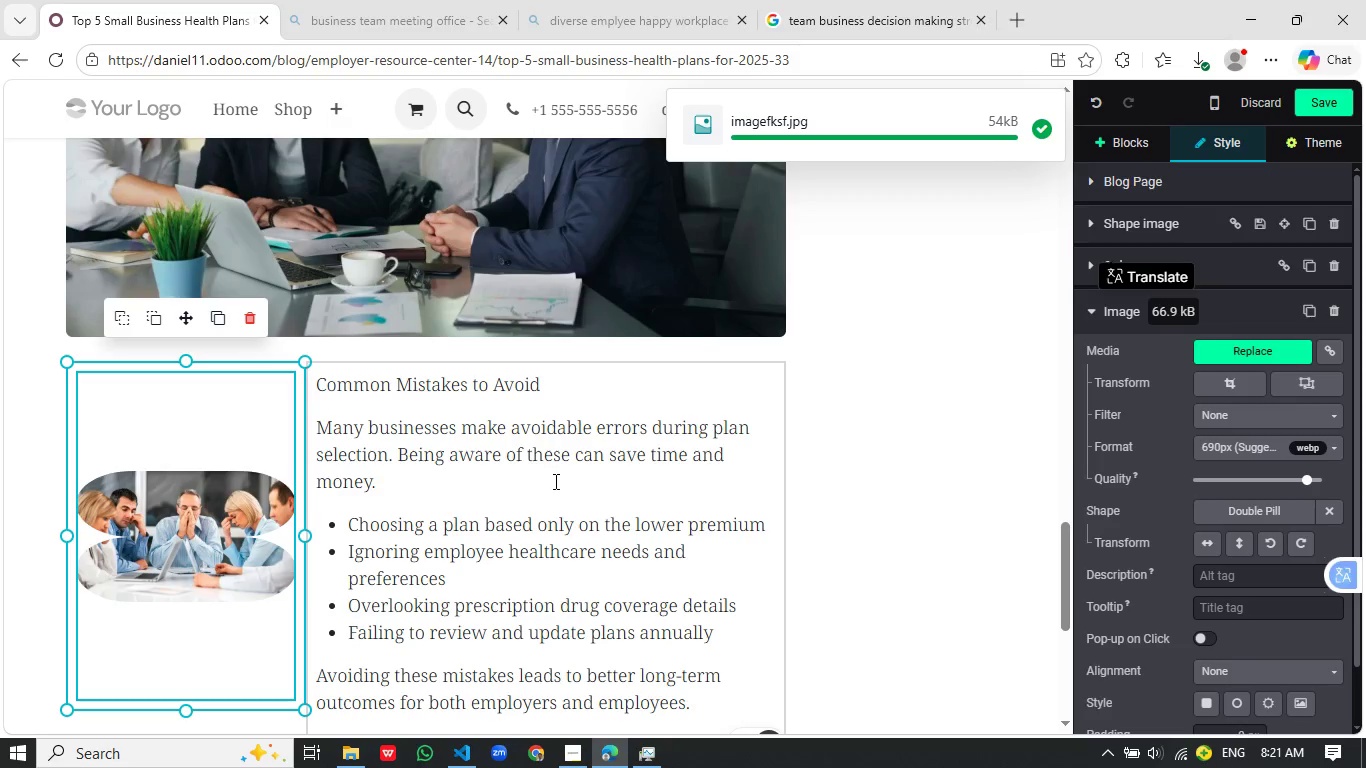 
wait(6.08)
 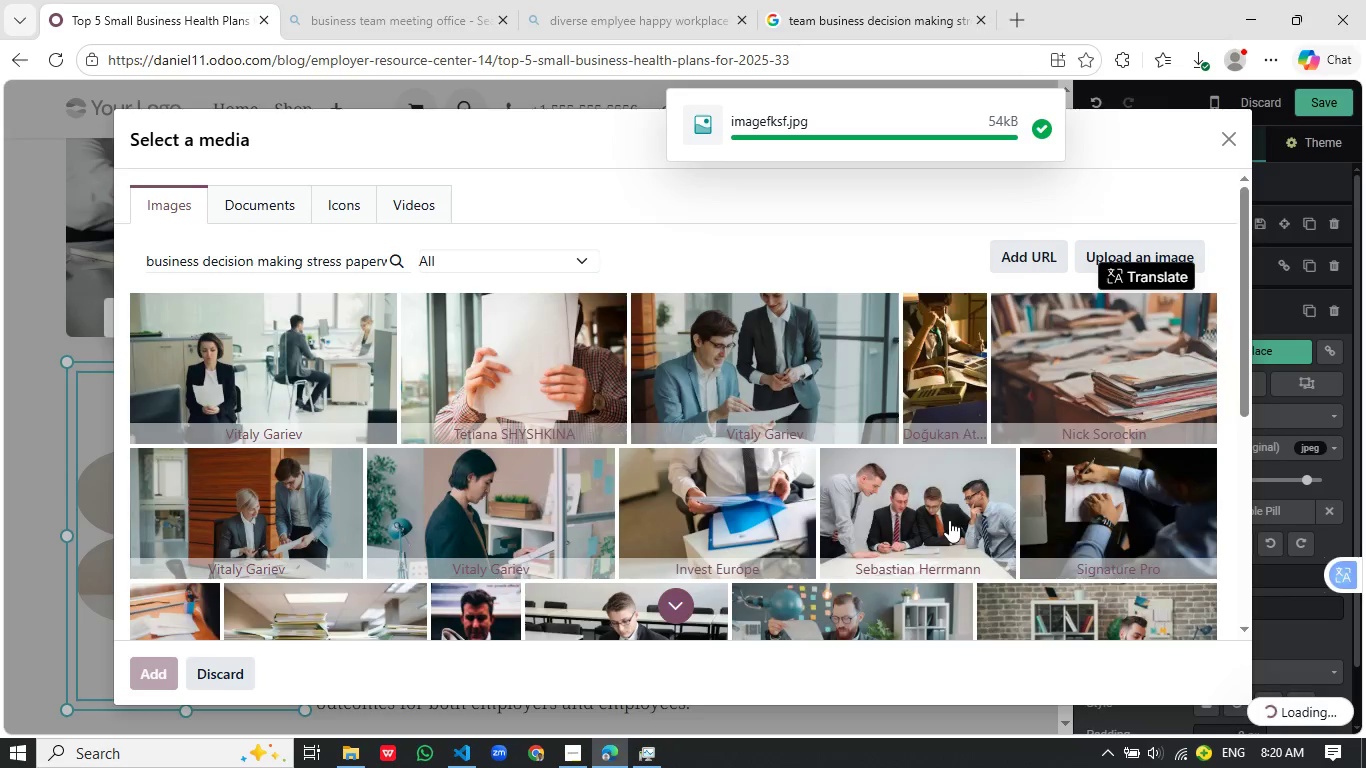 
left_click([927, 480])
 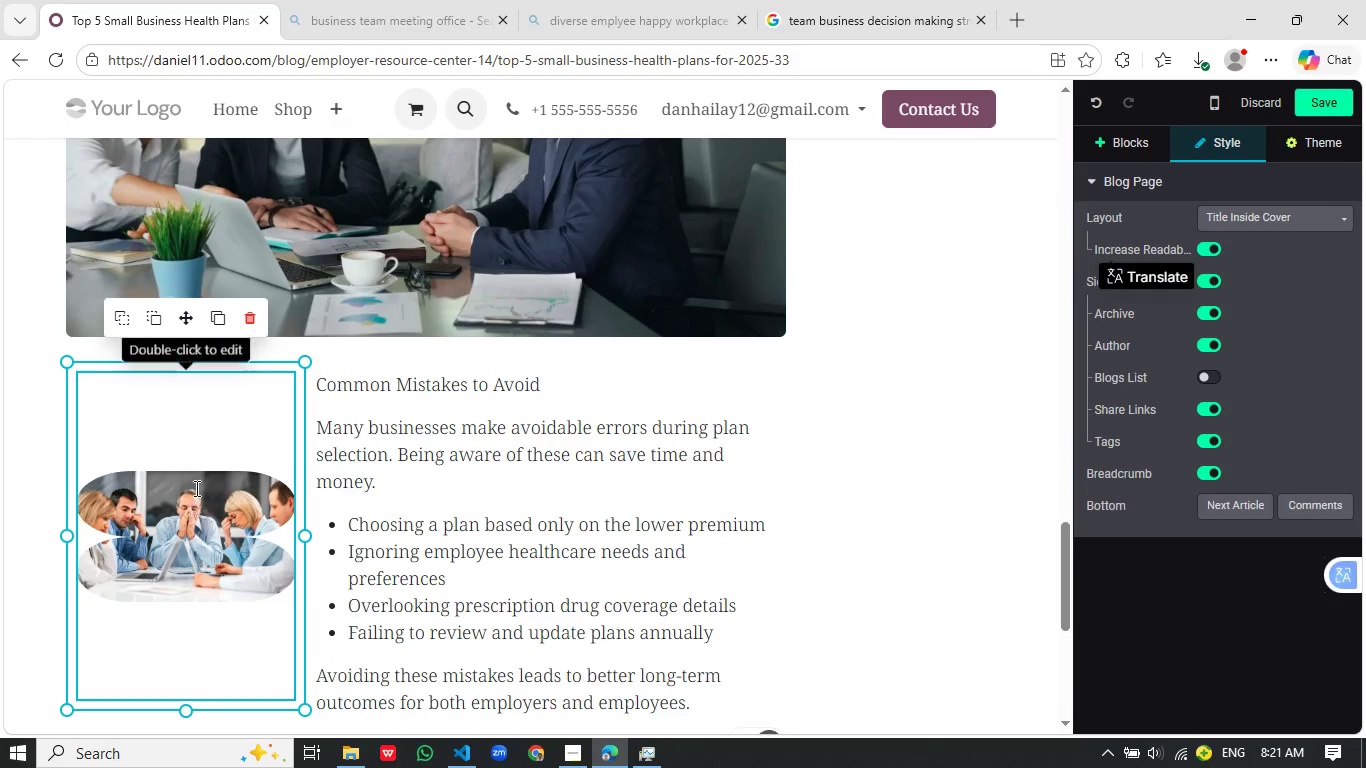 
left_click([182, 513])
 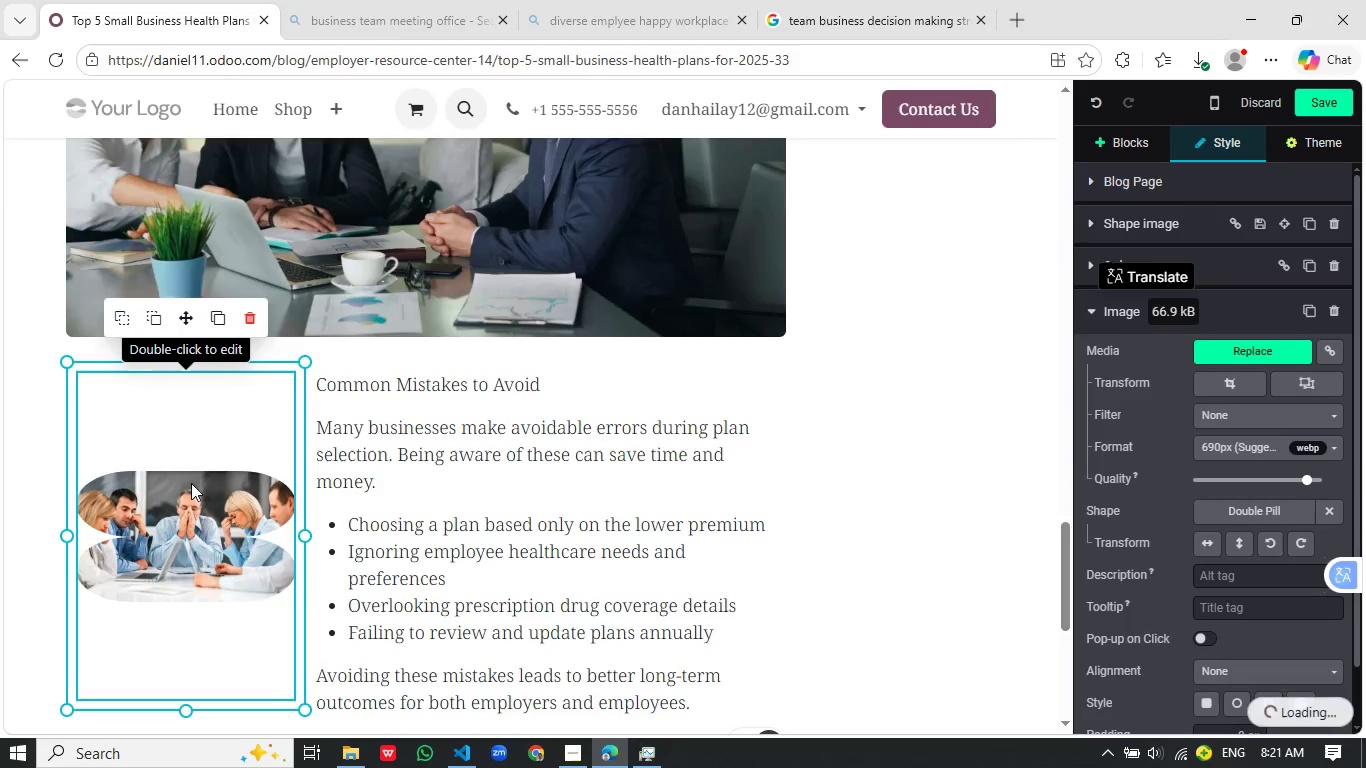 
double_click([191, 483])
 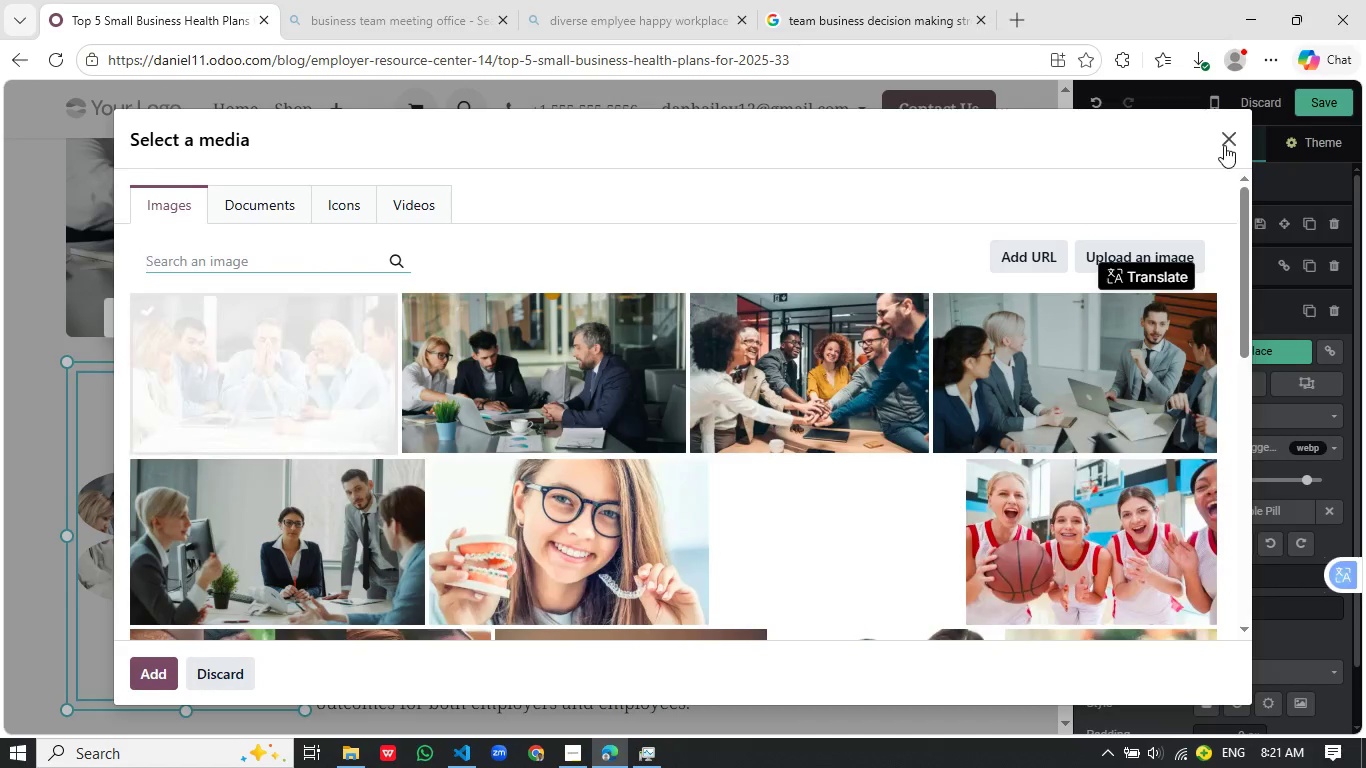 
left_click([1224, 145])
 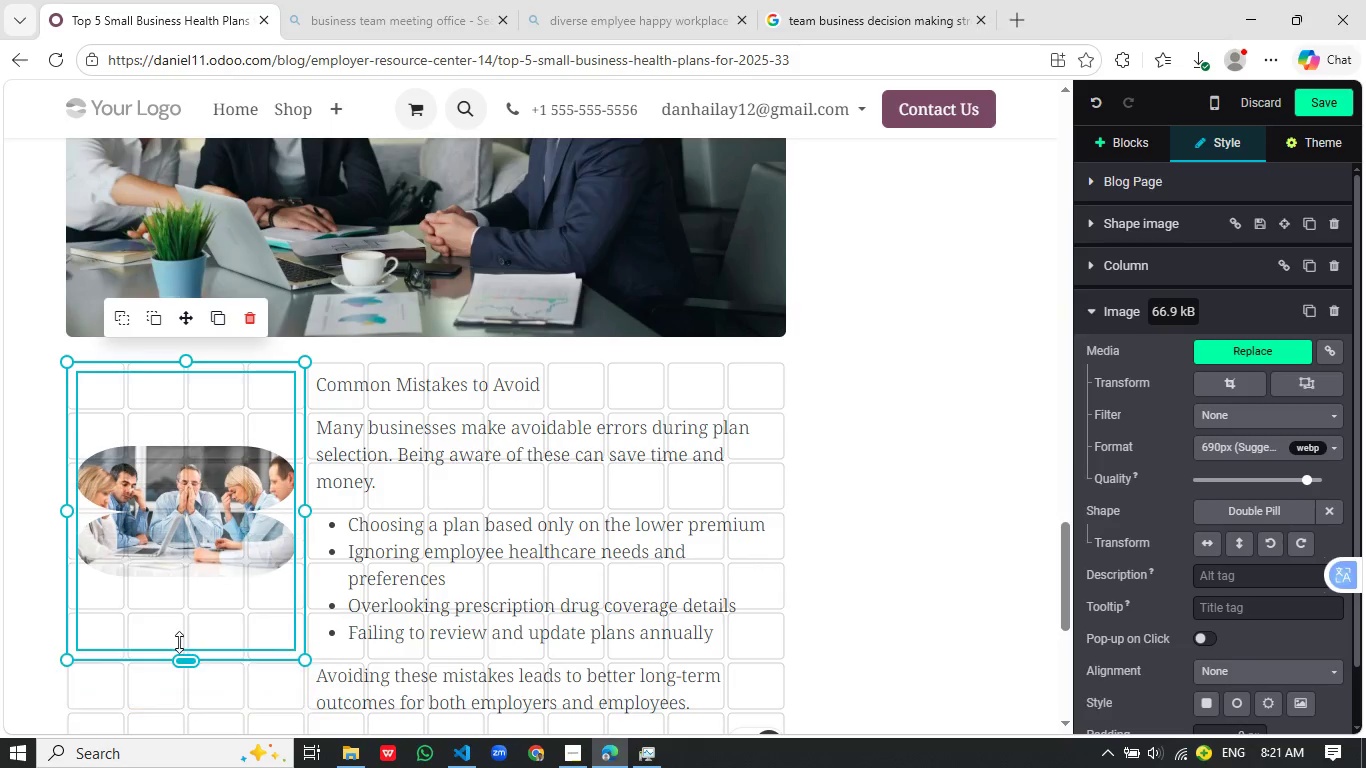 
left_click_drag(start_coordinate=[182, 707], to_coordinate=[189, 563])
 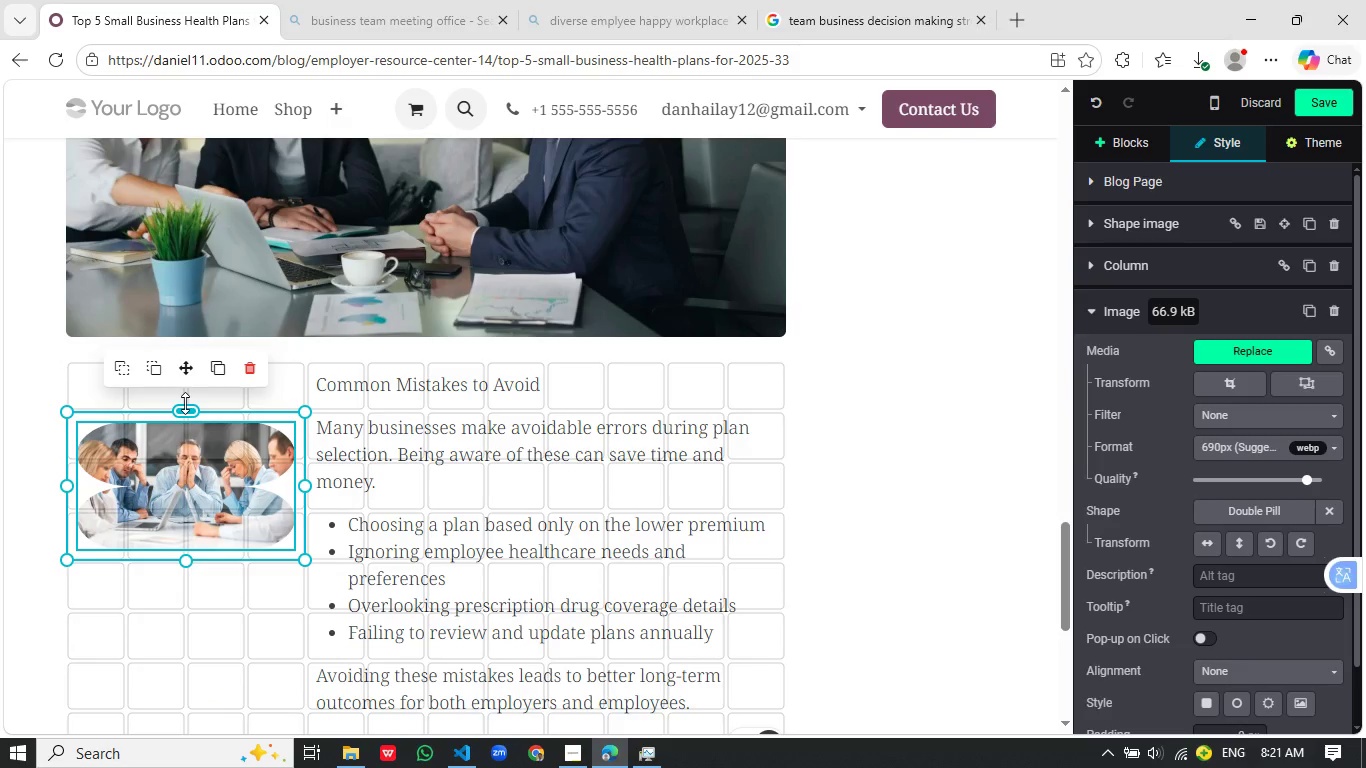 
left_click_drag(start_coordinate=[186, 358], to_coordinate=[216, 363])
 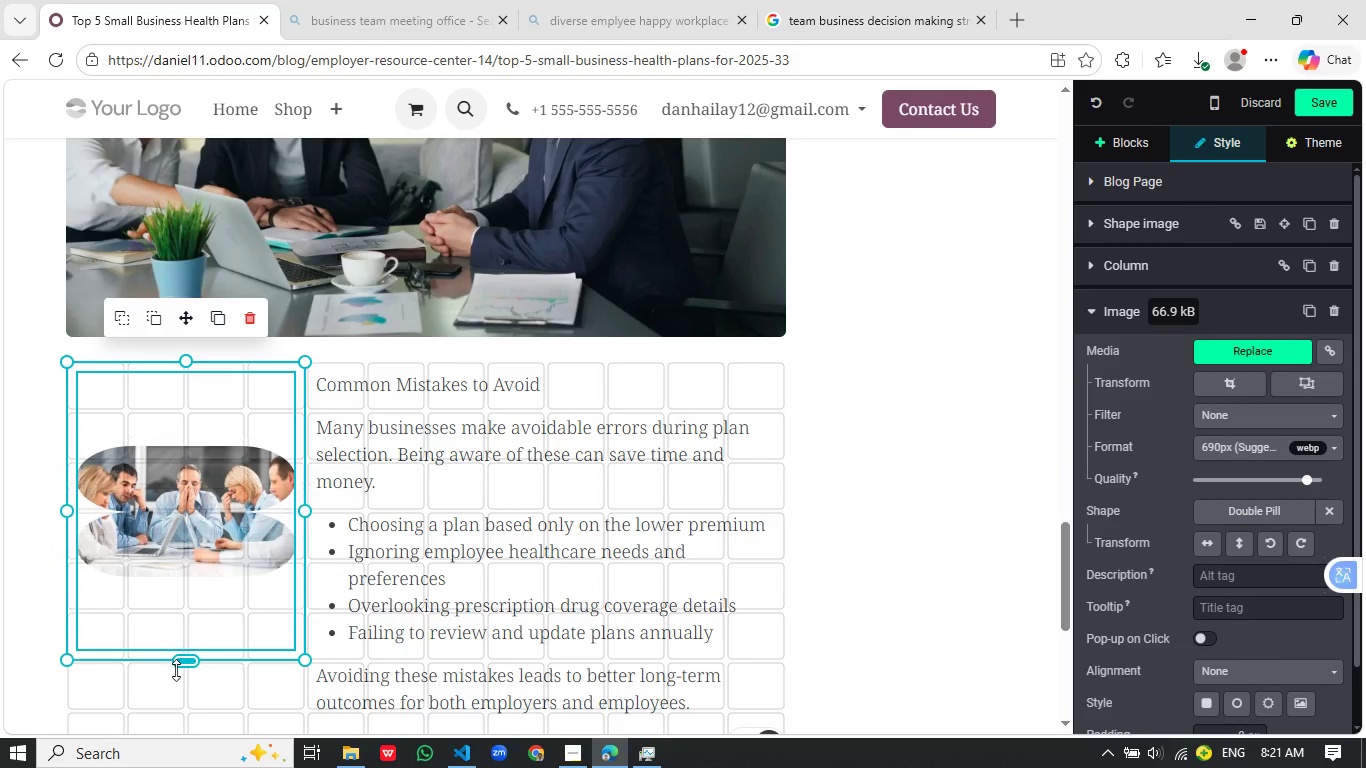 
left_click_drag(start_coordinate=[190, 566], to_coordinate=[164, 721])
 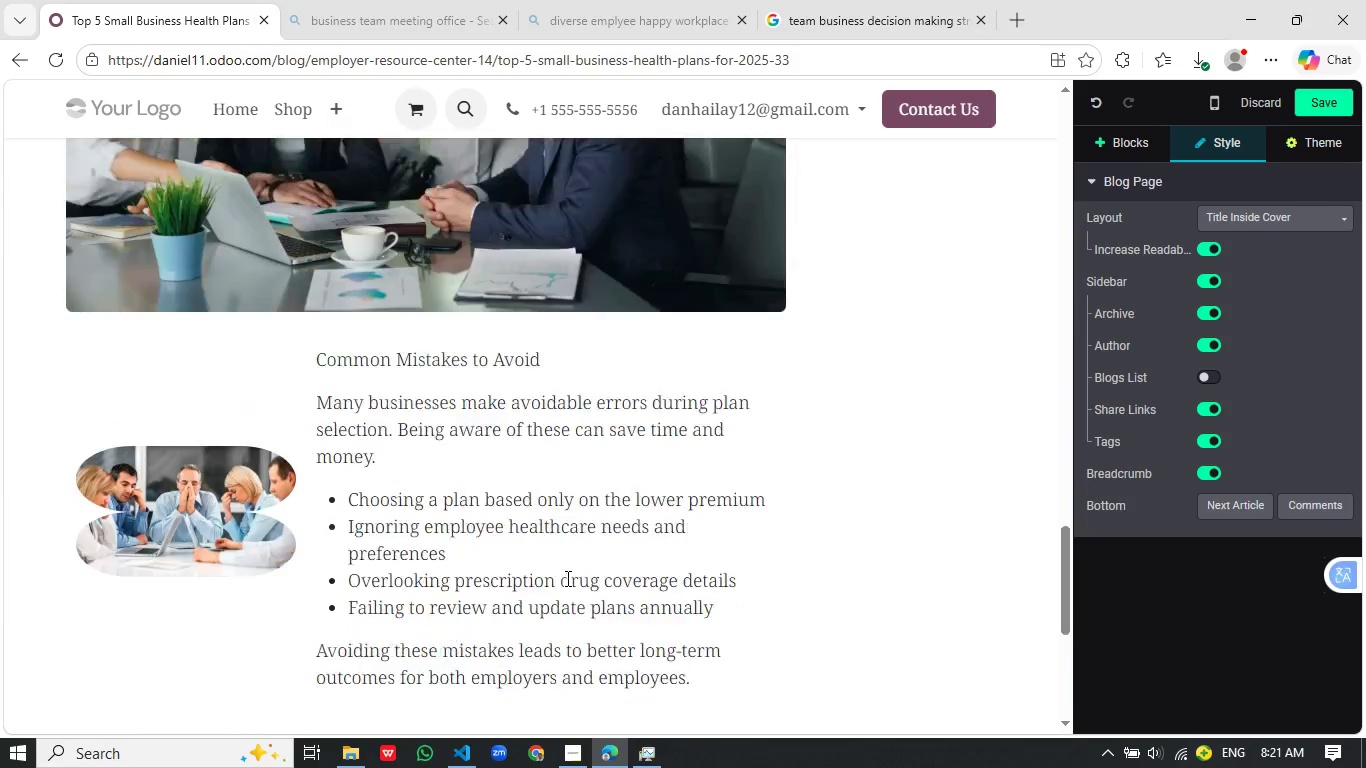 
scroll: coordinate [566, 578], scroll_direction: down, amount: 1.0
 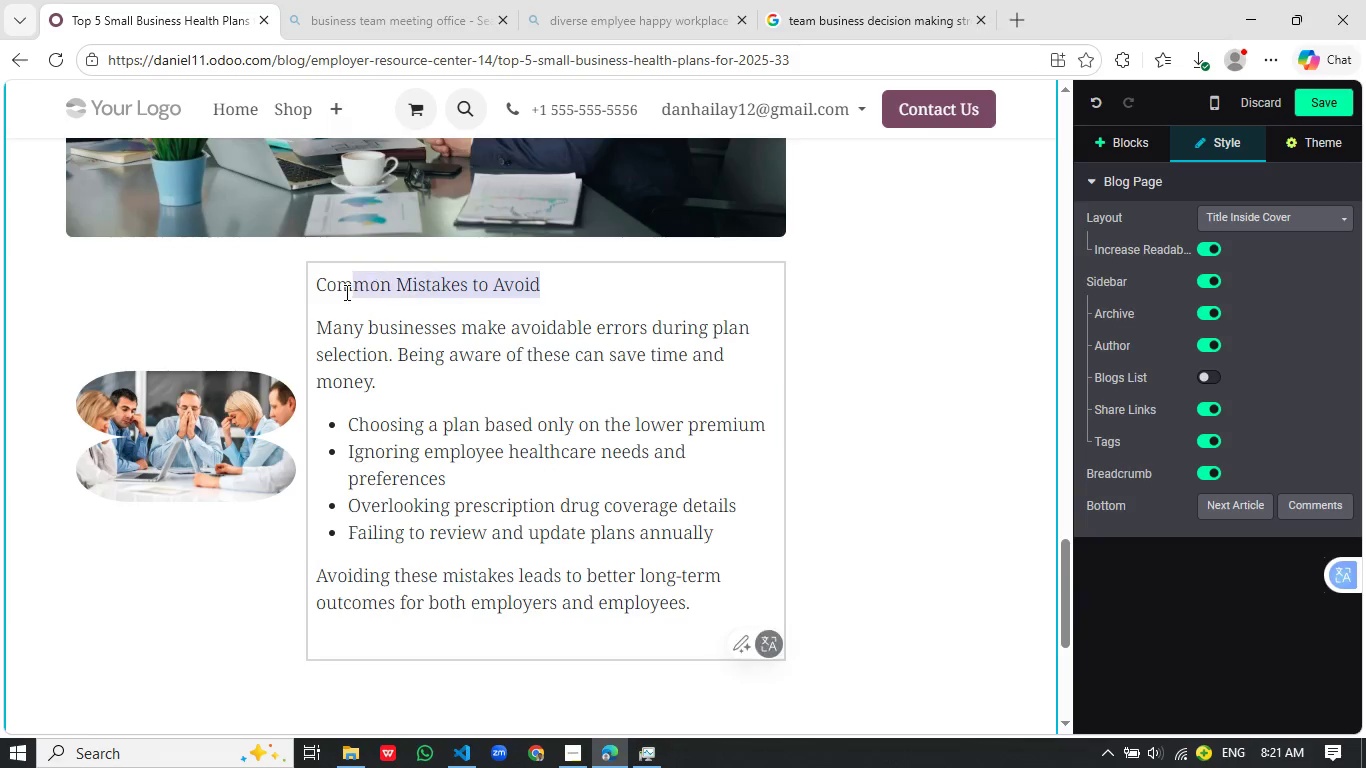 
left_click_drag(start_coordinate=[564, 283], to_coordinate=[314, 292])
 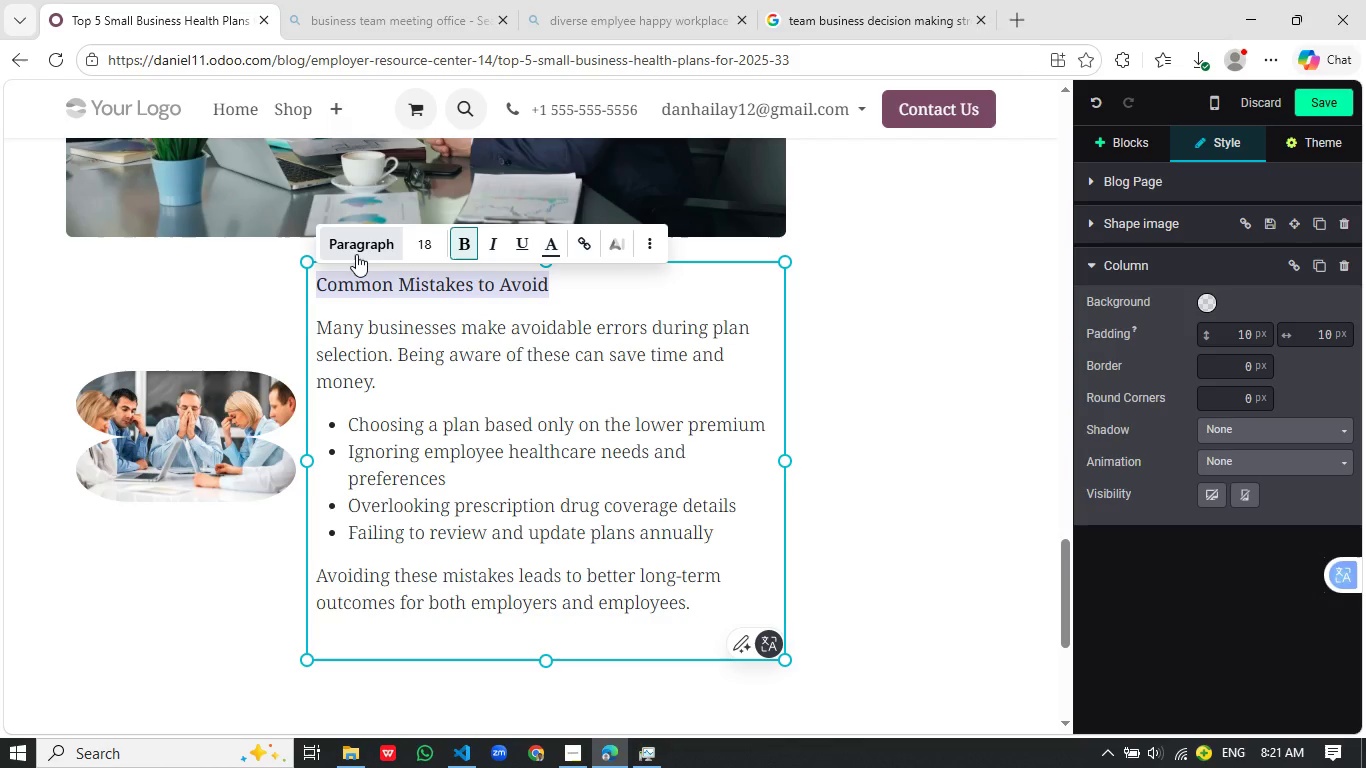 
left_click([477, 253])
 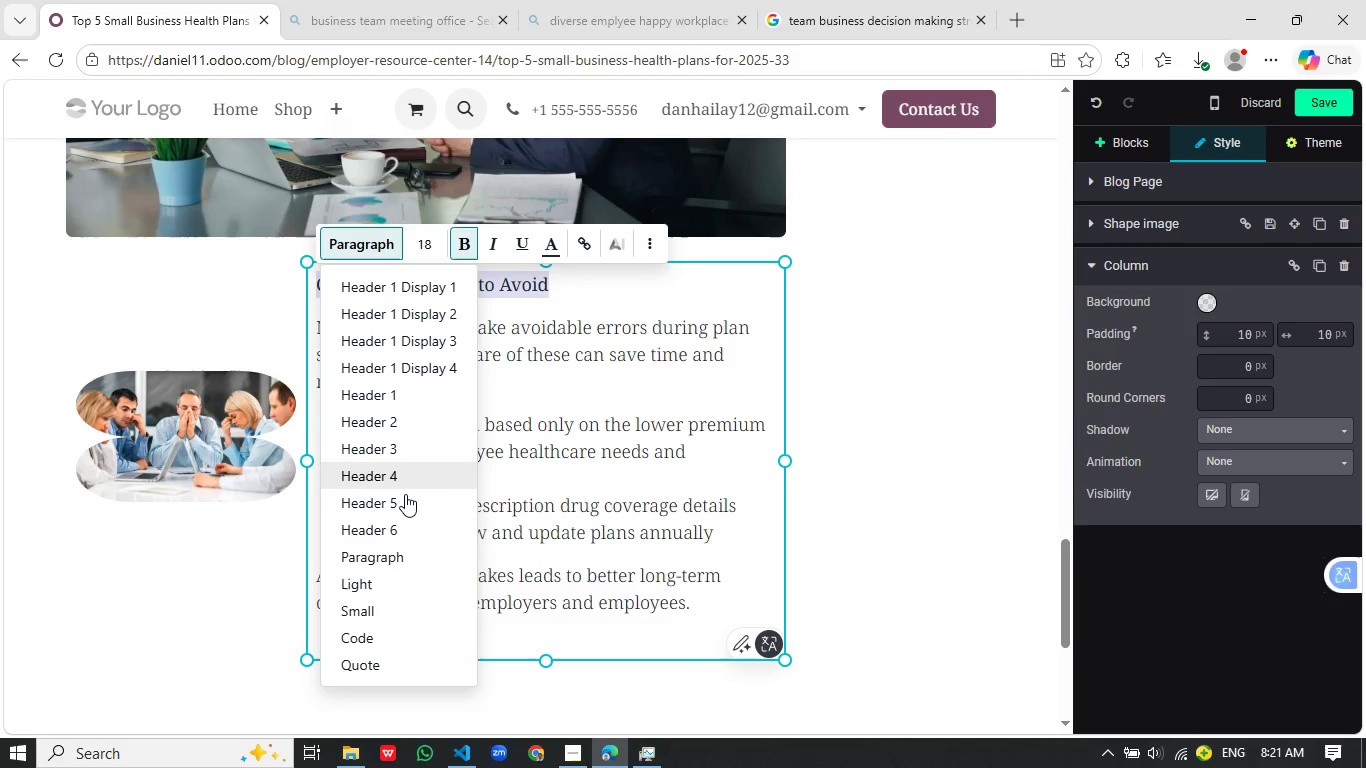 
left_click([361, 246])
 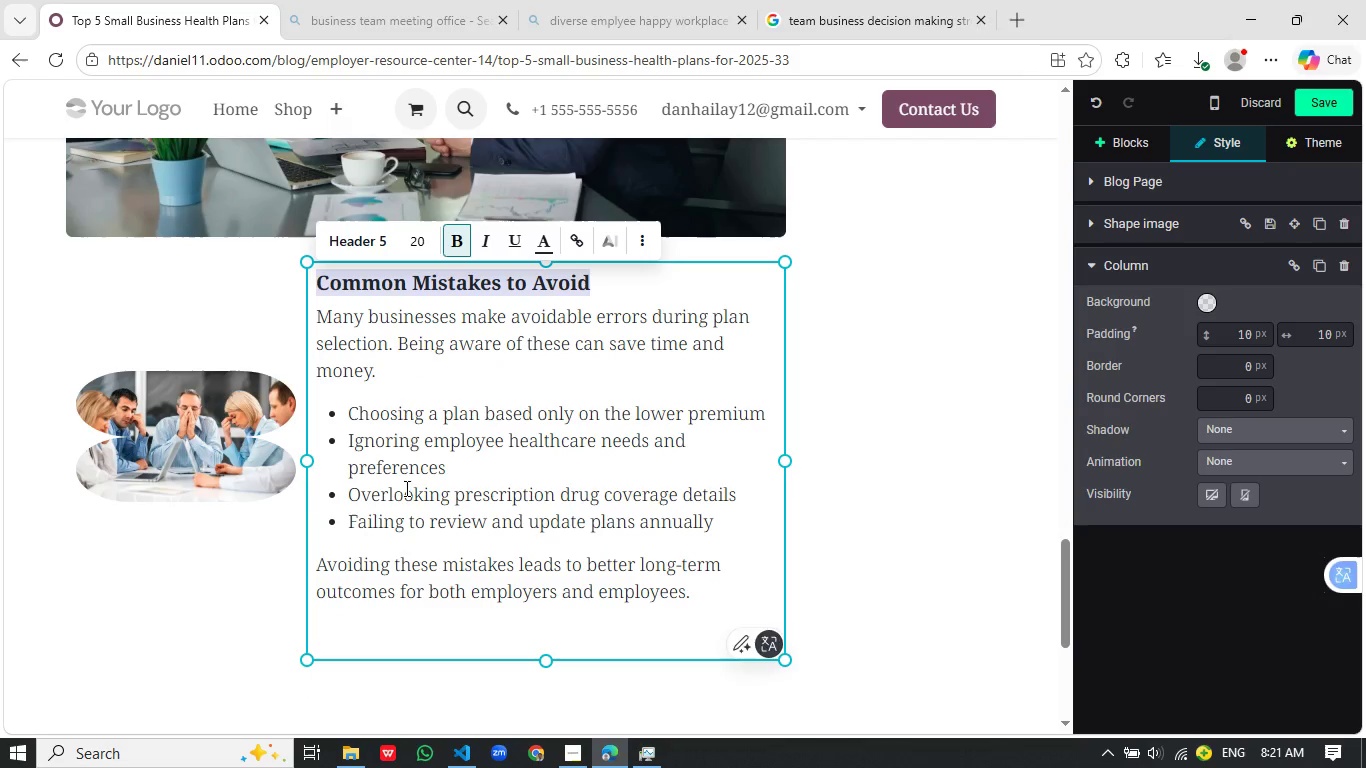 
left_click([405, 504])
 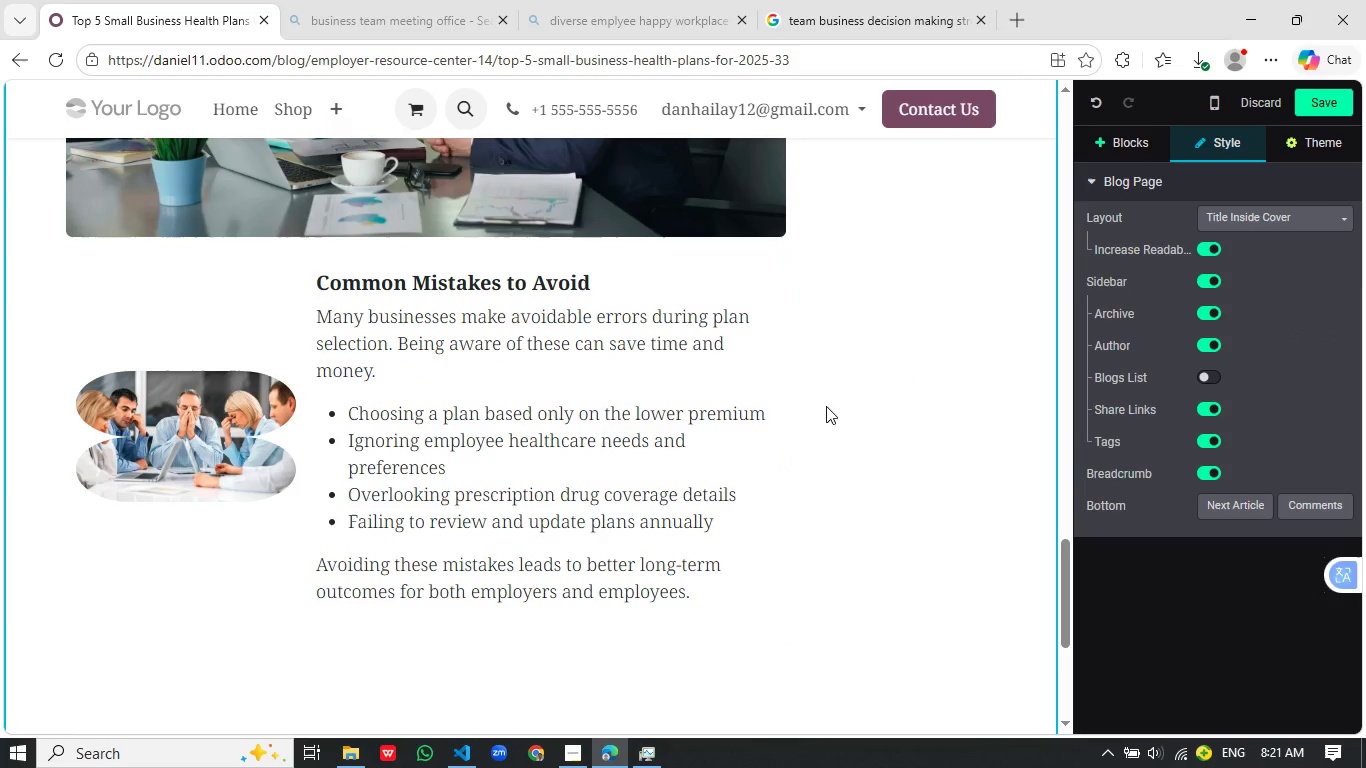 
left_click([913, 364])
 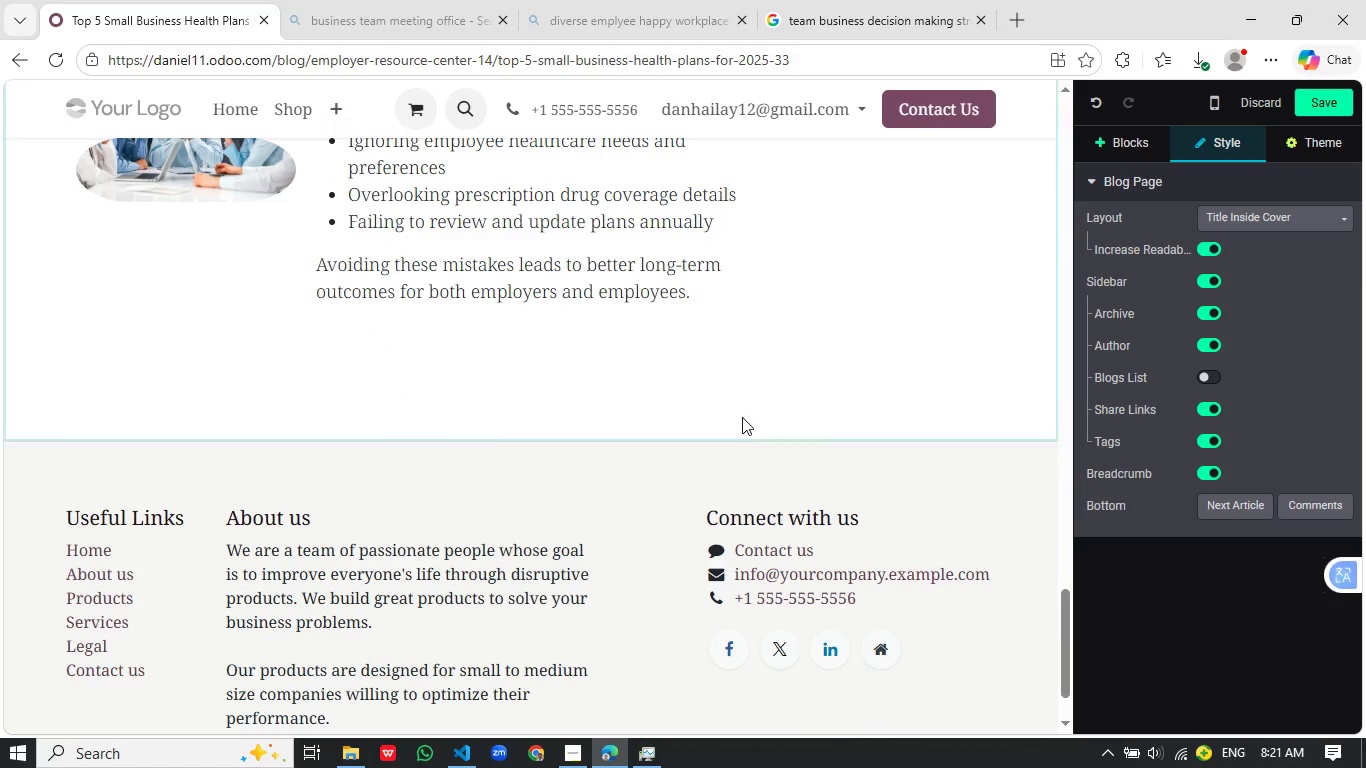 
scroll: coordinate [819, 411], scroll_direction: down, amount: 3.0
 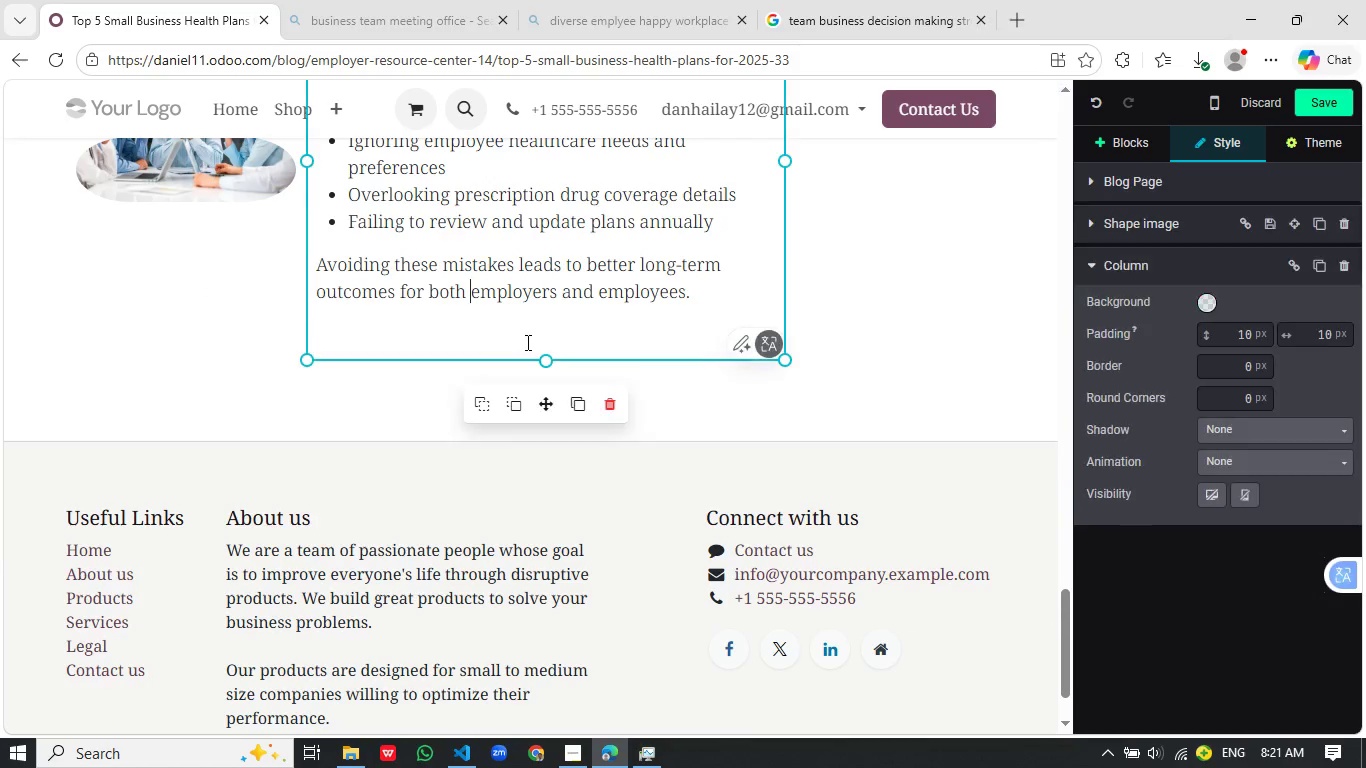 
left_click([474, 340])
 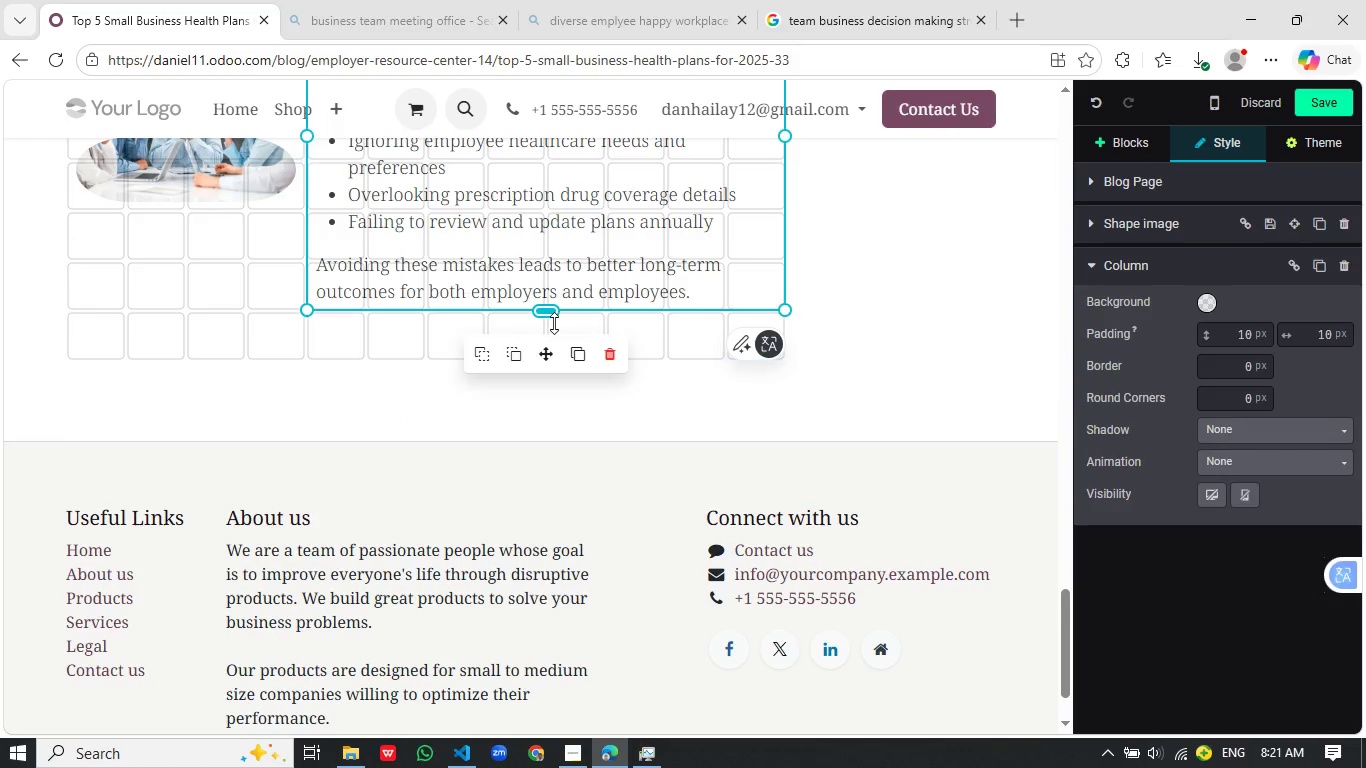 
left_click_drag(start_coordinate=[543, 357], to_coordinate=[554, 323])
 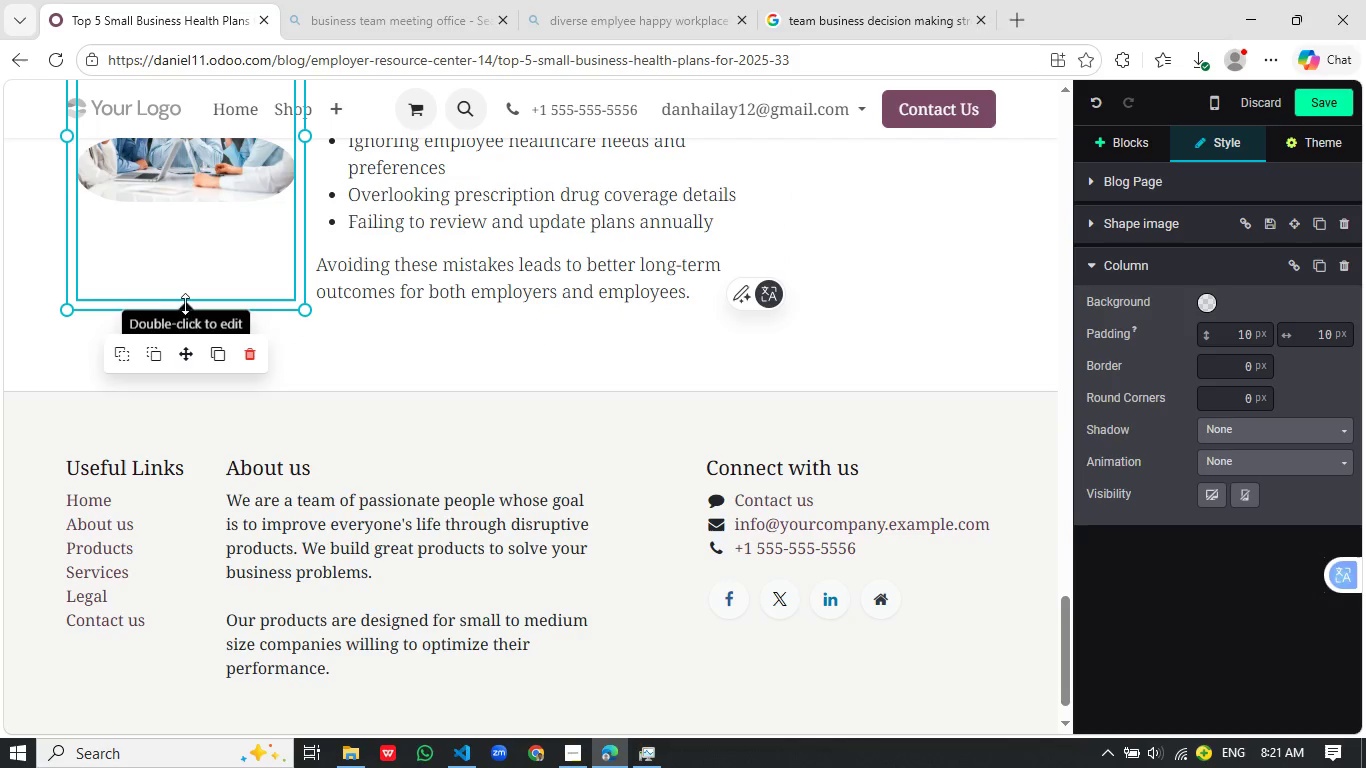 
left_click([179, 290])
 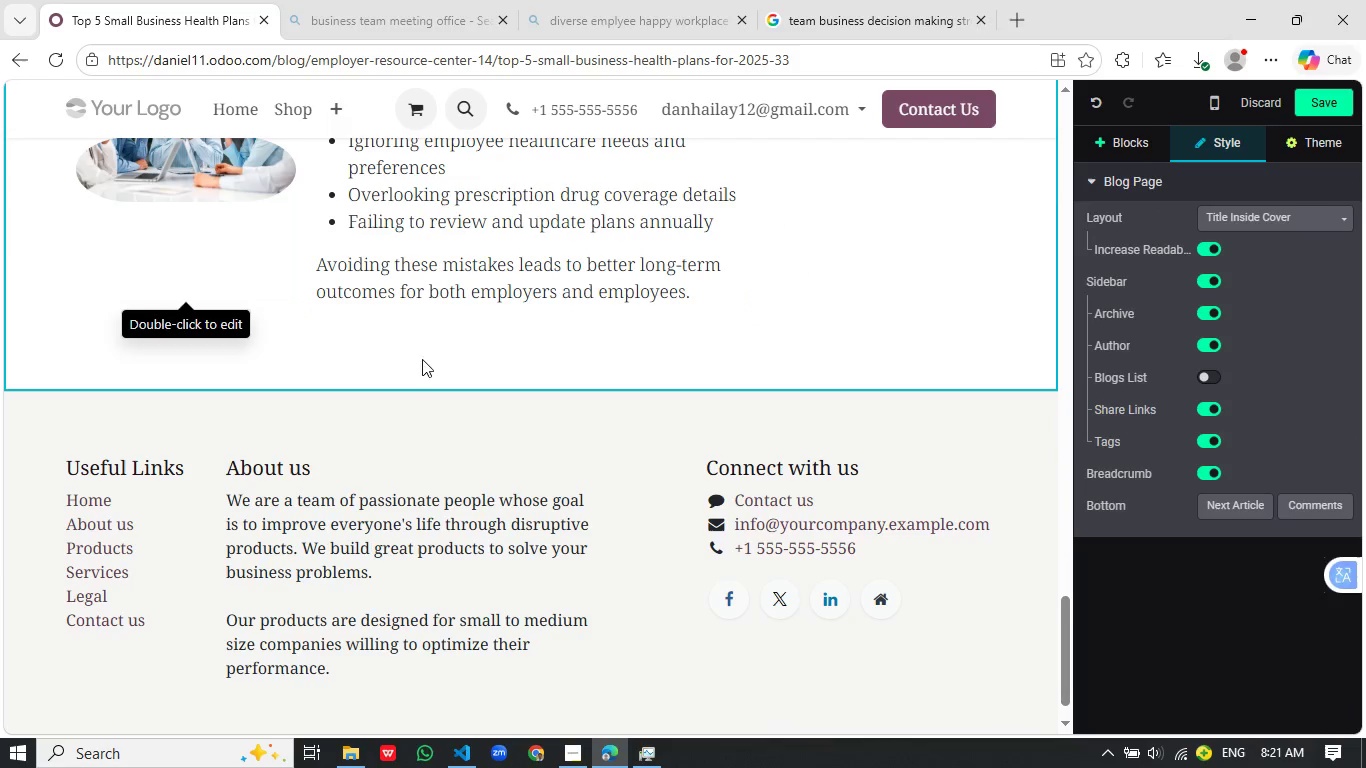 
left_click([480, 357])
 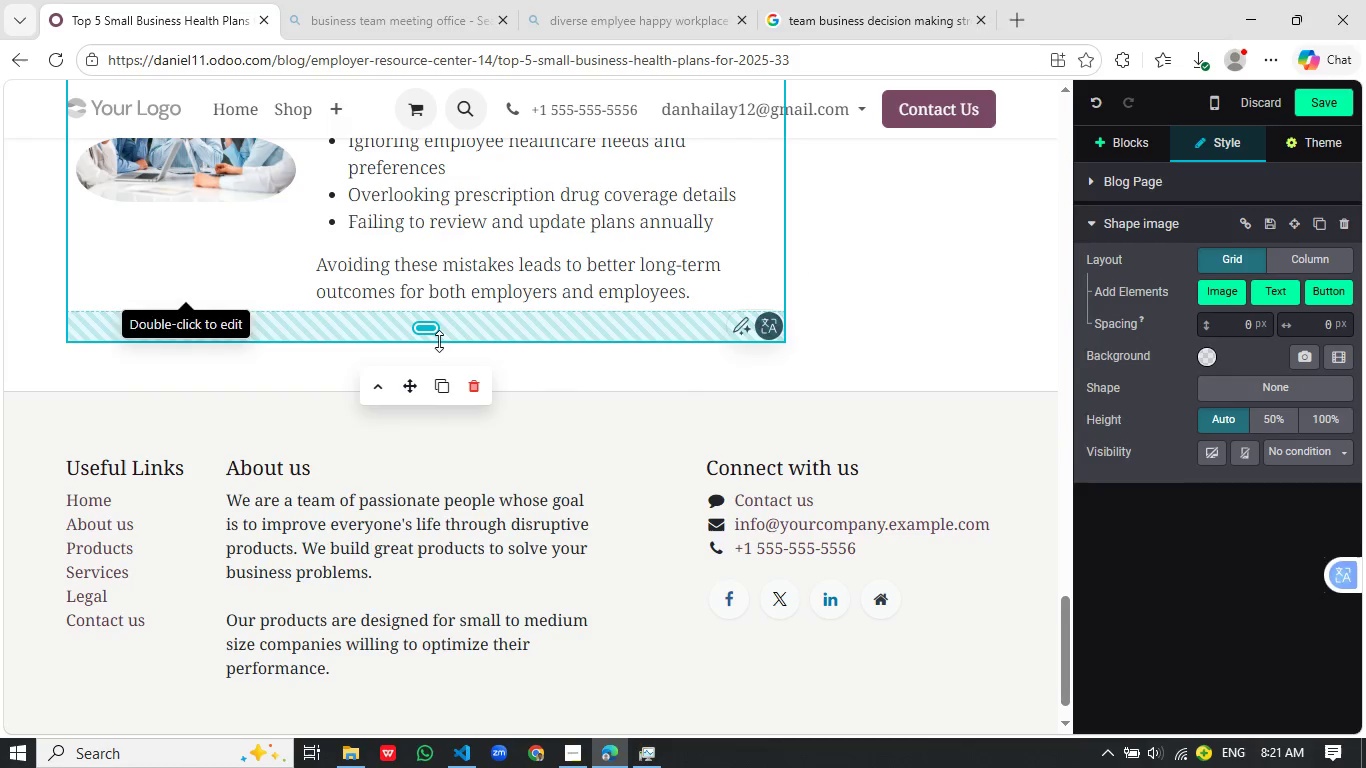 
left_click([444, 340])
 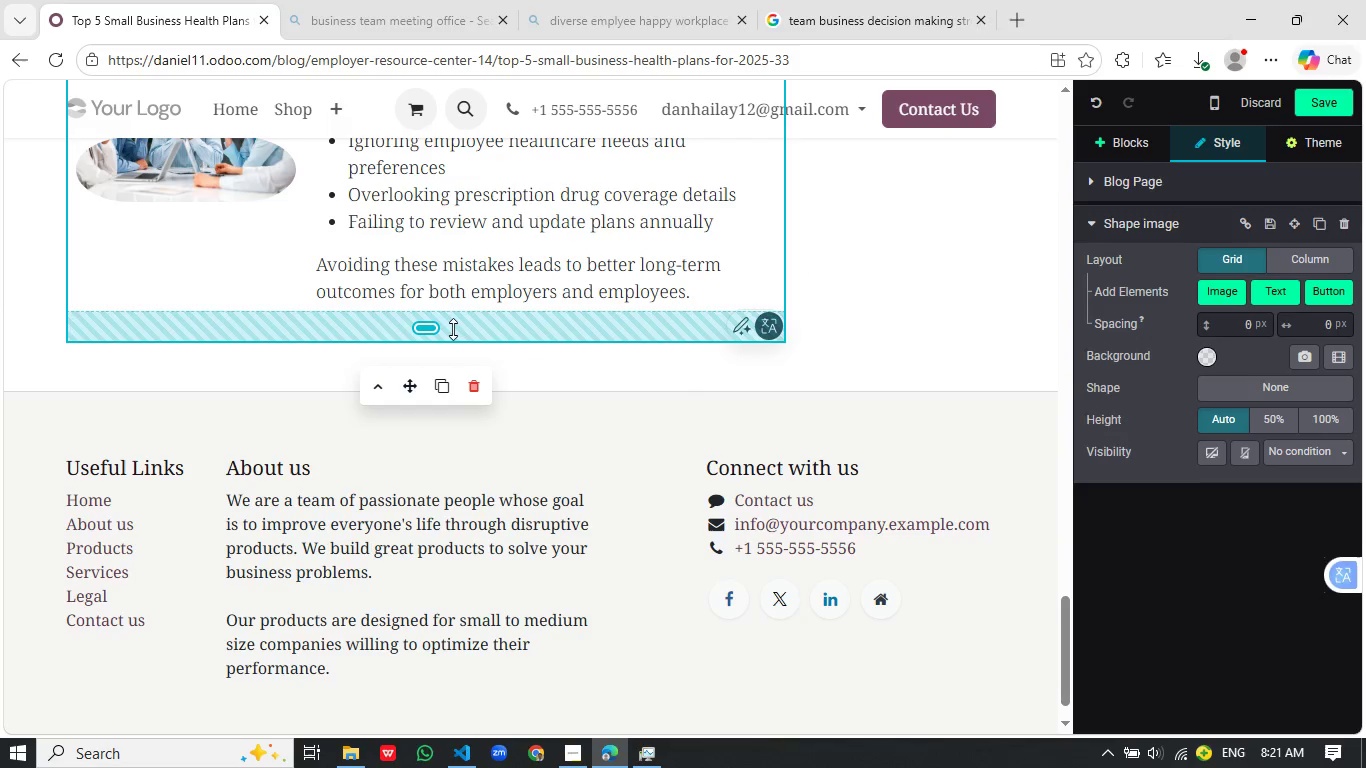 
left_click_drag(start_coordinate=[453, 329], to_coordinate=[464, 310])
 